 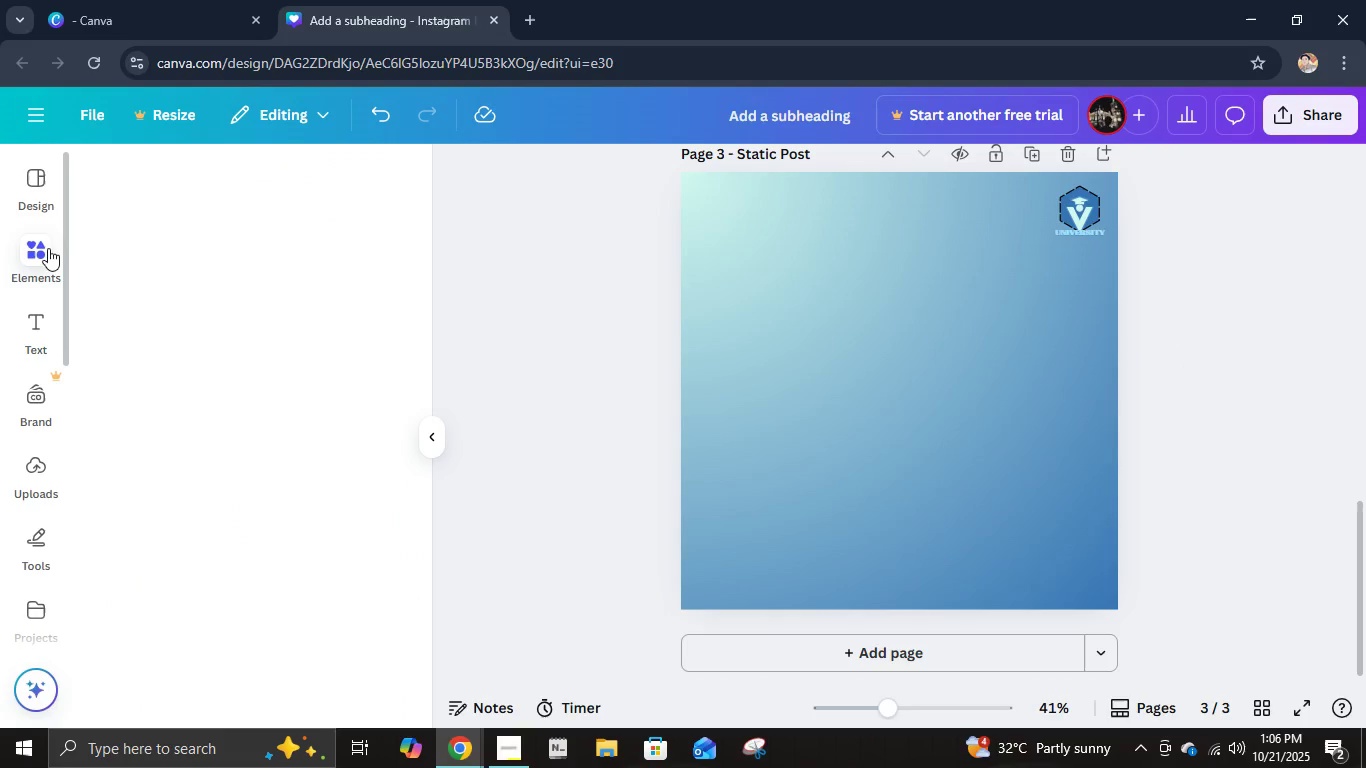 
scroll: coordinate [277, 422], scroll_direction: down, amount: 4.0
 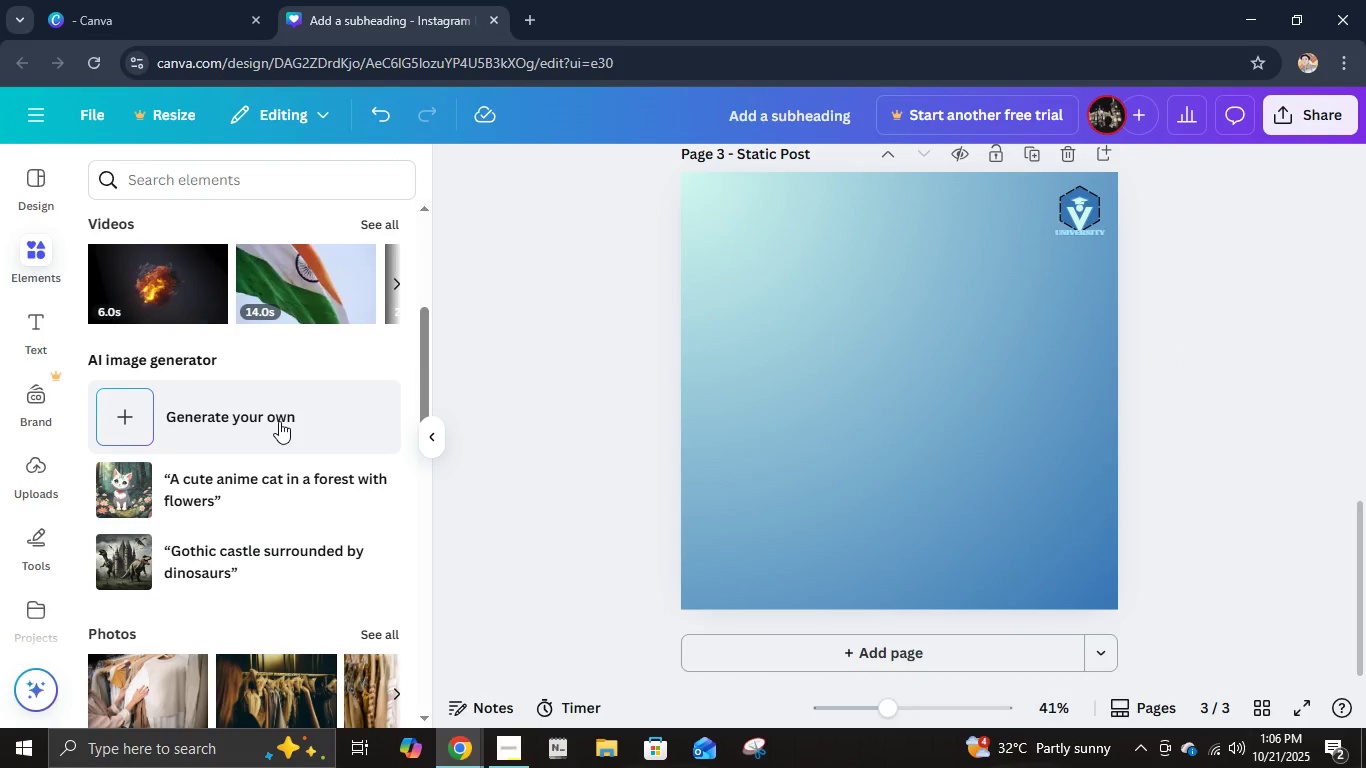 
scroll: coordinate [279, 421], scroll_direction: up, amount: 5.0
 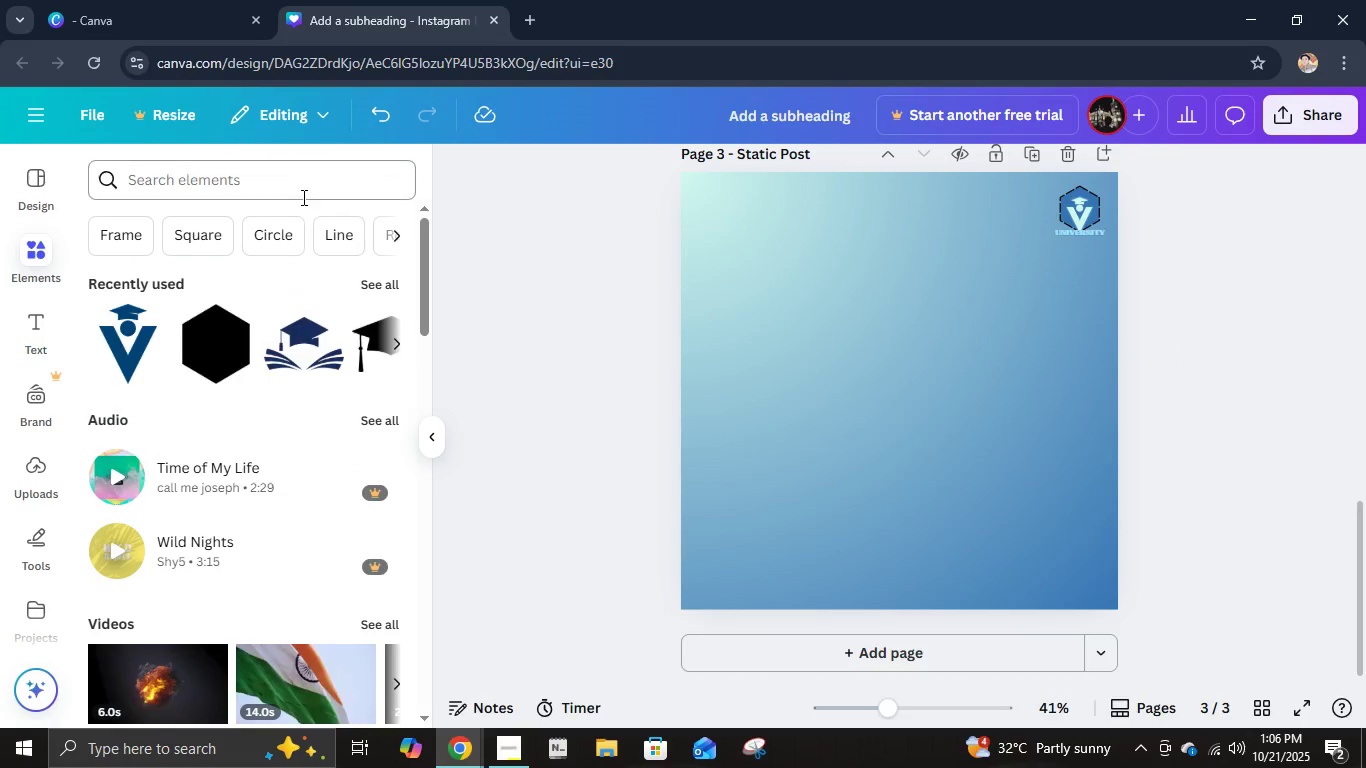 
left_click([302, 197])
 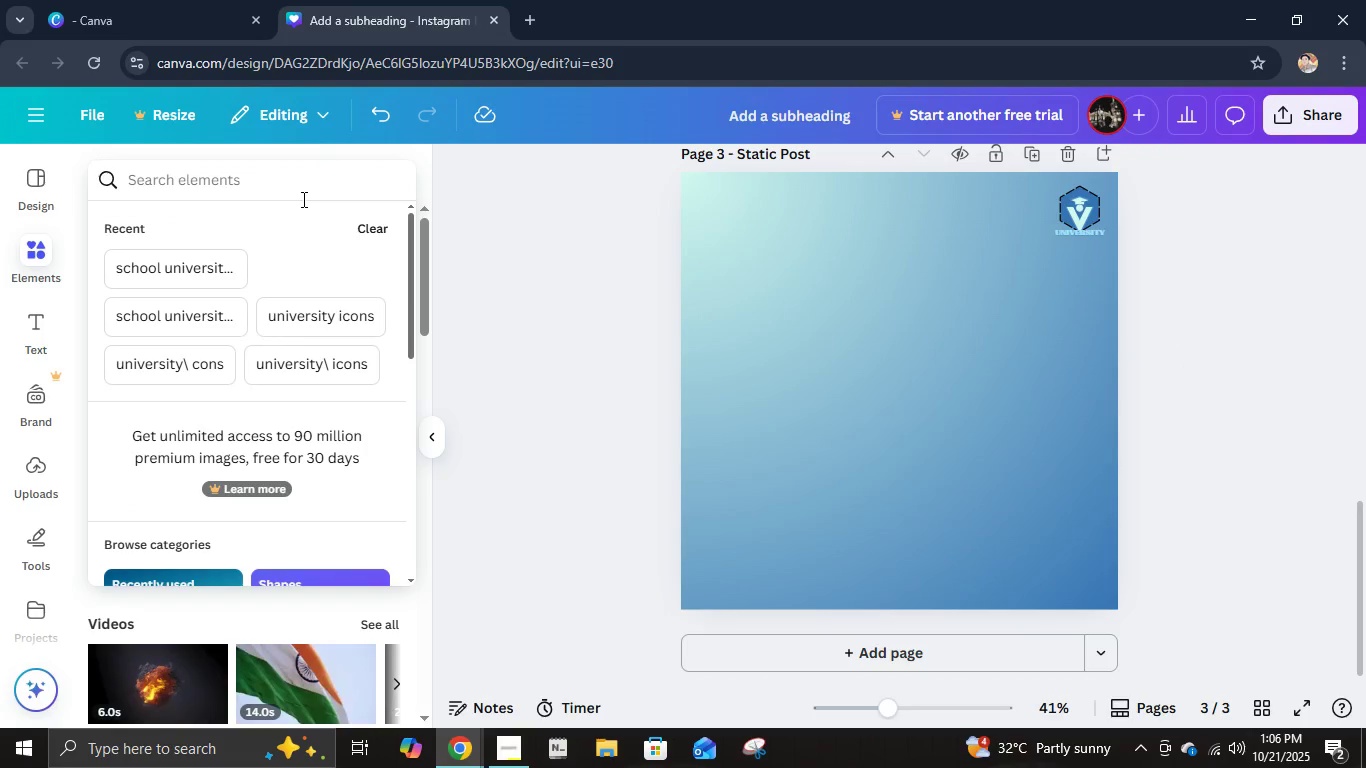 
type(learn)
 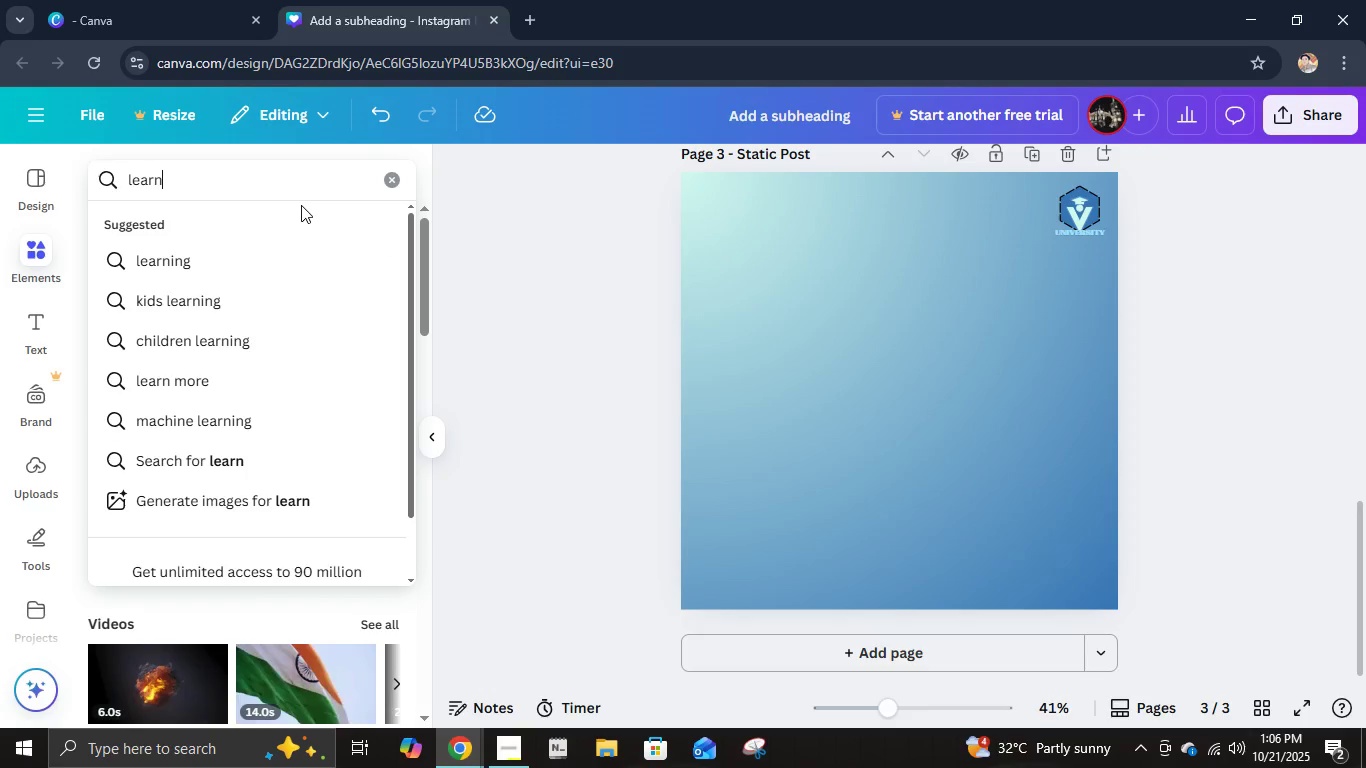 
key(Control+ControlLeft)
 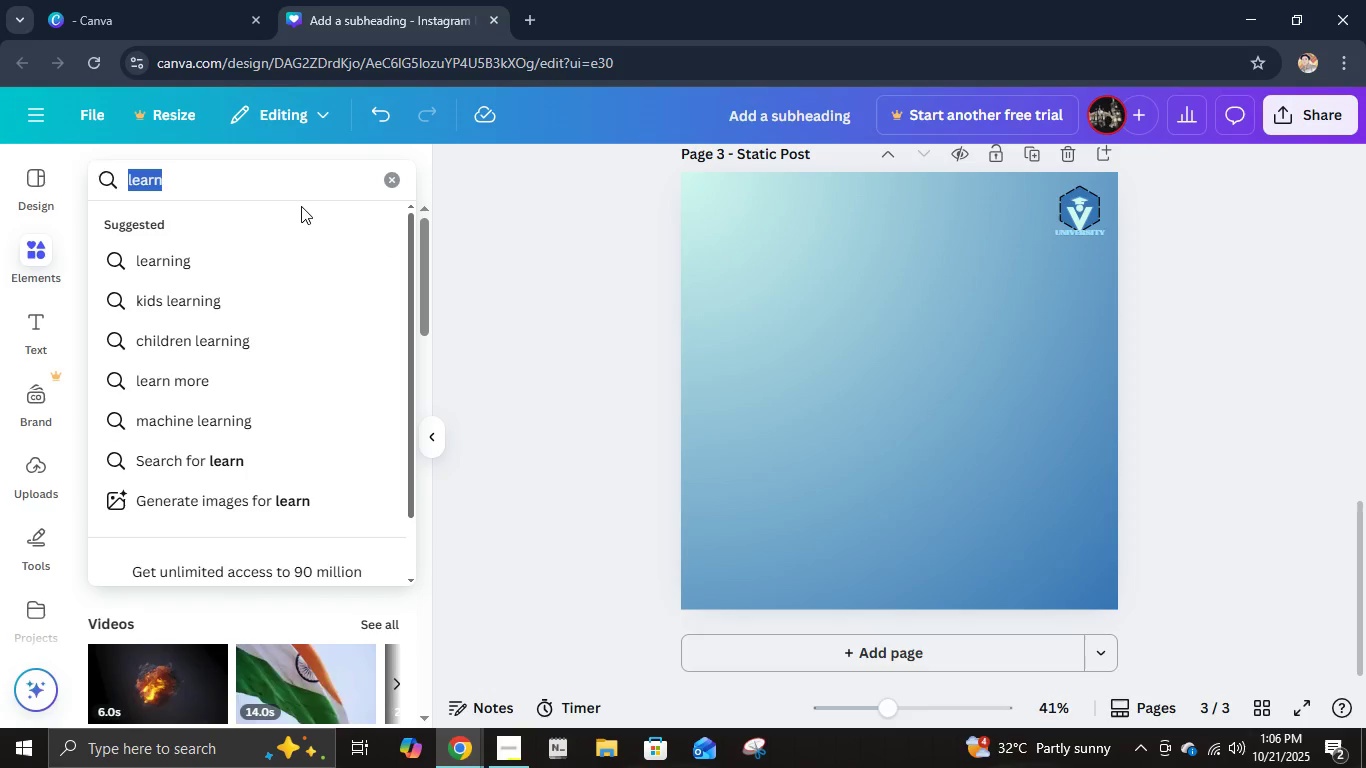 
key(Control+A)
 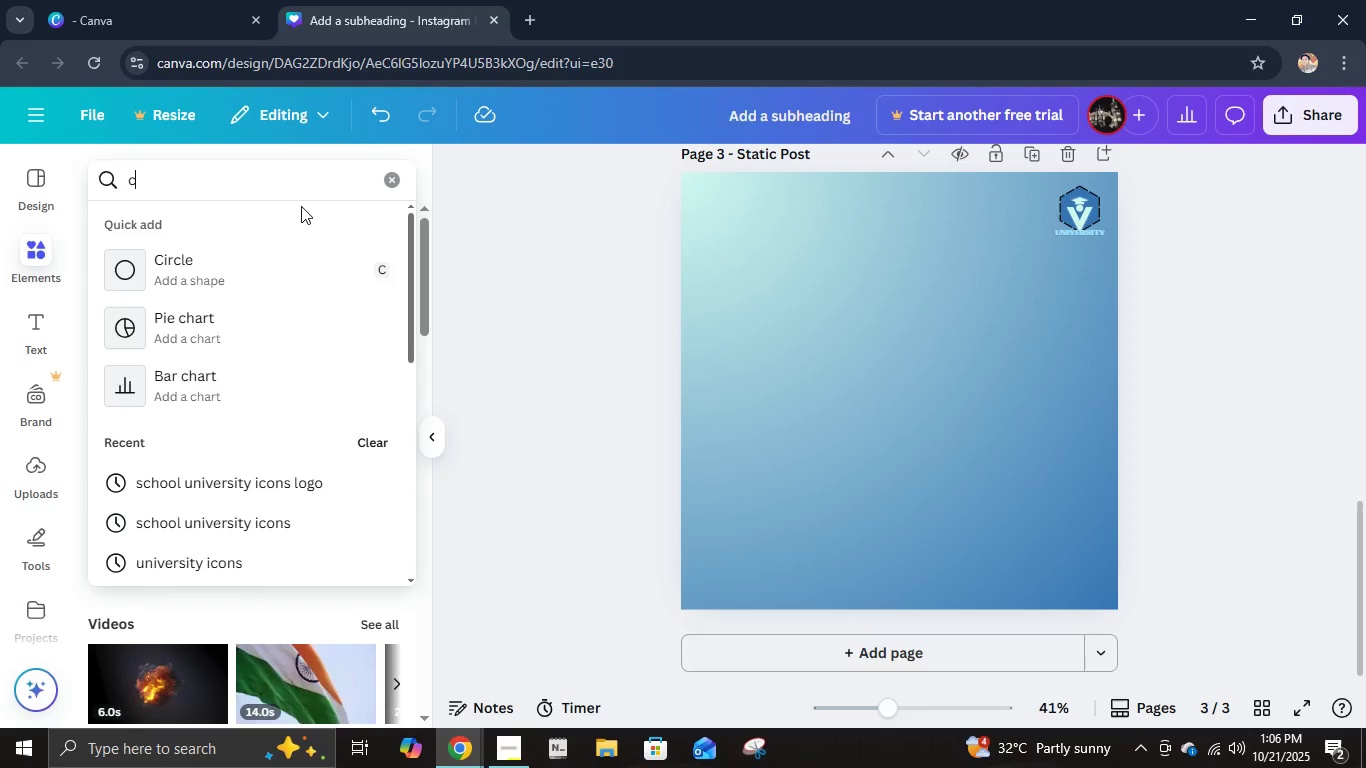 
type(come jh)
key(Backspace)
type(oion us)
 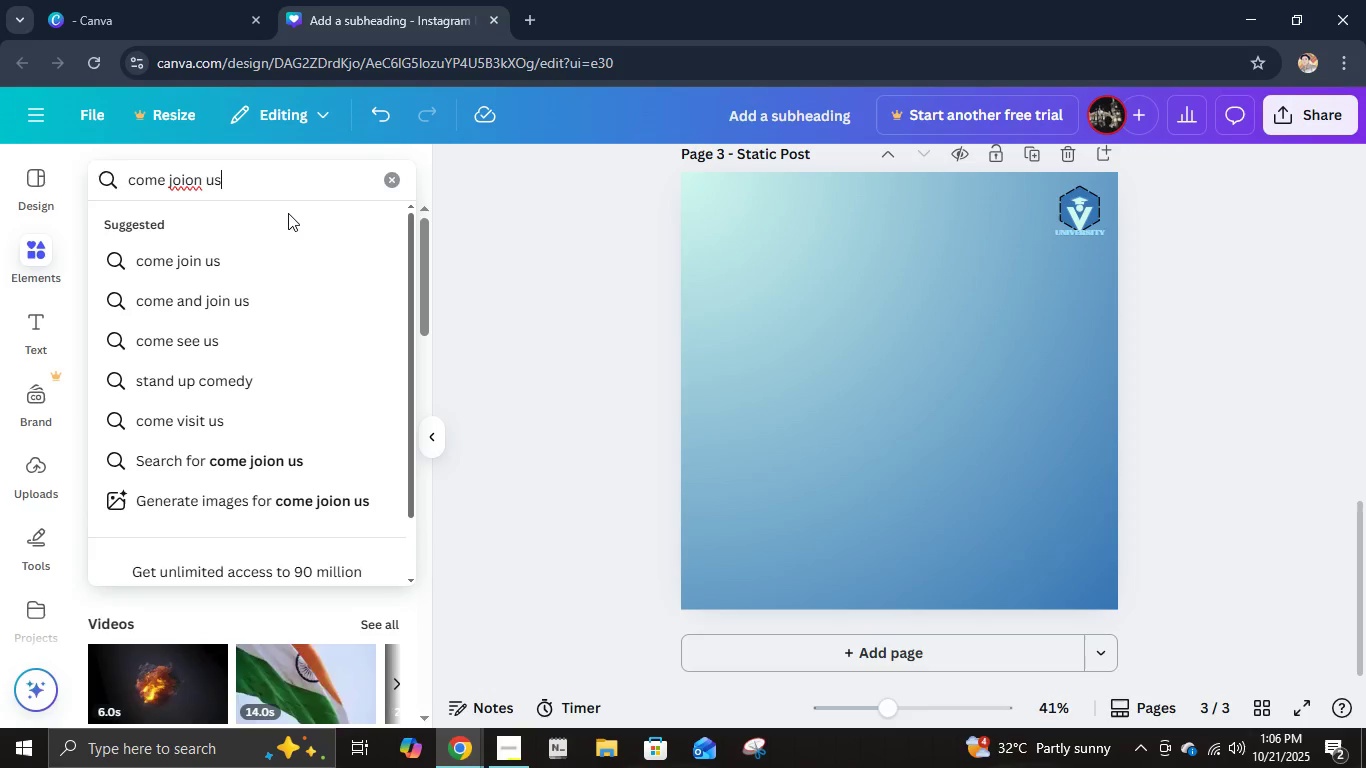 
key(Enter)
 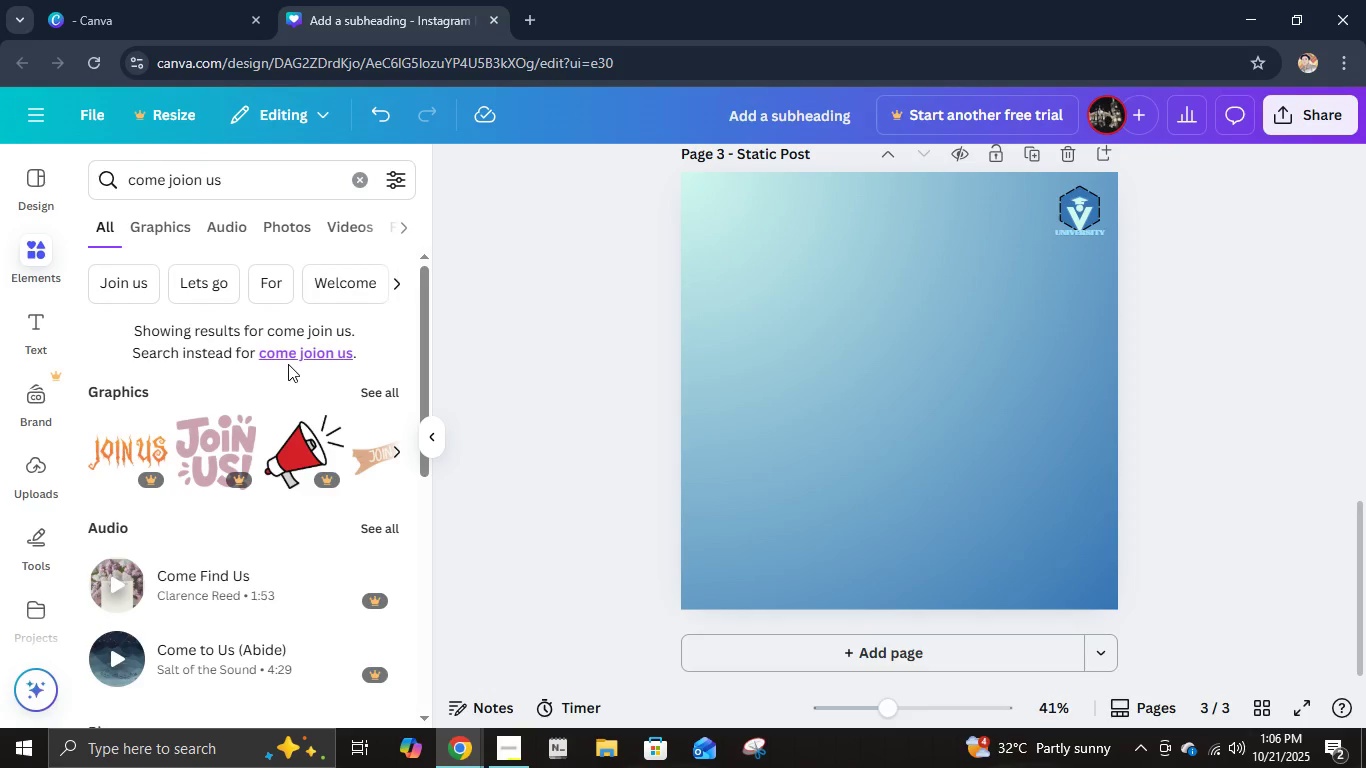 
left_click([301, 343])
 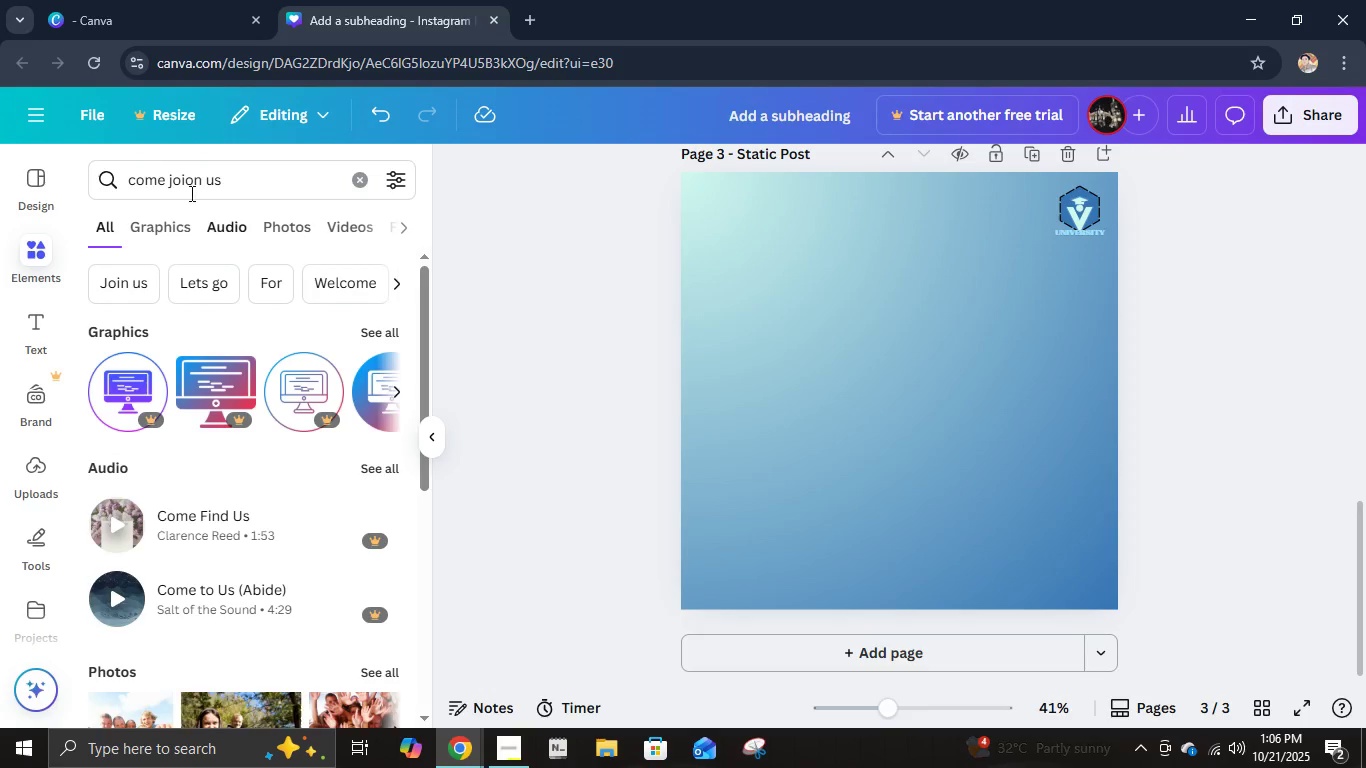 
left_click([179, 180])
 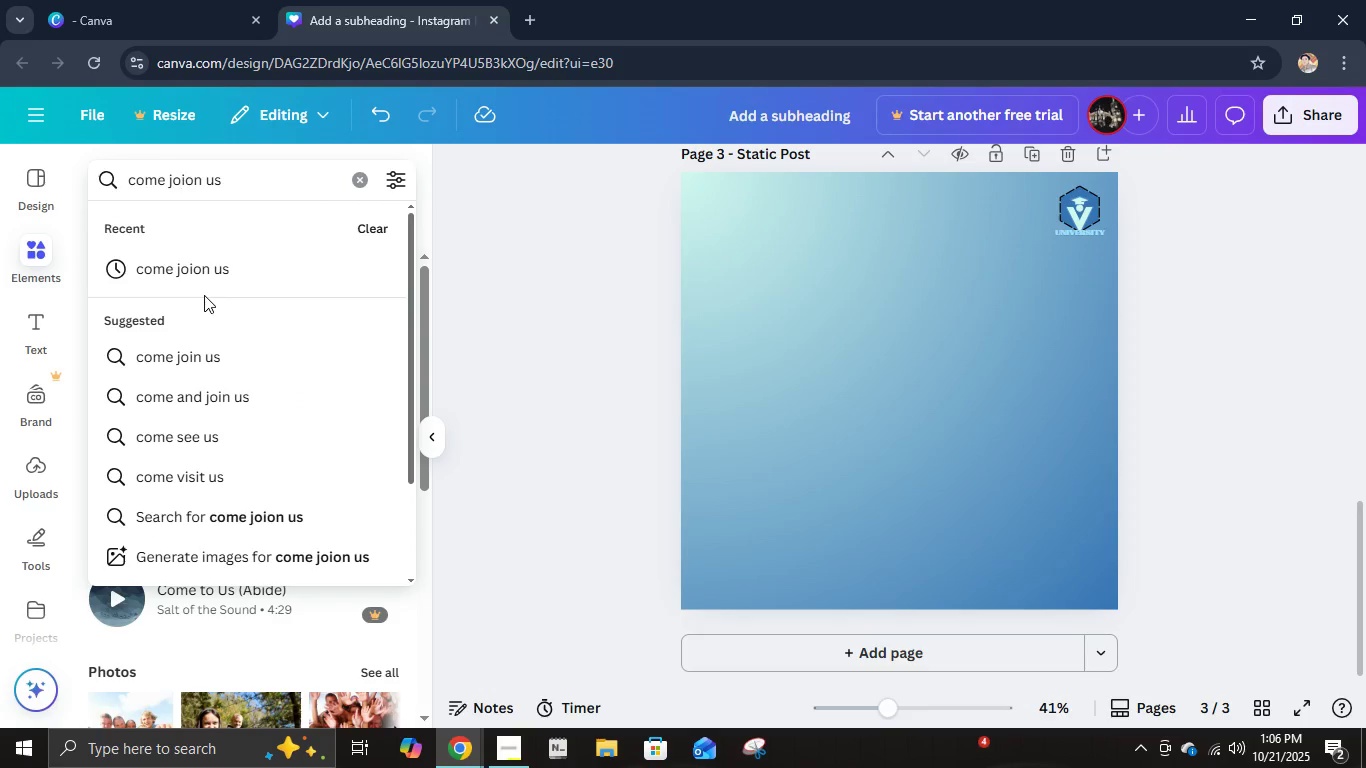 
key(Backspace)
 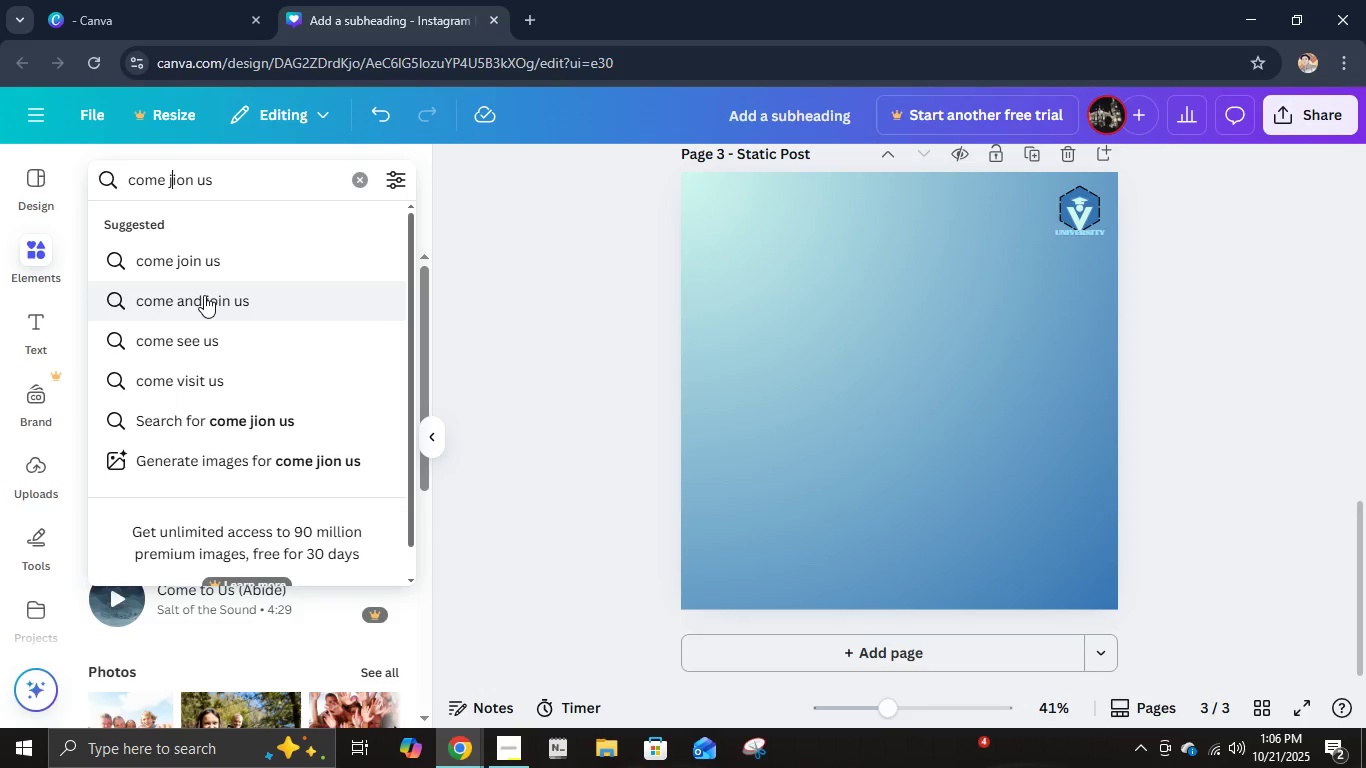 
key(Enter)
 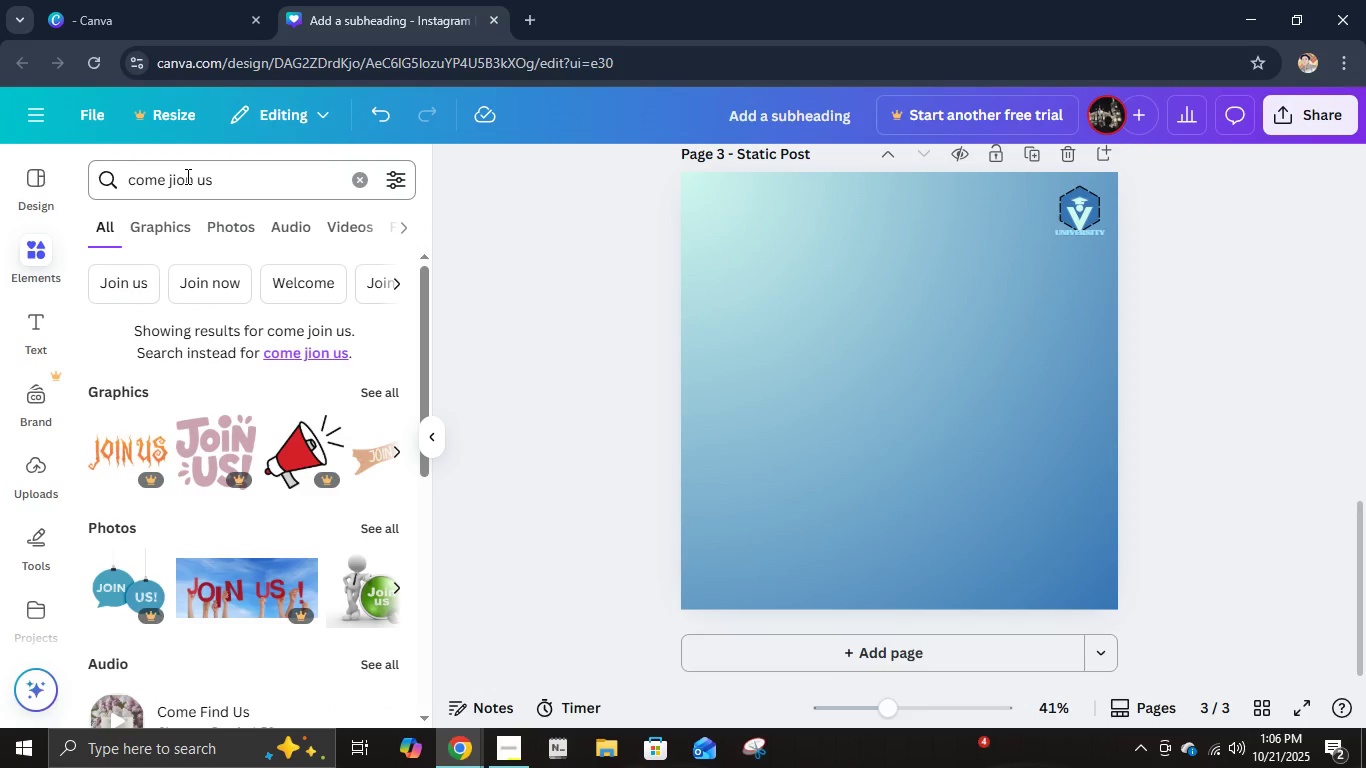 
left_click([186, 176])
 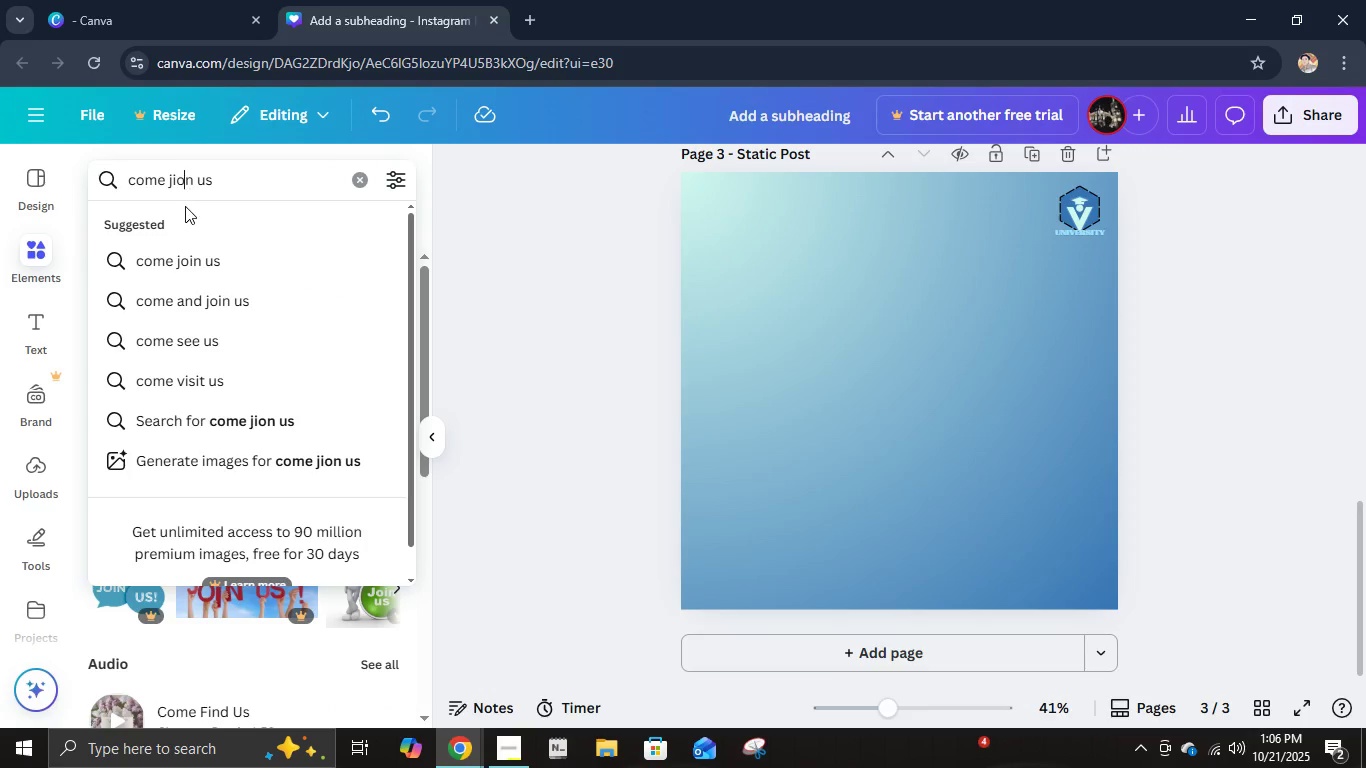 
key(Backspace)
key(Backspace)
type(oi)
 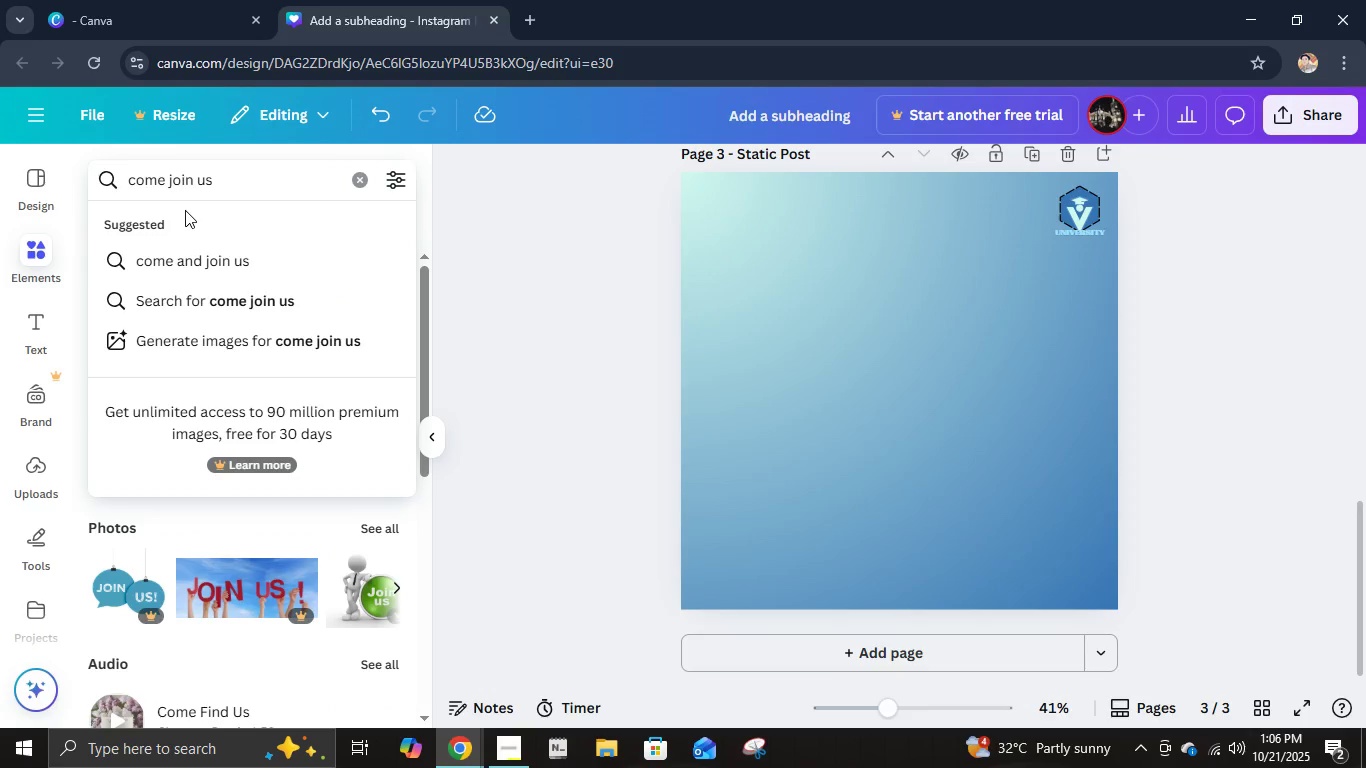 
key(Enter)
 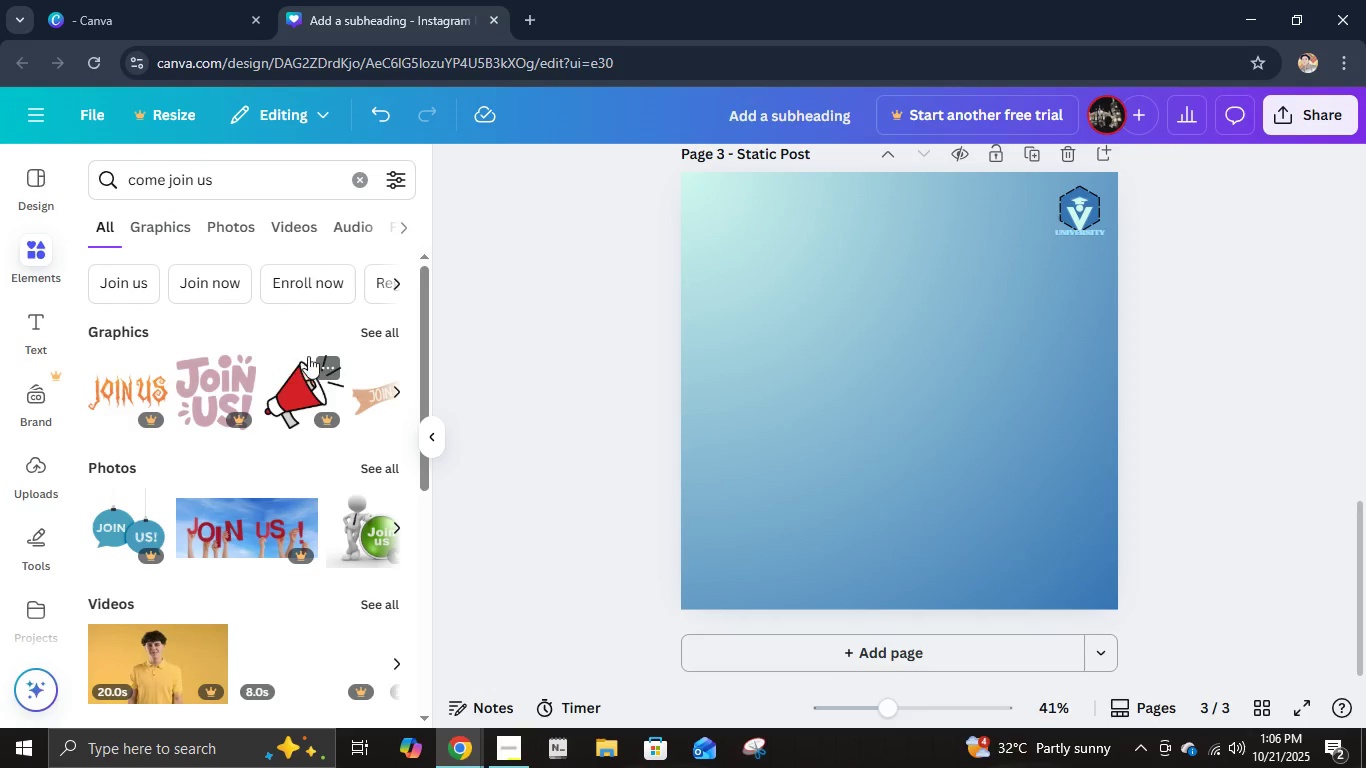 
left_click([373, 326])
 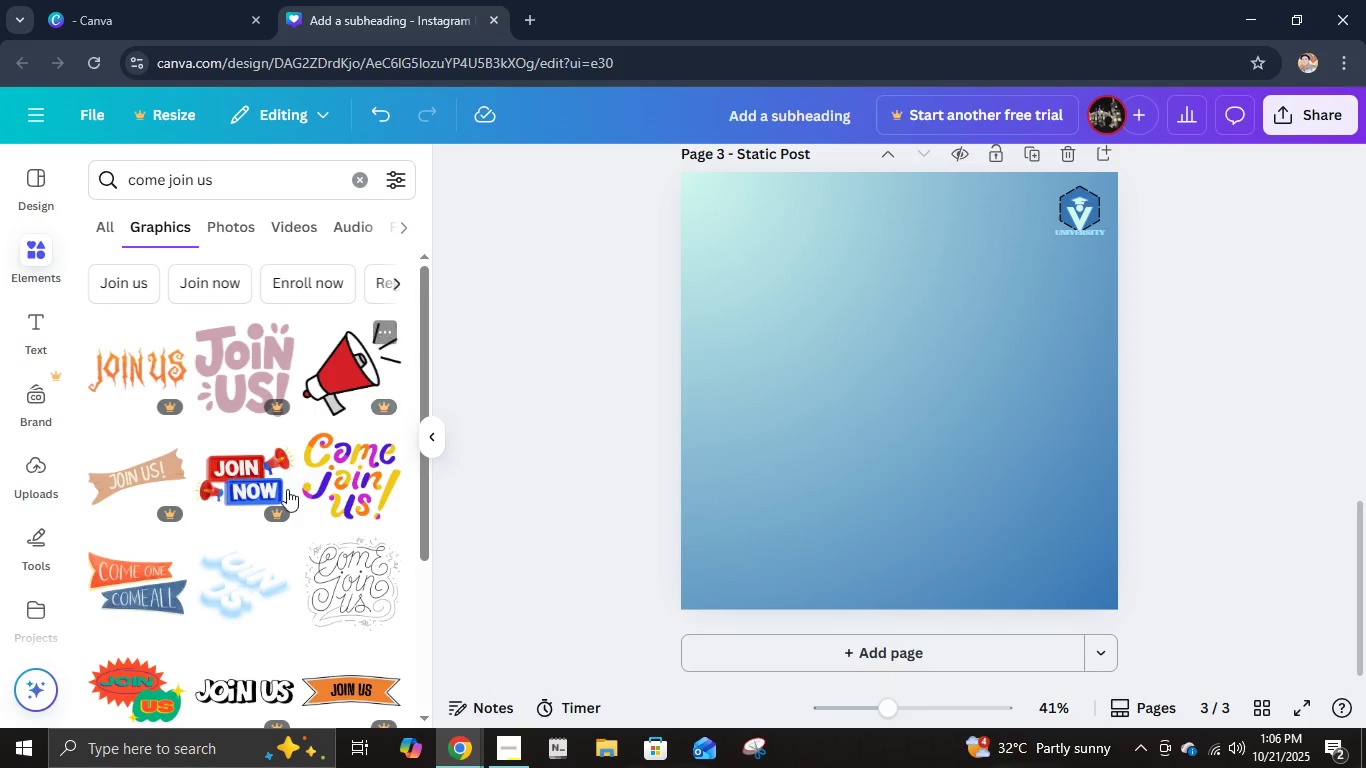 
scroll: coordinate [329, 434], scroll_direction: down, amount: 6.0
 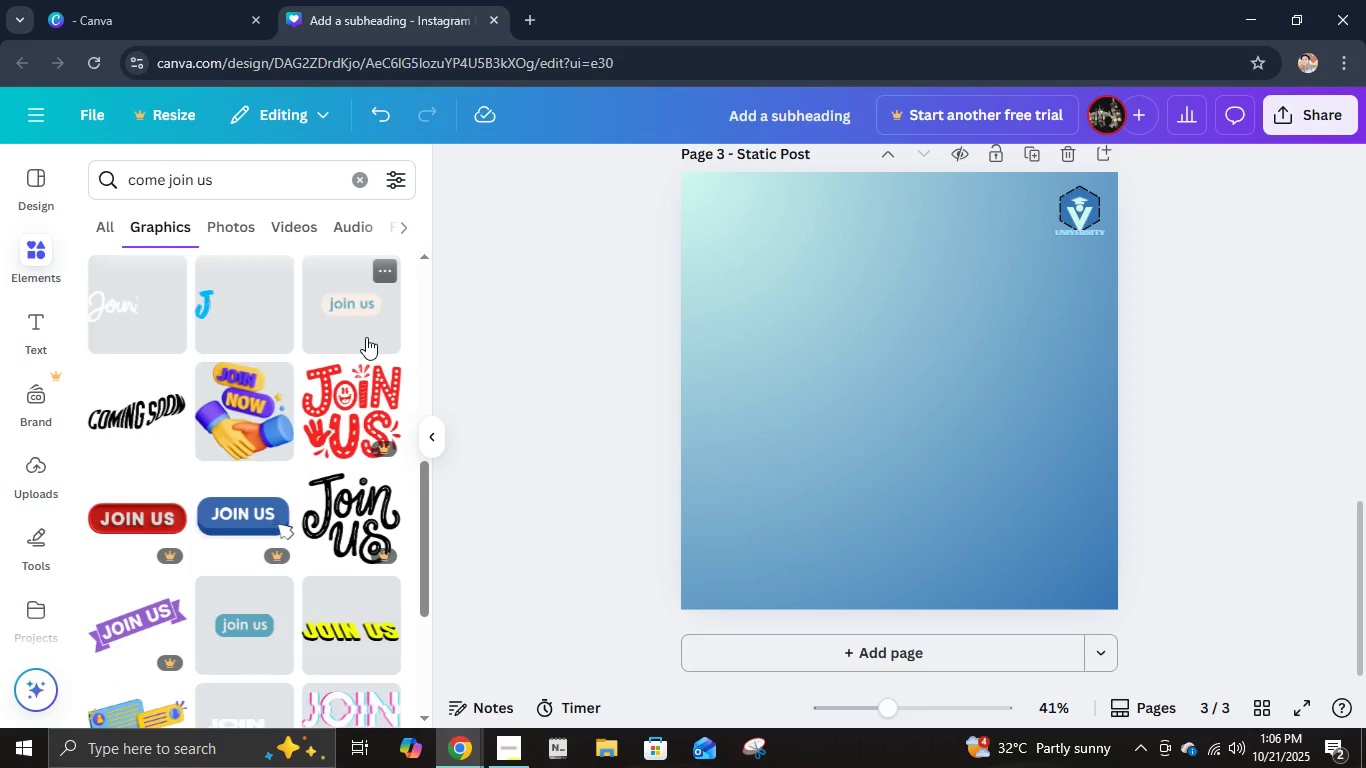 
wait(6.02)
 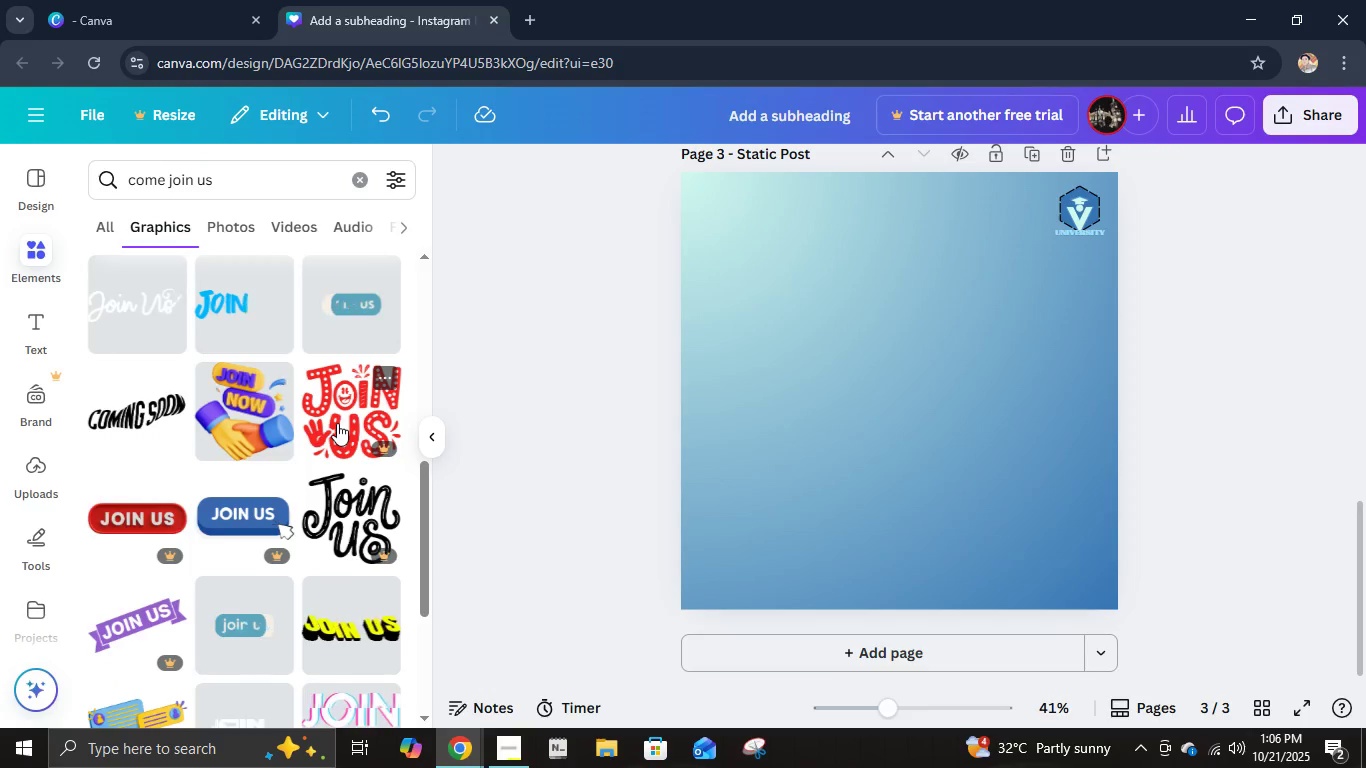 
scroll: coordinate [366, 363], scroll_direction: down, amount: 5.0
 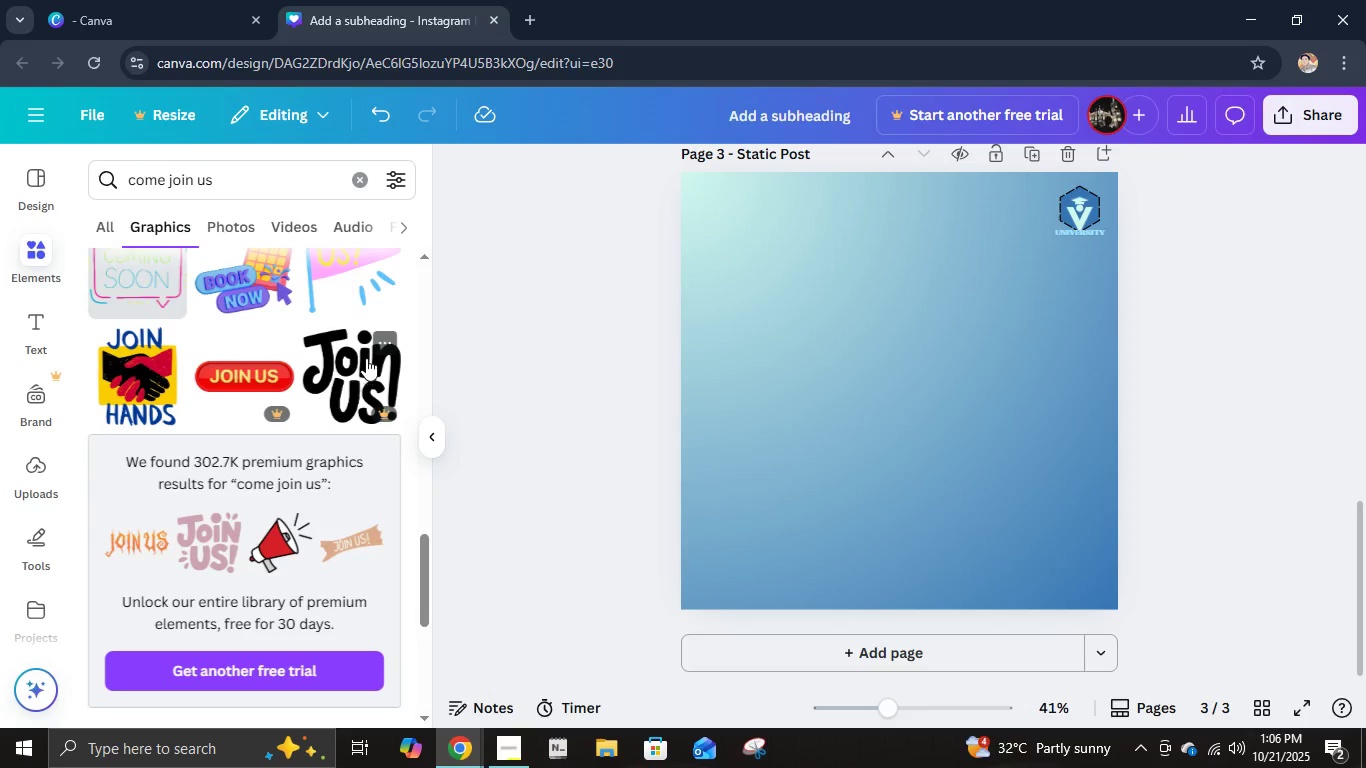 
scroll: coordinate [370, 342], scroll_direction: up, amount: 9.0
 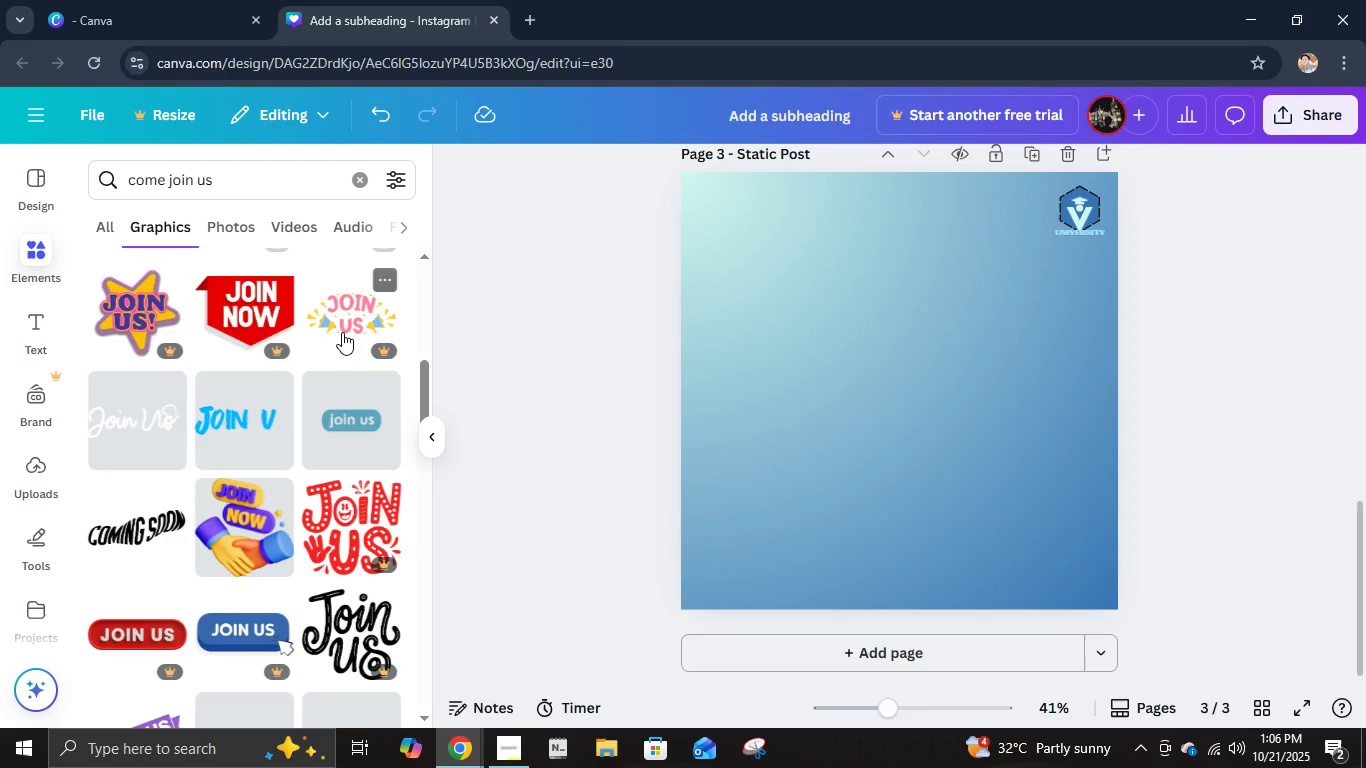 
left_click([163, 429])
 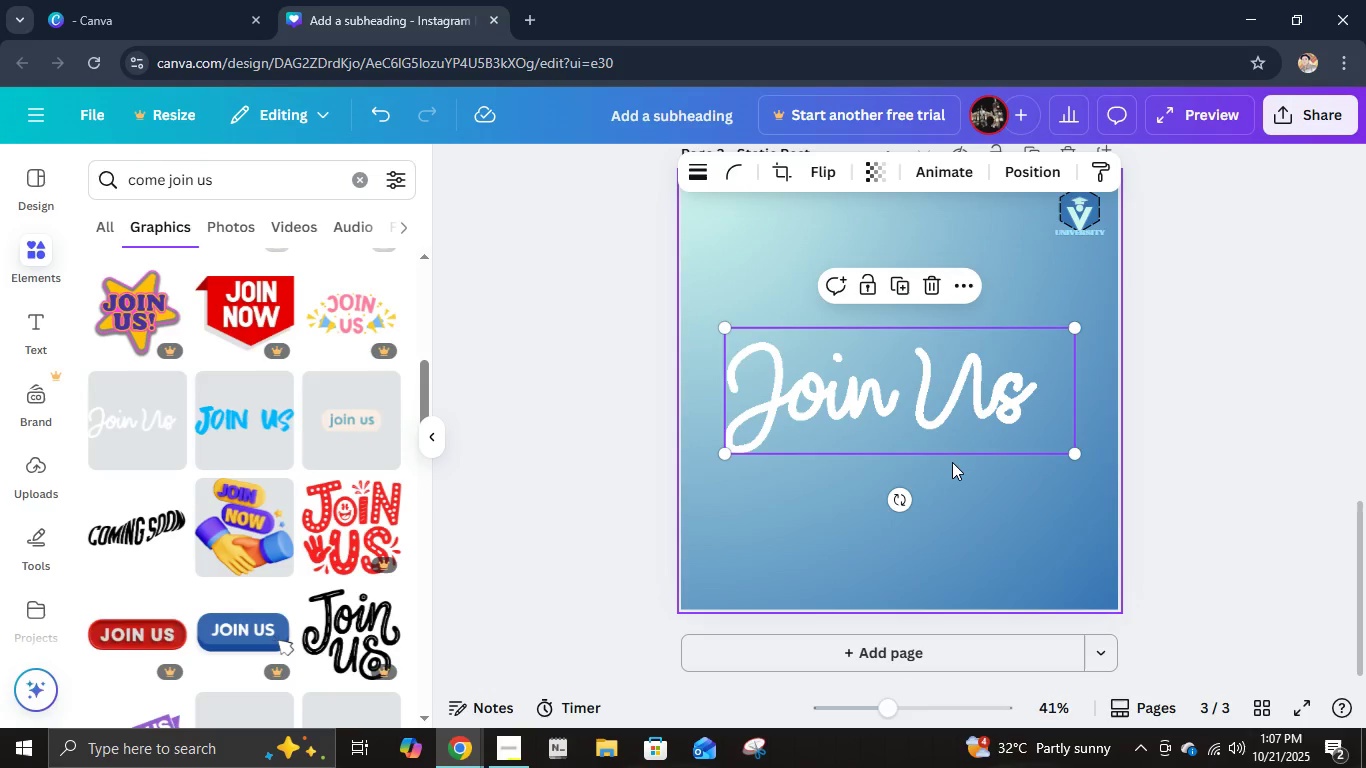 
wait(5.38)
 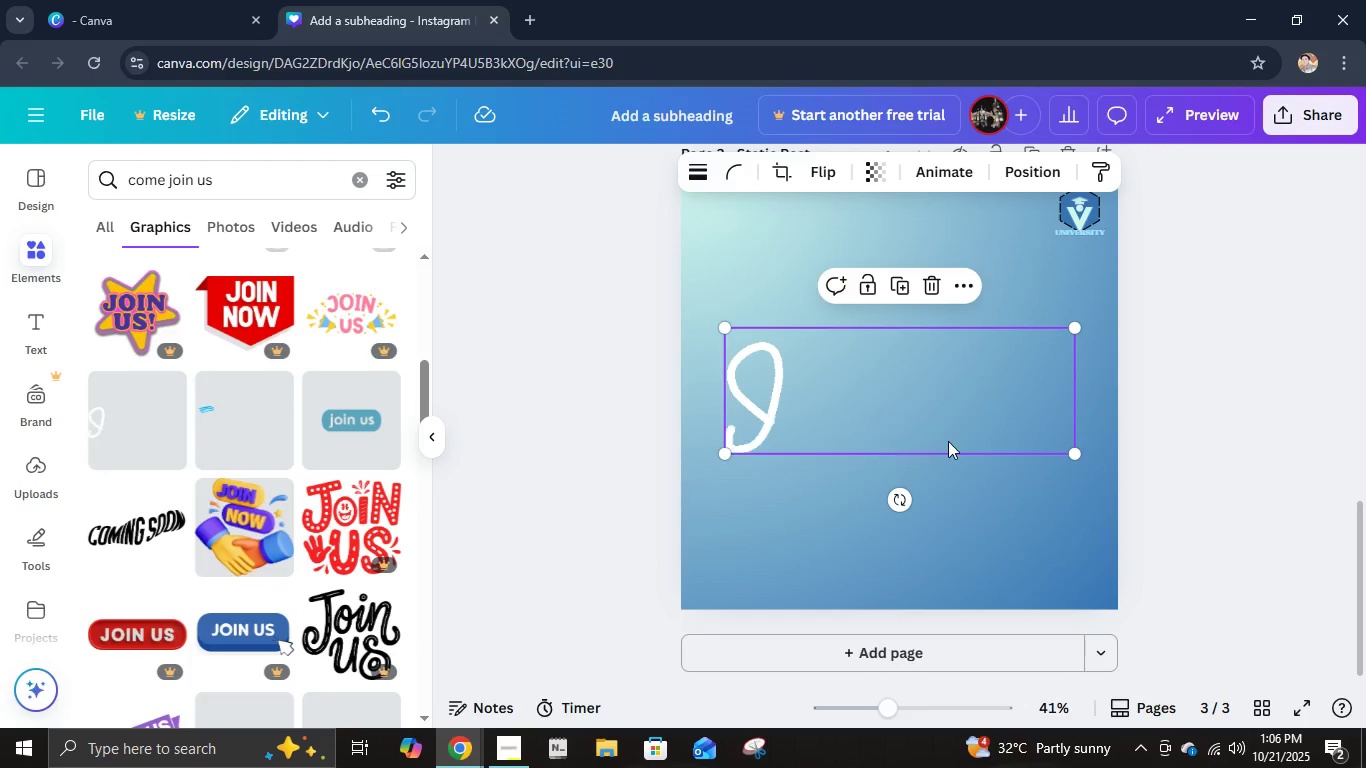 
left_click([930, 281])
 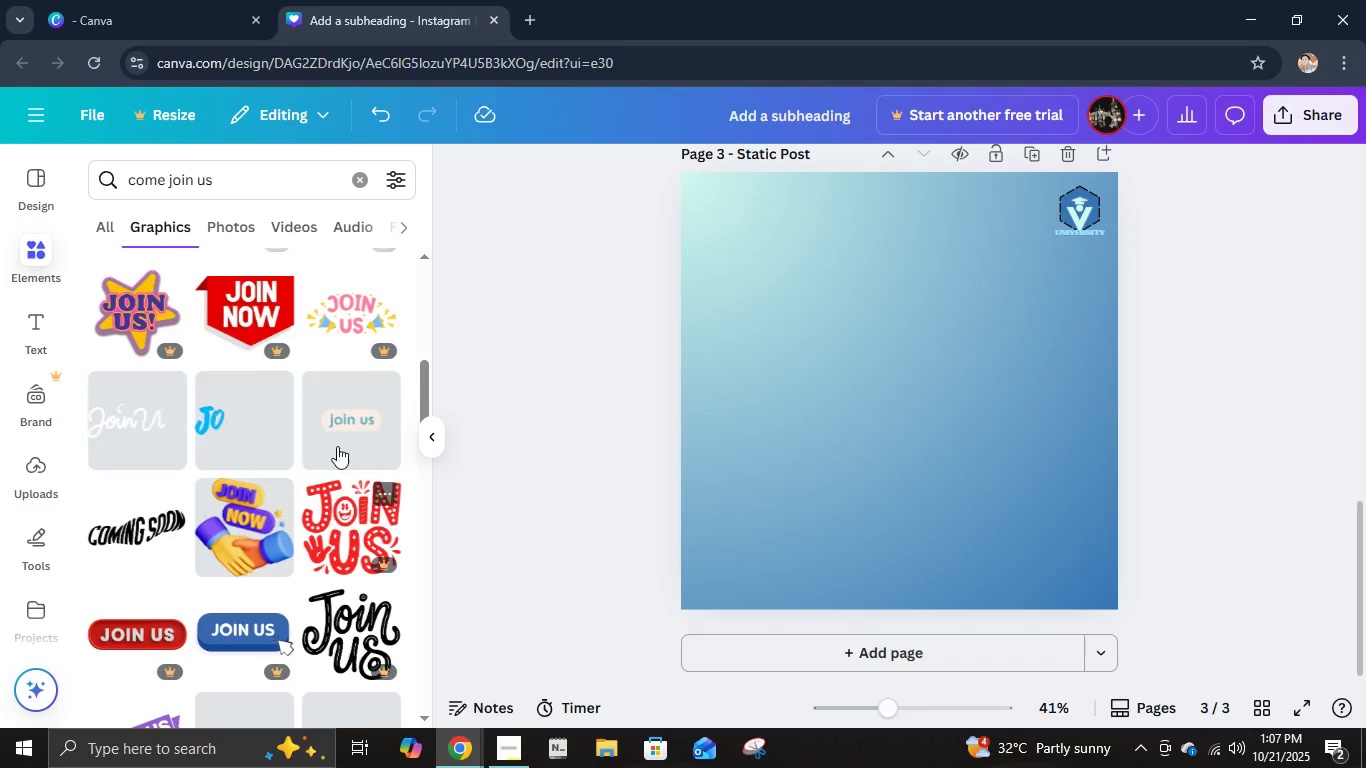 
left_click([357, 412])
 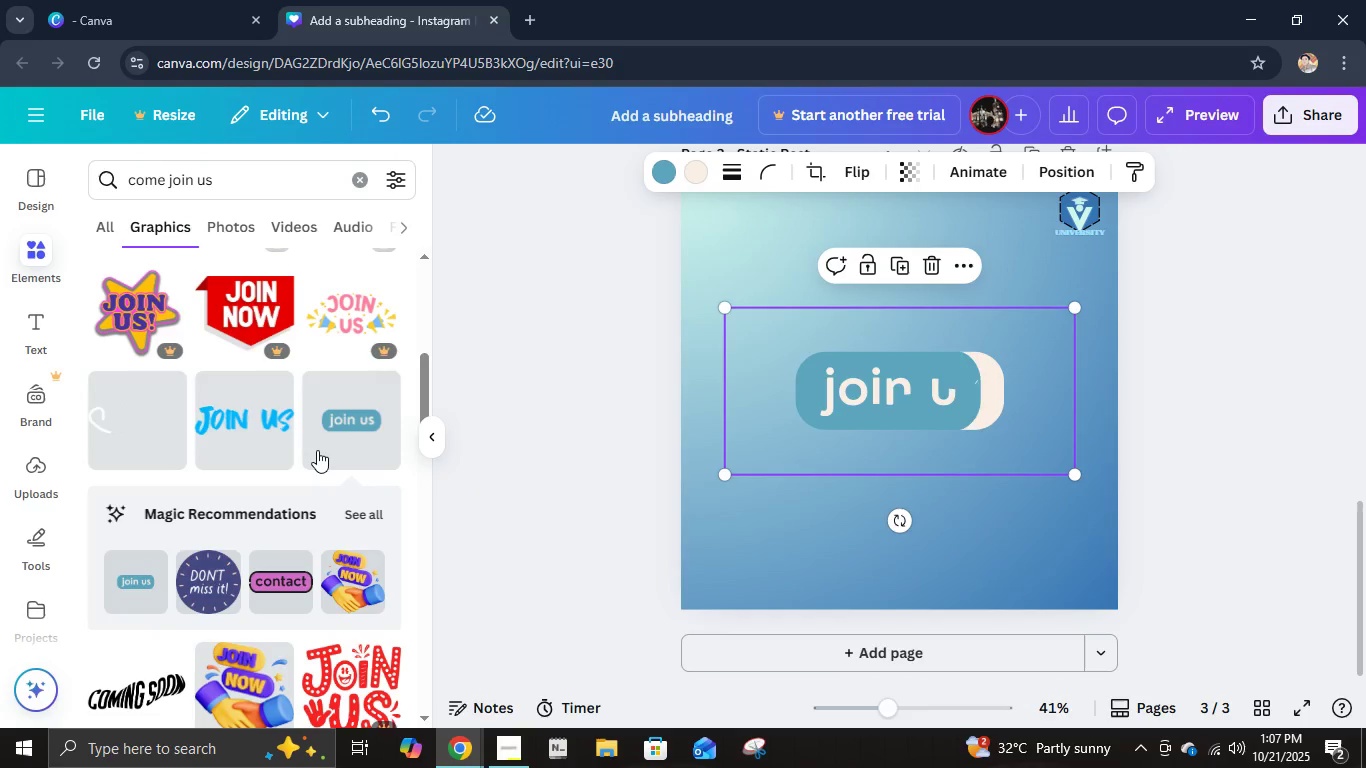 
scroll: coordinate [323, 421], scroll_direction: down, amount: 2.0
 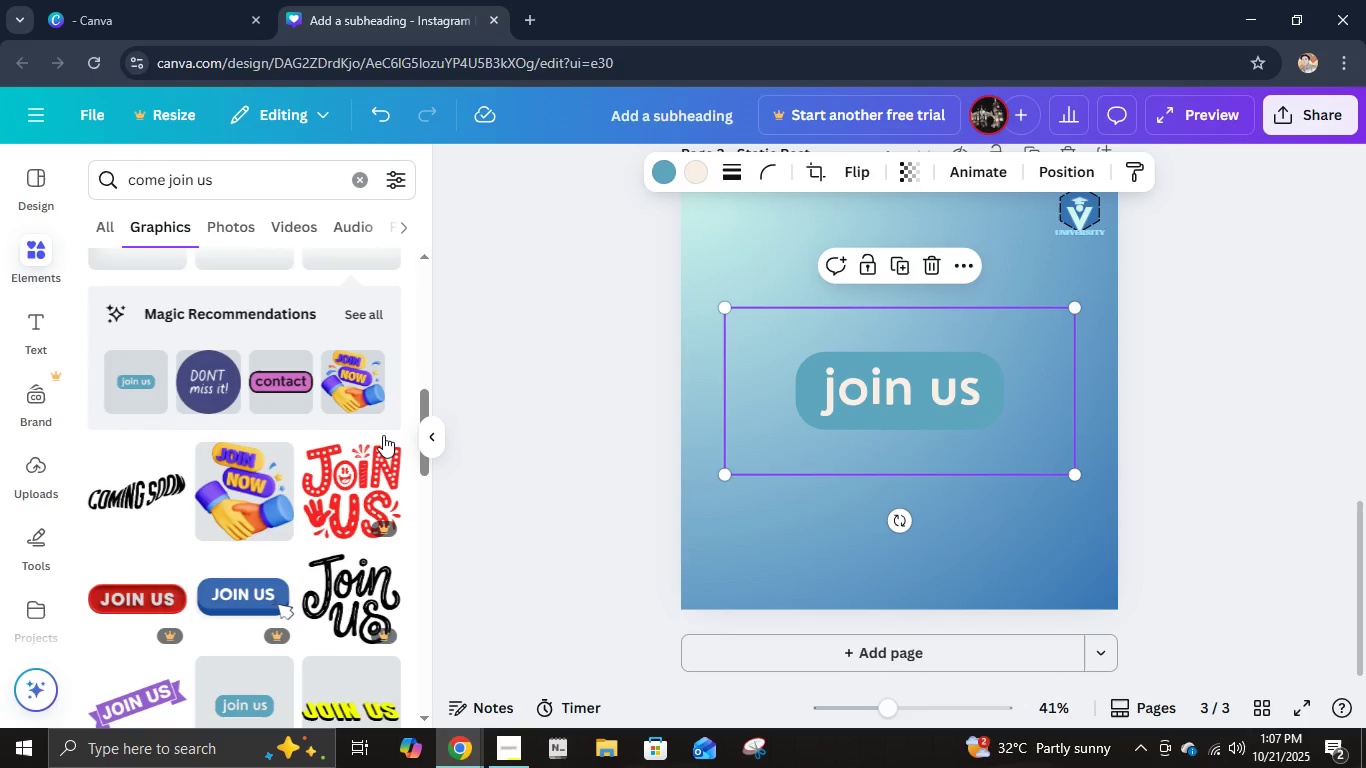 
left_click([439, 440])
 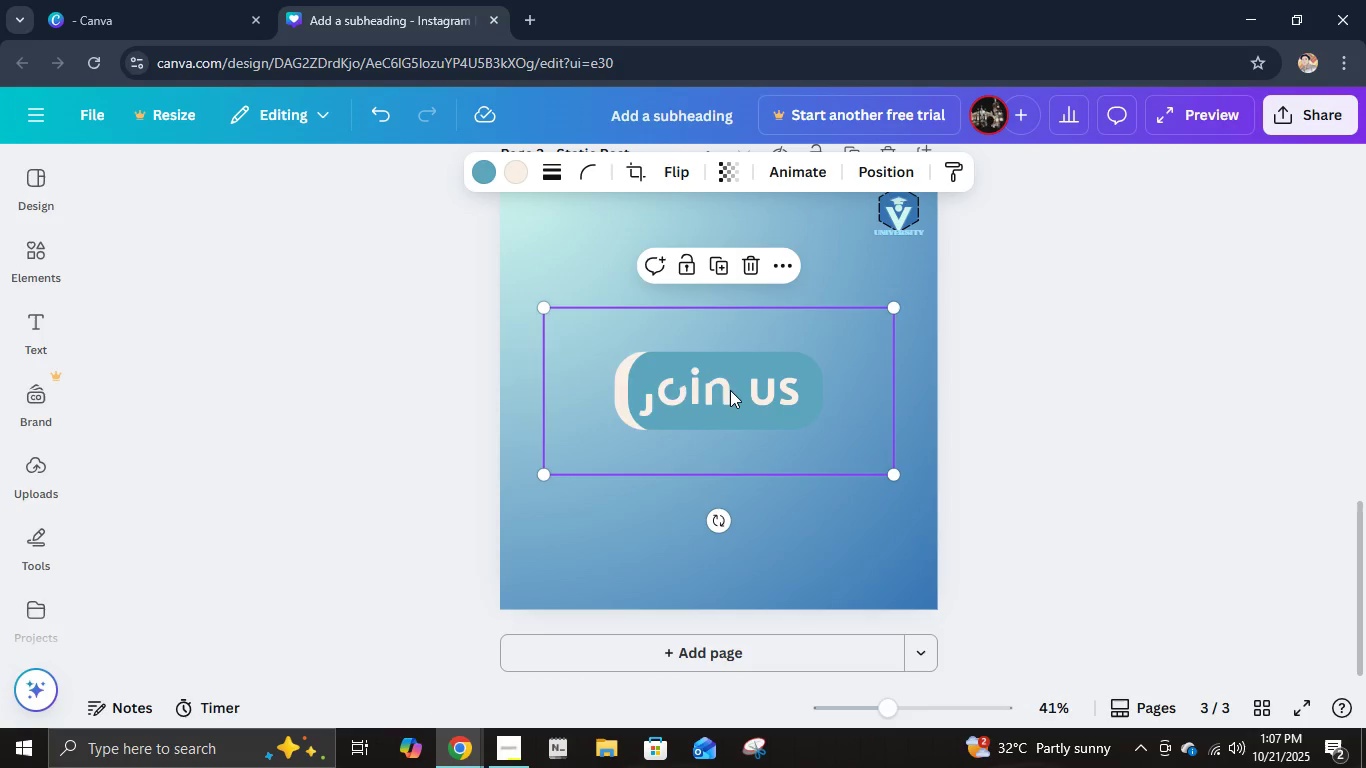 
left_click_drag(start_coordinate=[730, 390], to_coordinate=[674, 441])
 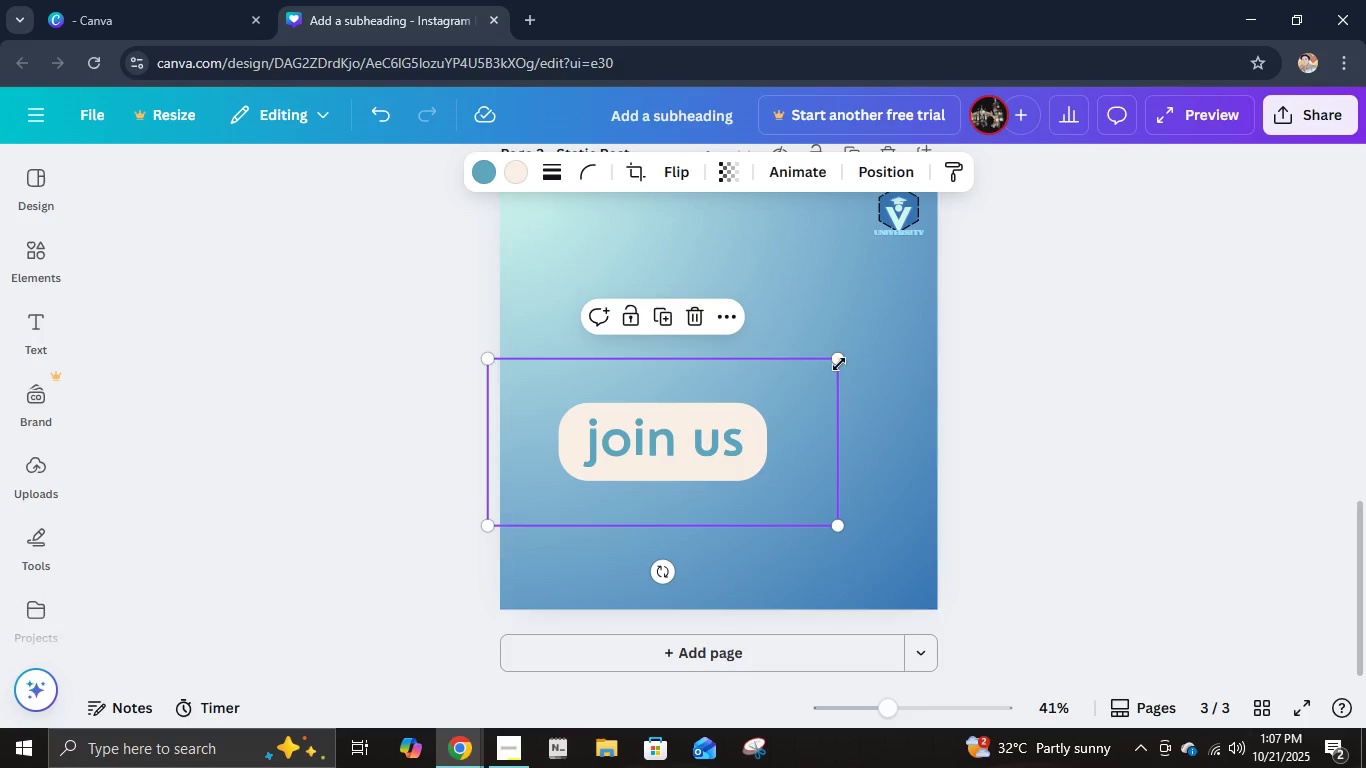 
left_click_drag(start_coordinate=[838, 358], to_coordinate=[691, 443])
 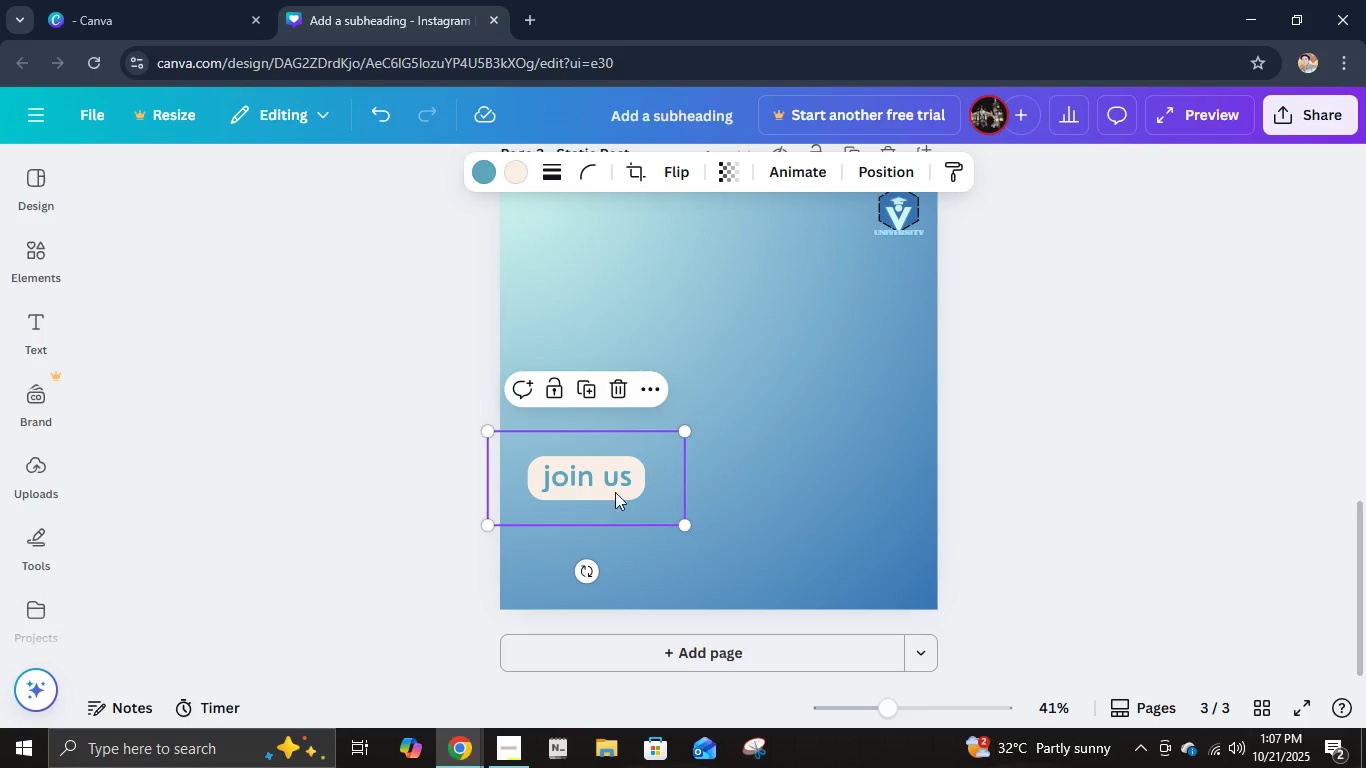 
left_click_drag(start_coordinate=[605, 497], to_coordinate=[856, 580])
 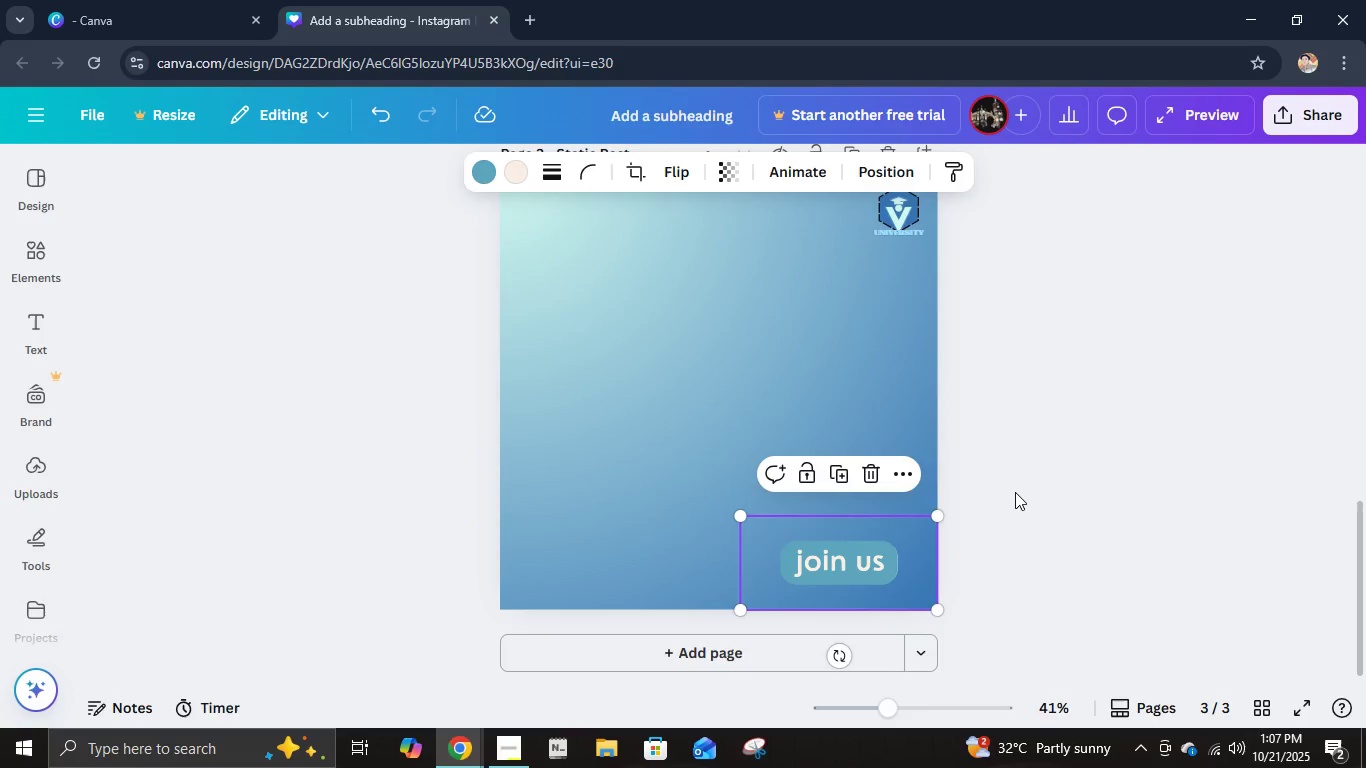 
left_click([1015, 492])
 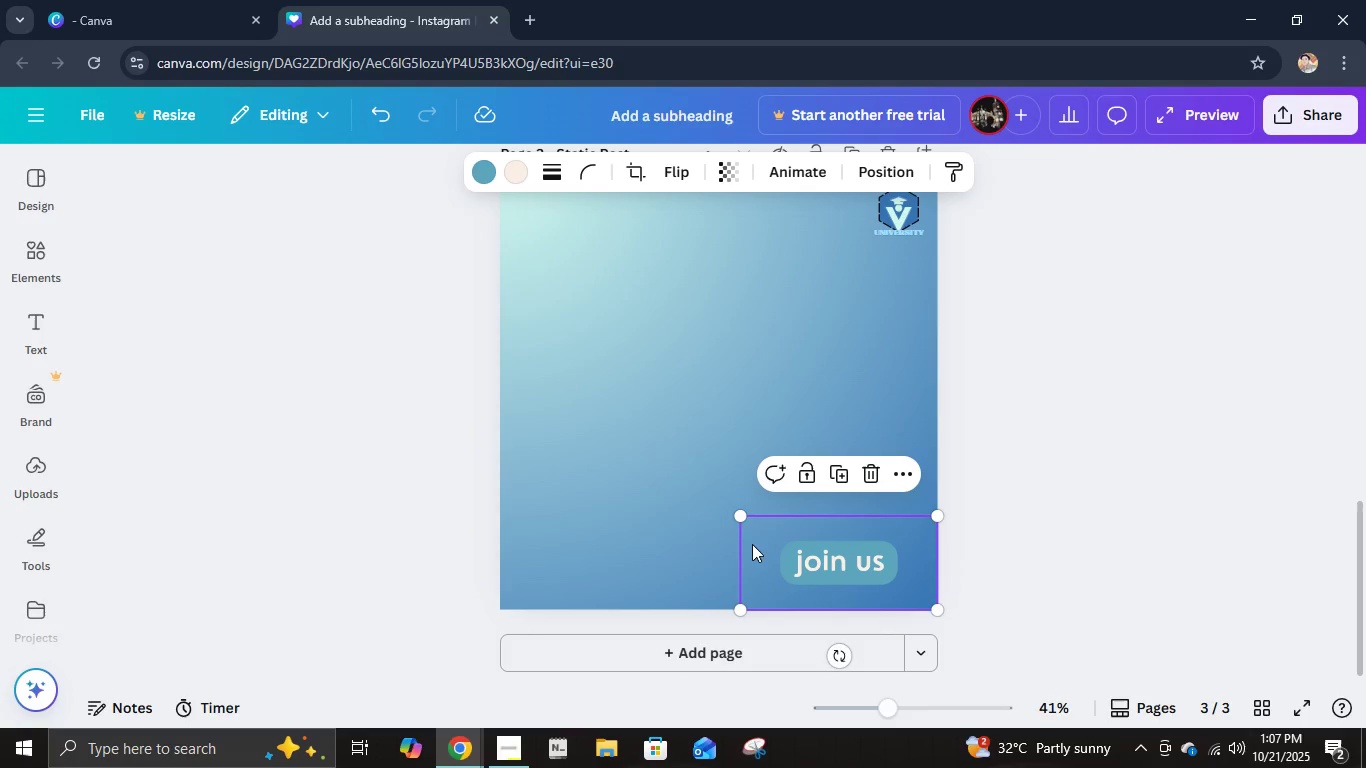 
left_click_drag(start_coordinate=[741, 518], to_coordinate=[736, 506])
 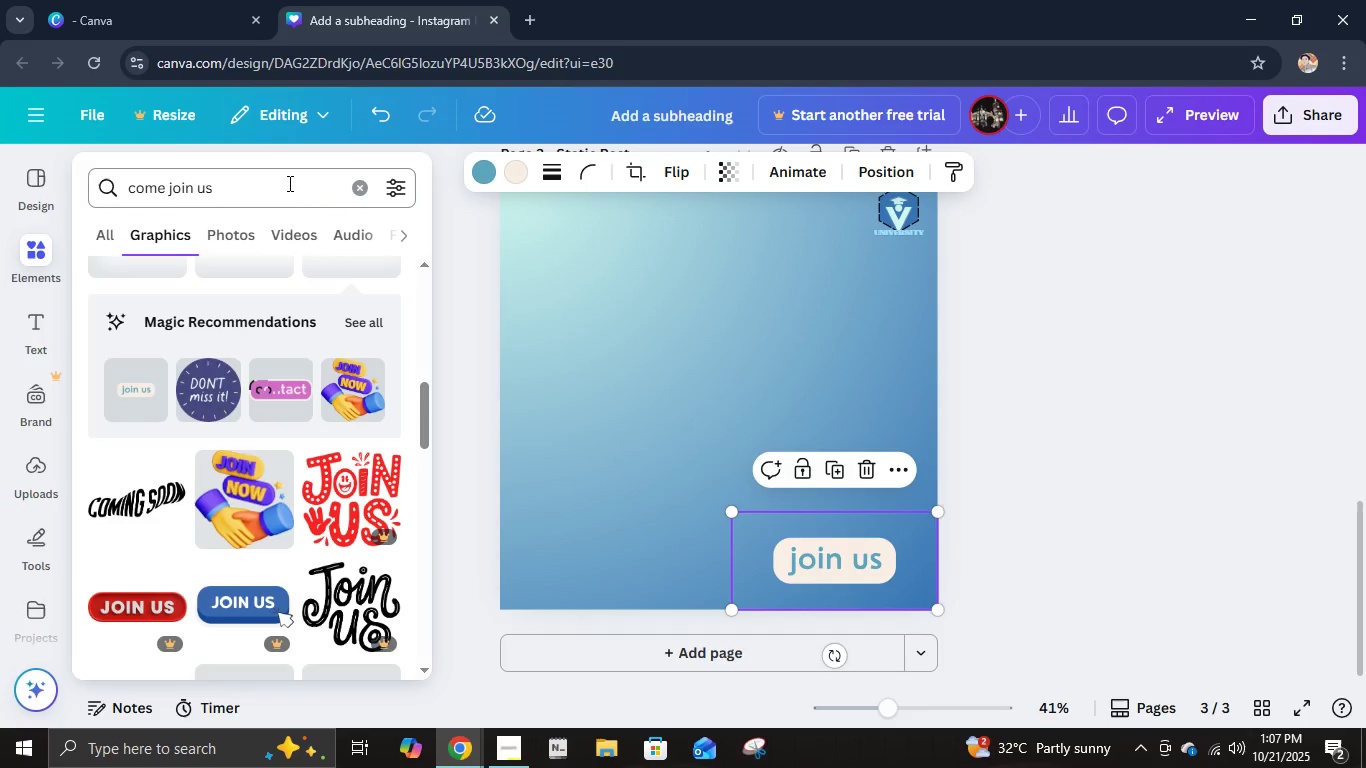 
left_click([362, 181])
 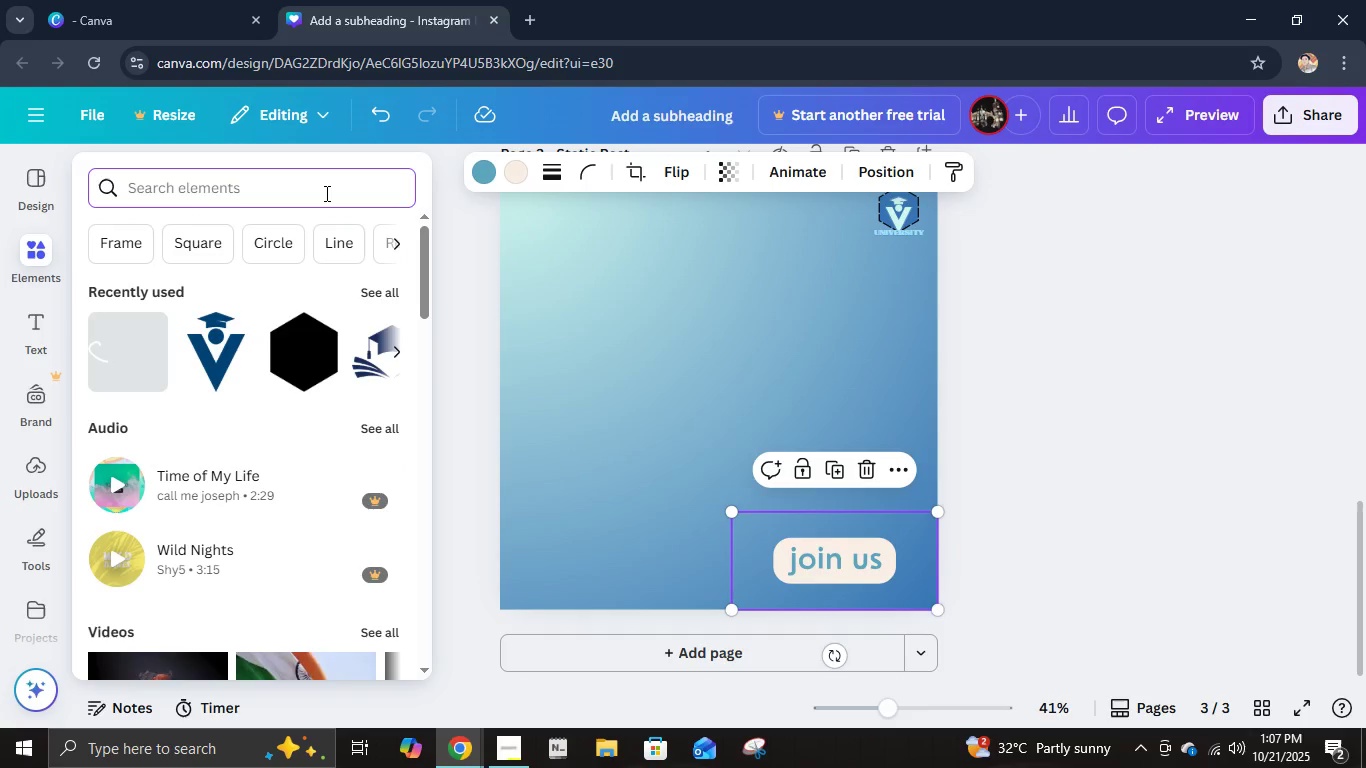 
type(sample qr )
 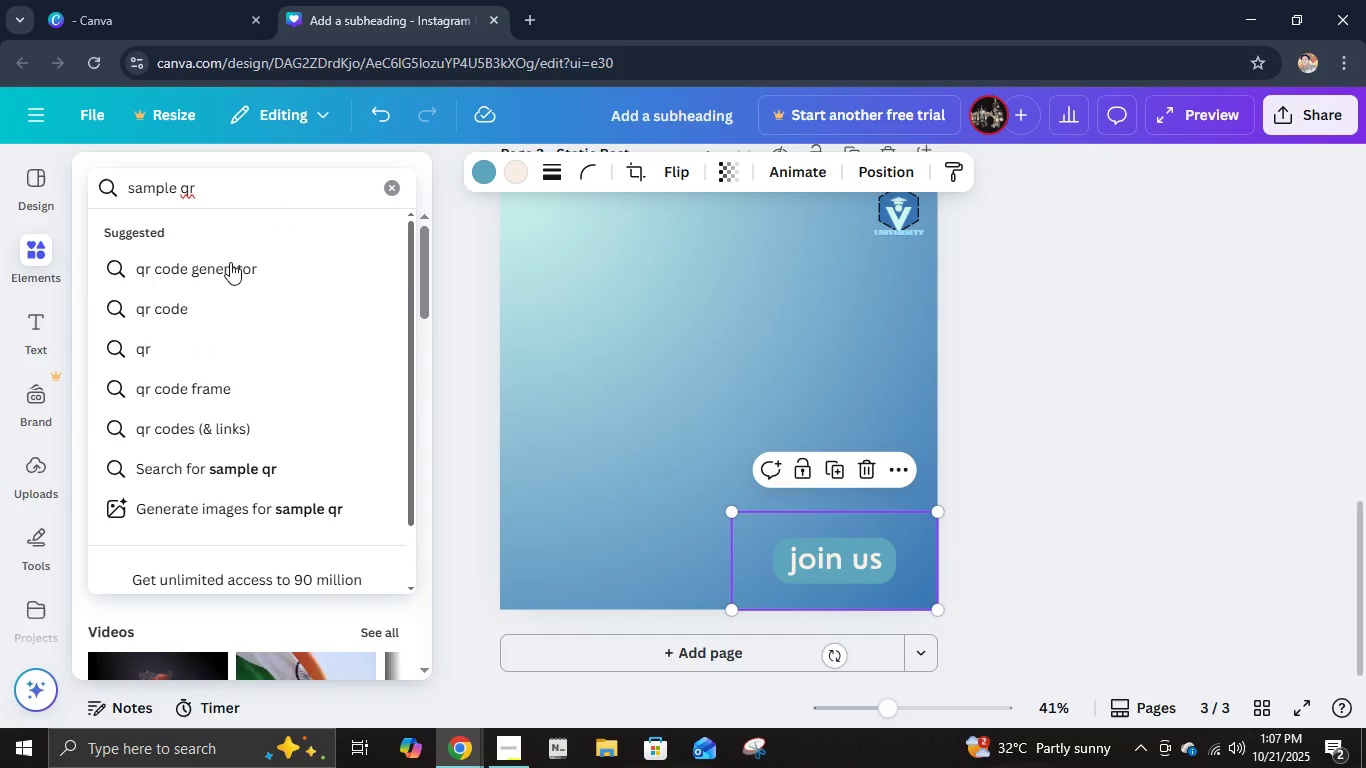 
left_click([222, 265])
 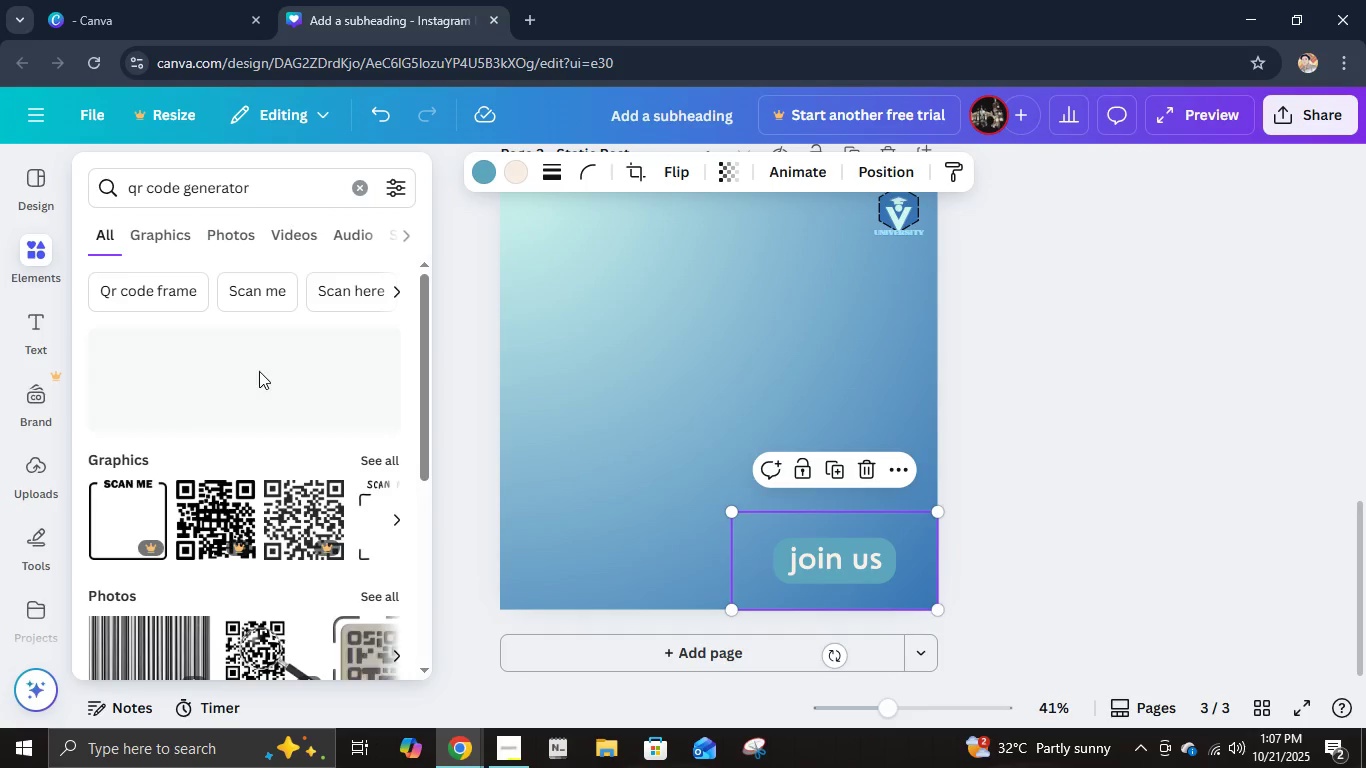 
scroll: coordinate [287, 417], scroll_direction: down, amount: 2.0
 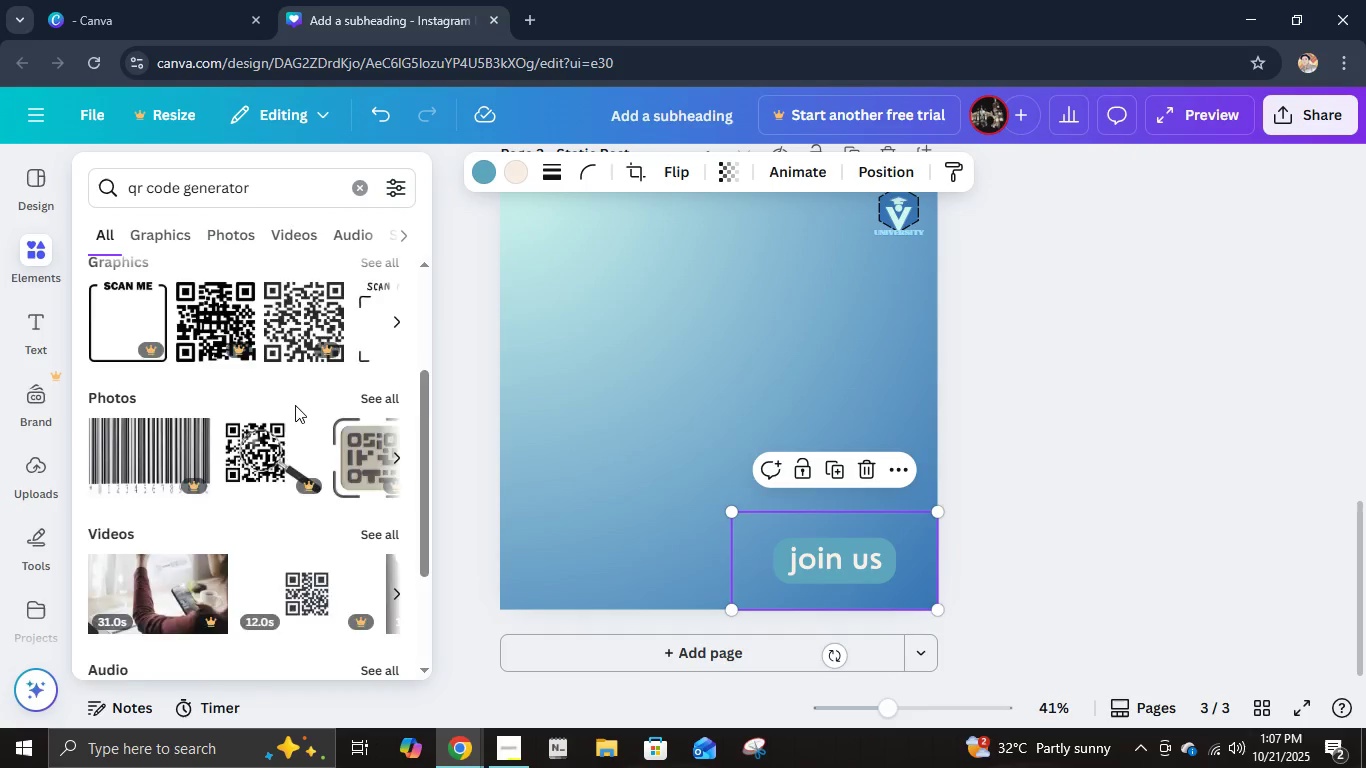 
scroll: coordinate [295, 405], scroll_direction: up, amount: 2.0
 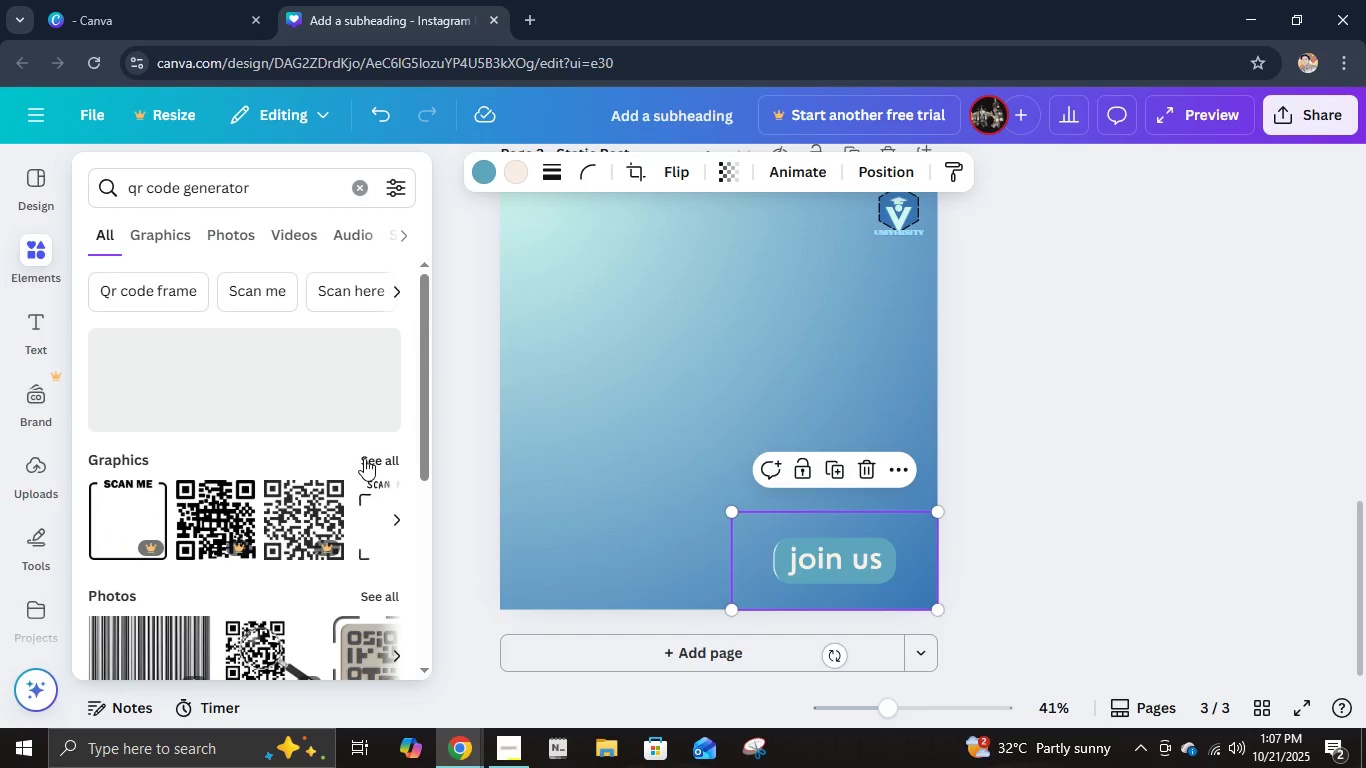 
left_click([364, 458])
 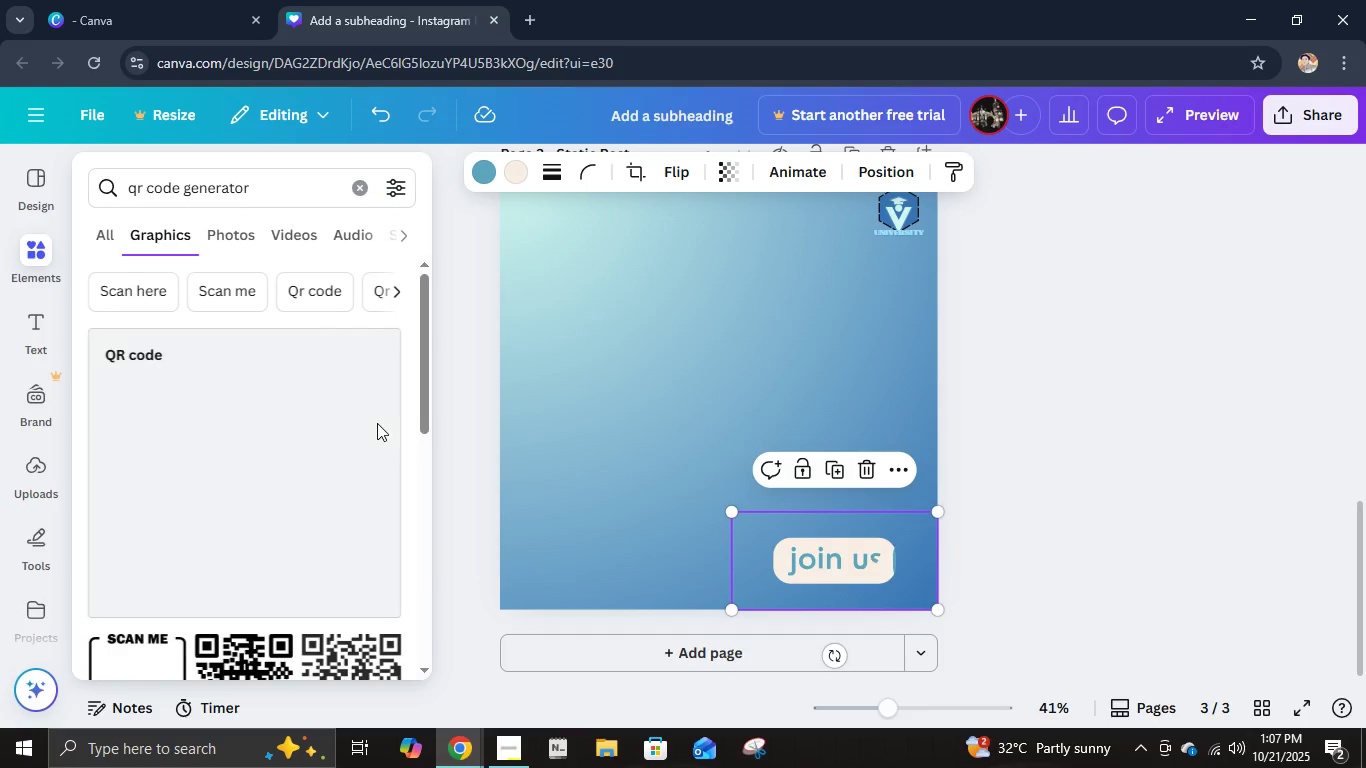 
scroll: coordinate [332, 476], scroll_direction: down, amount: 9.0
 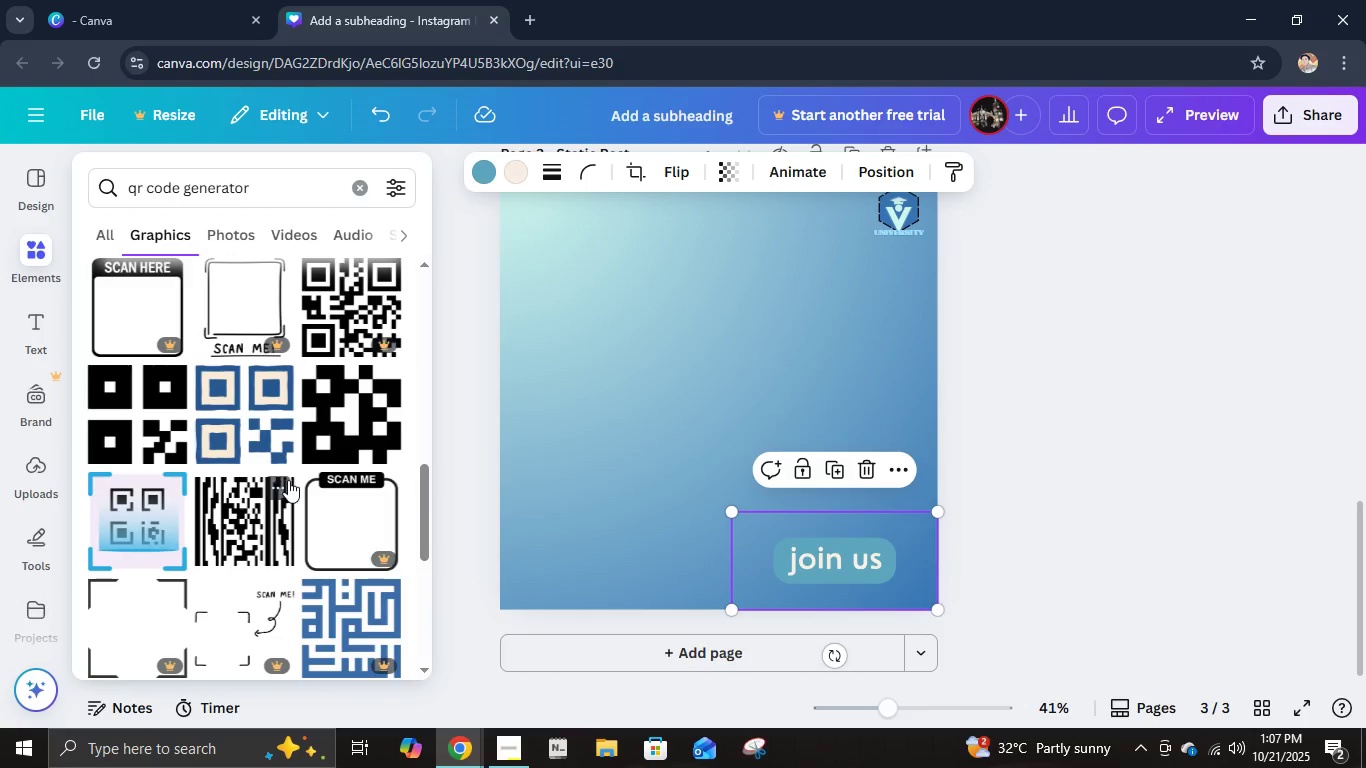 
scroll: coordinate [296, 475], scroll_direction: down, amount: 10.0
 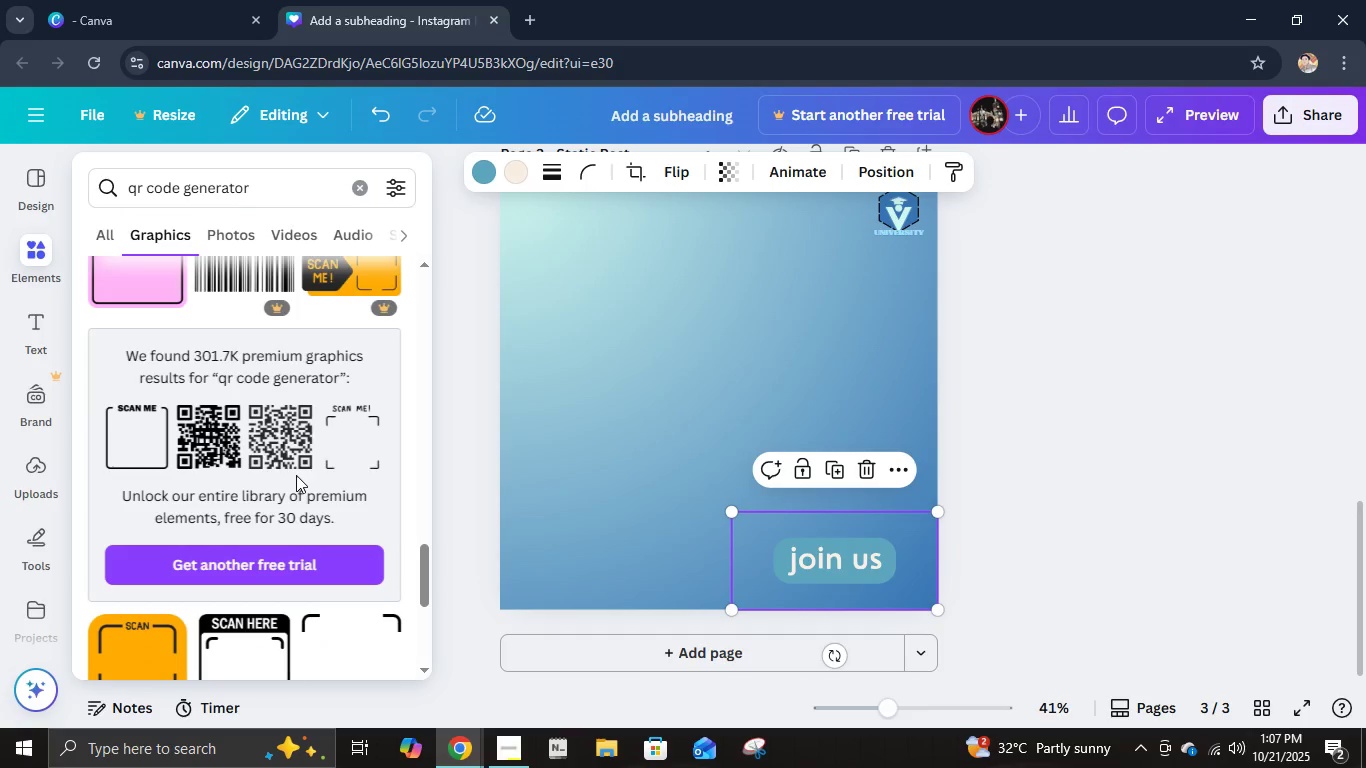 
scroll: coordinate [296, 480], scroll_direction: down, amount: 8.0
 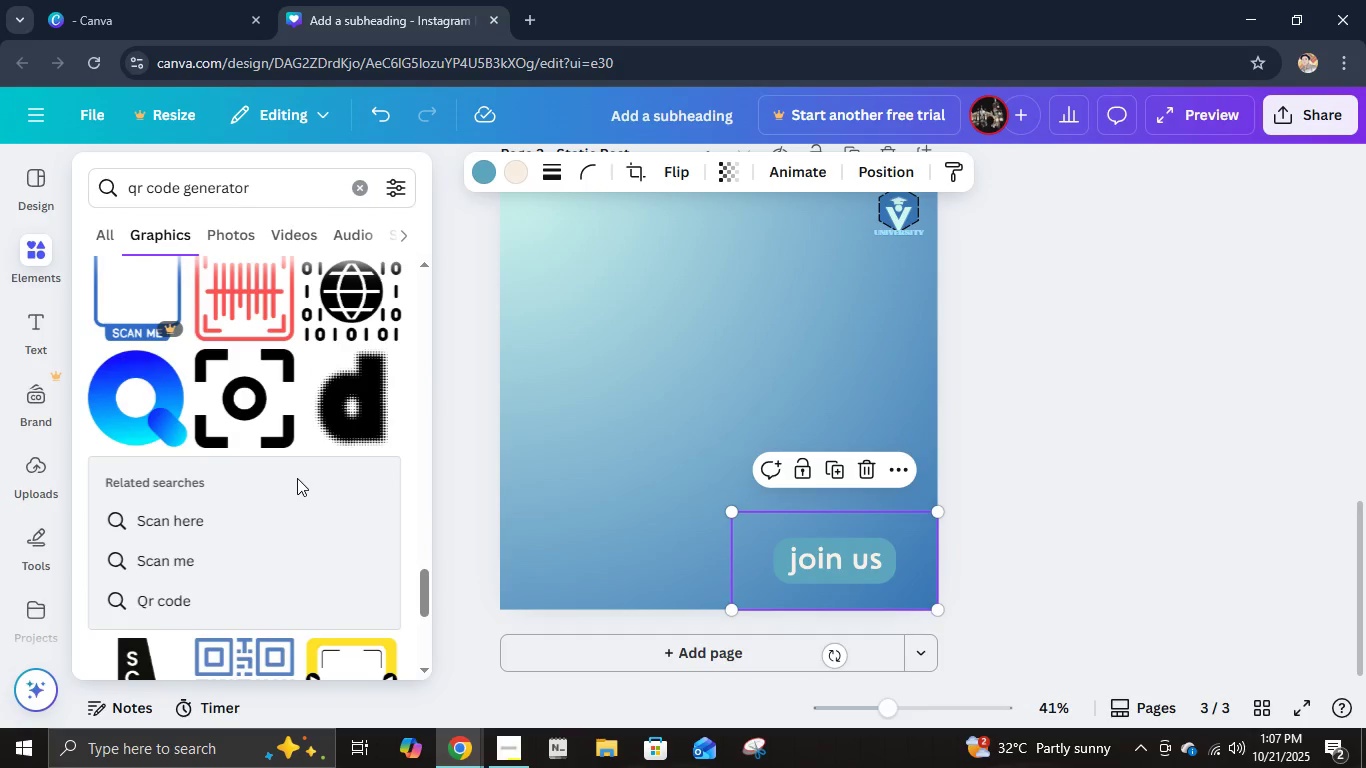 
scroll: coordinate [370, 380], scroll_direction: up, amount: 27.0
 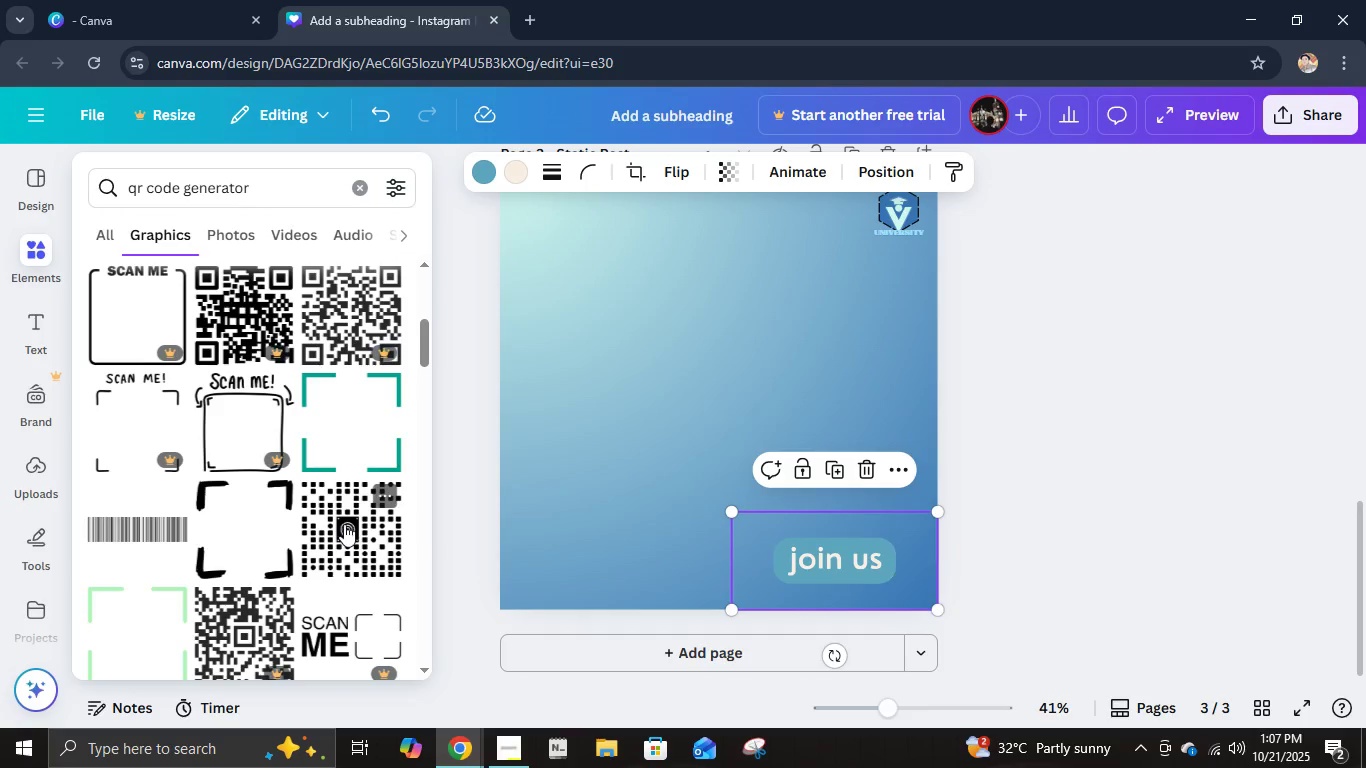 
left_click([338, 444])
 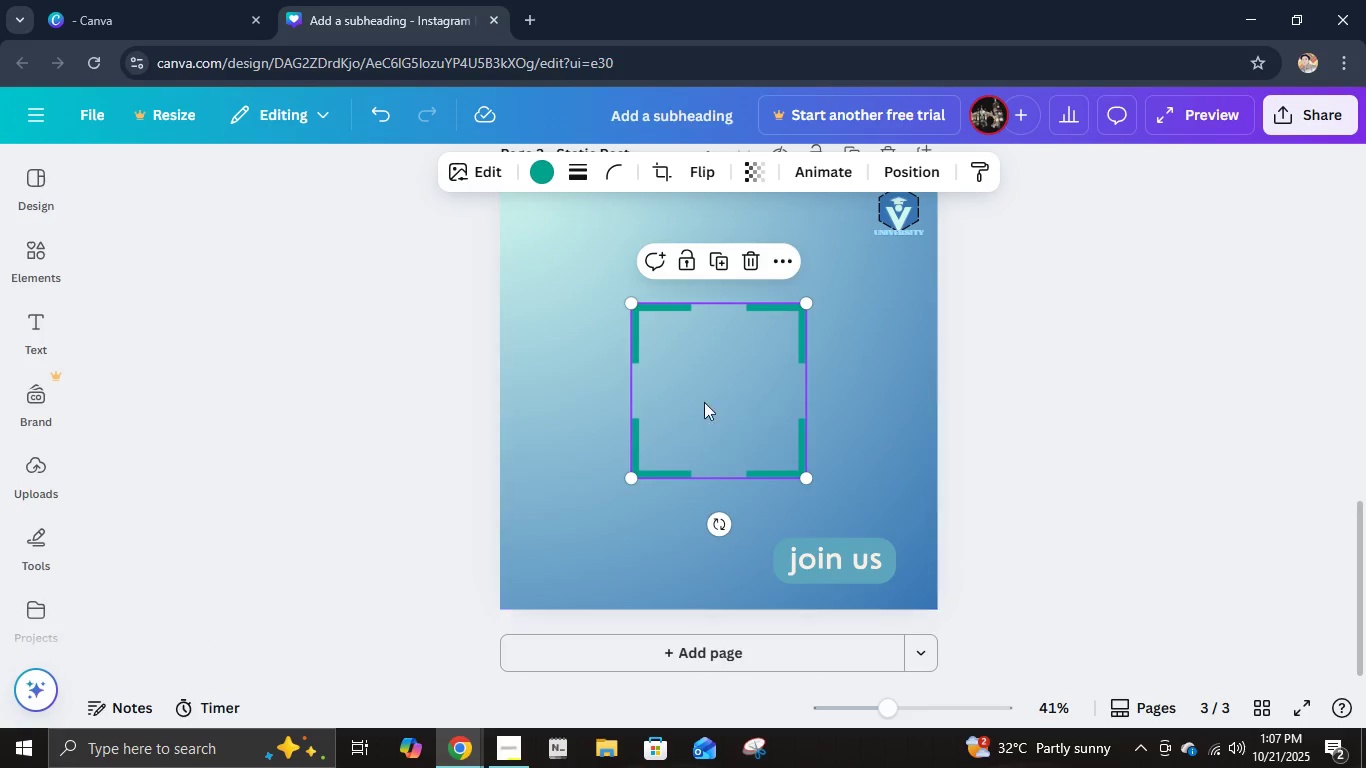 
left_click_drag(start_coordinate=[760, 414], to_coordinate=[854, 446])
 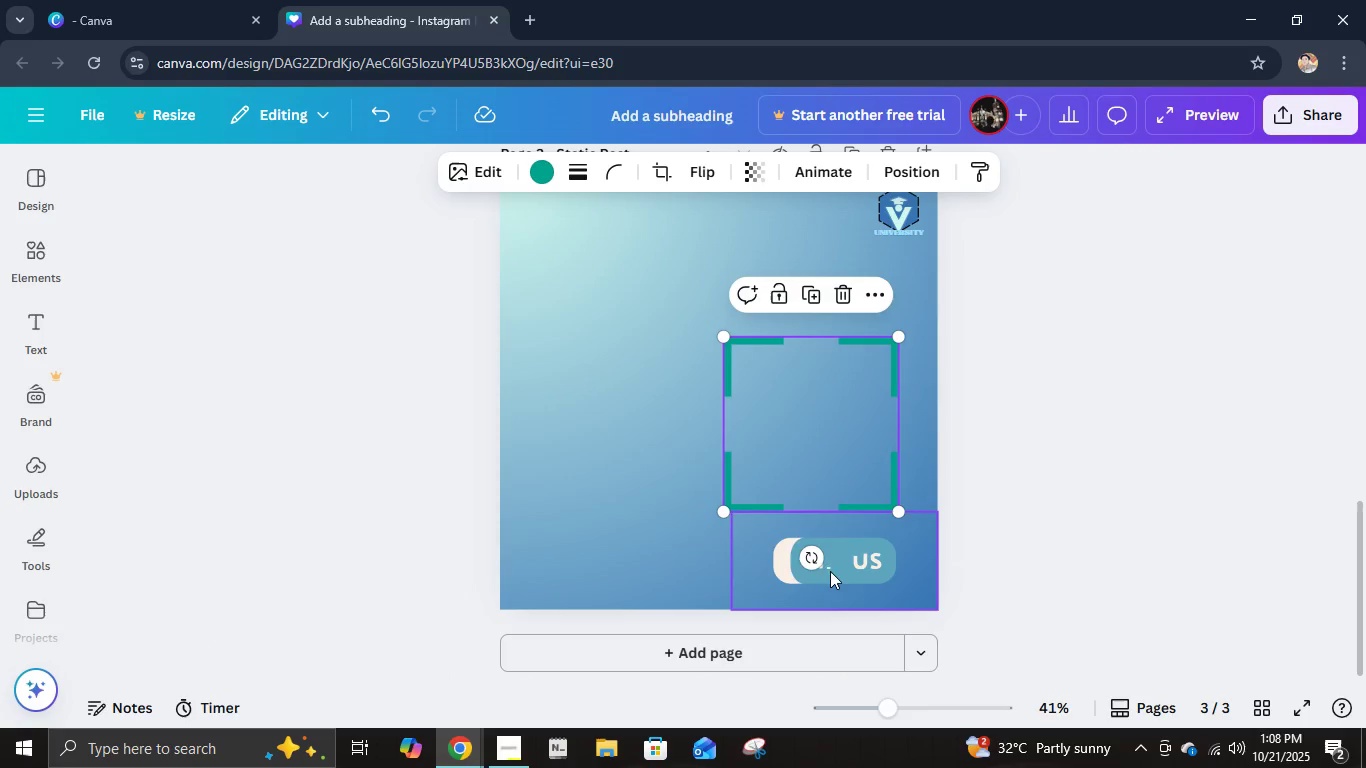 
left_click_drag(start_coordinate=[834, 567], to_coordinate=[668, 328])
 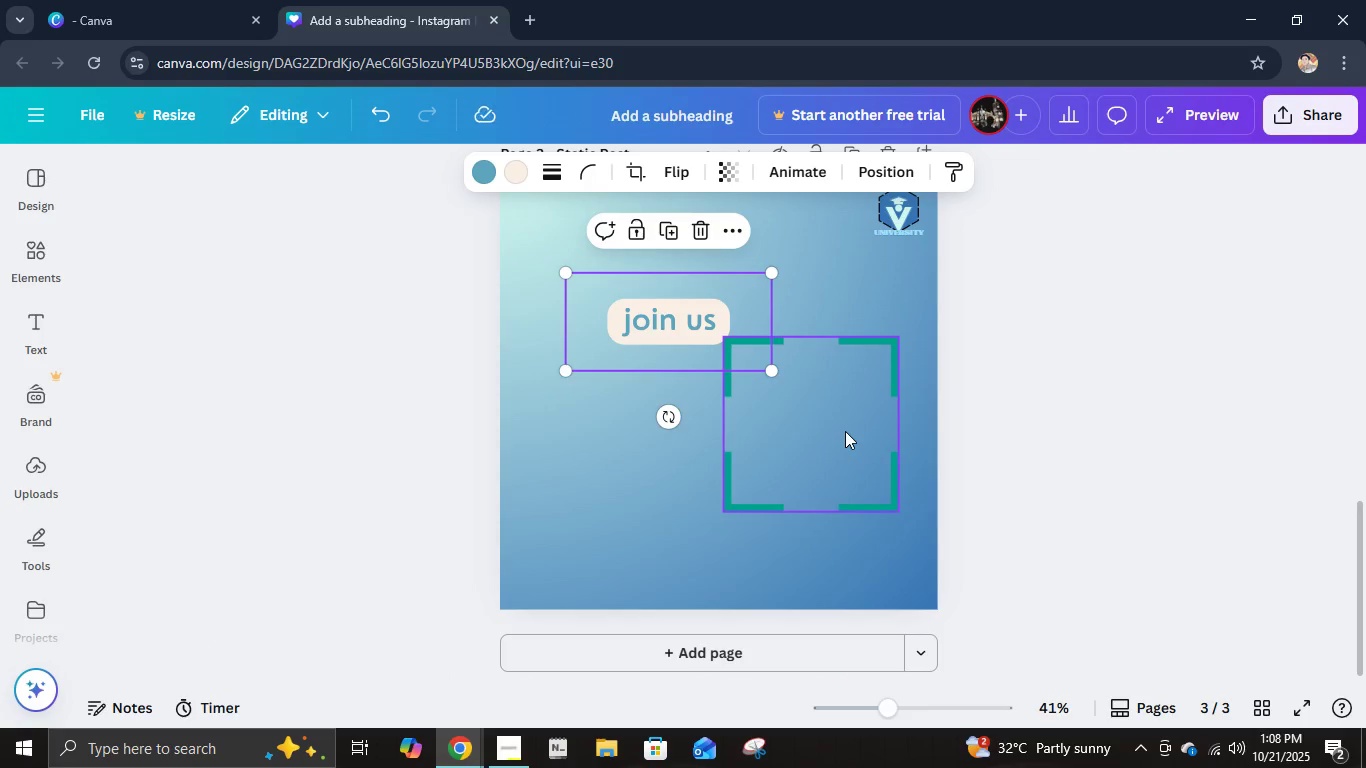 
left_click_drag(start_coordinate=[846, 431], to_coordinate=[759, 489])
 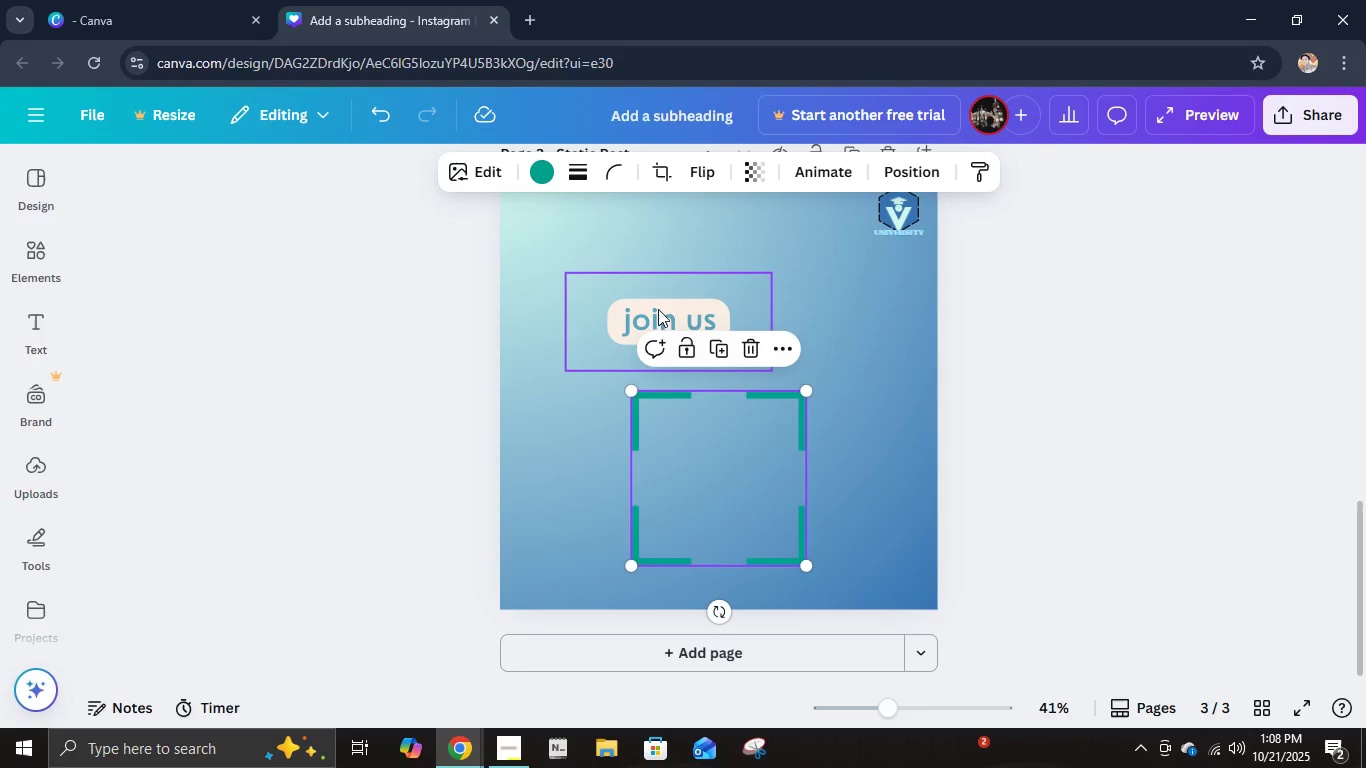 
left_click_drag(start_coordinate=[658, 309], to_coordinate=[709, 347])
 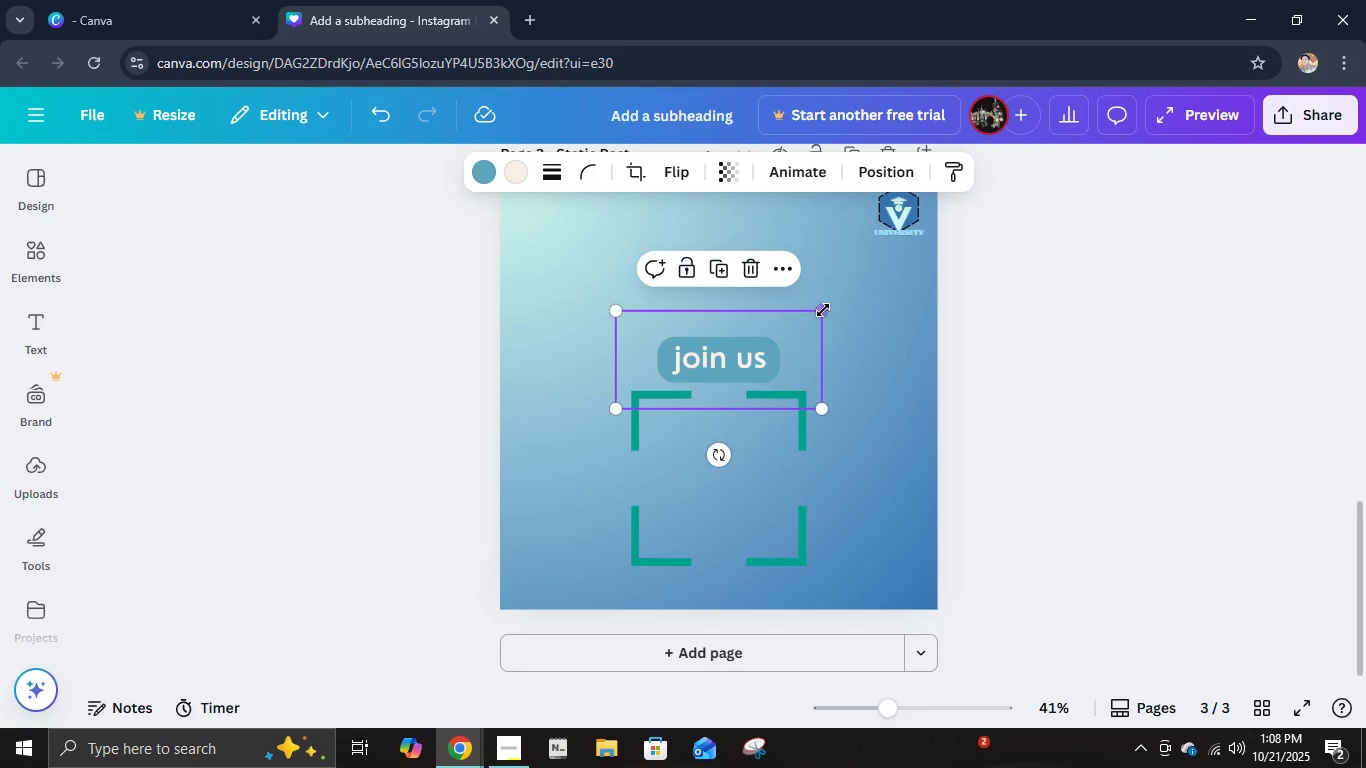 
left_click_drag(start_coordinate=[823, 310], to_coordinate=[800, 331])
 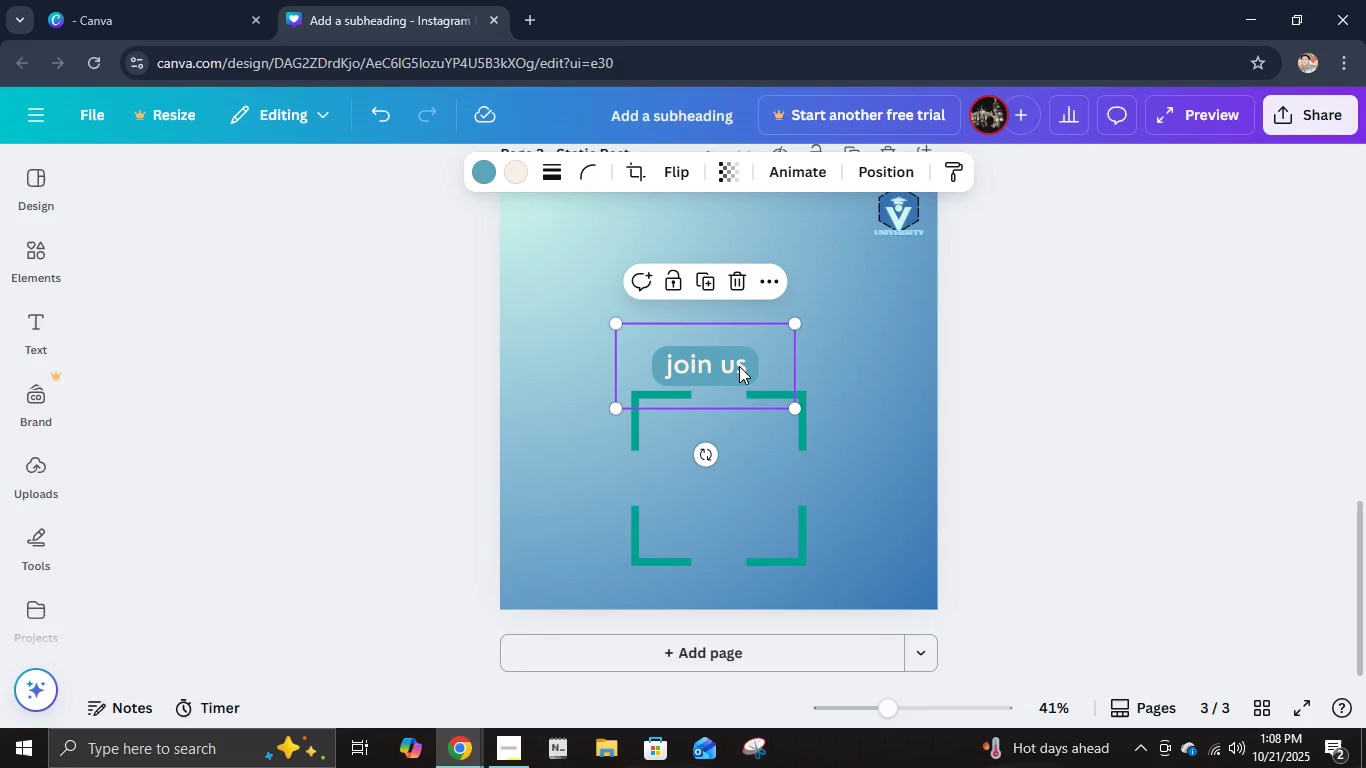 
left_click_drag(start_coordinate=[739, 366], to_coordinate=[753, 365])
 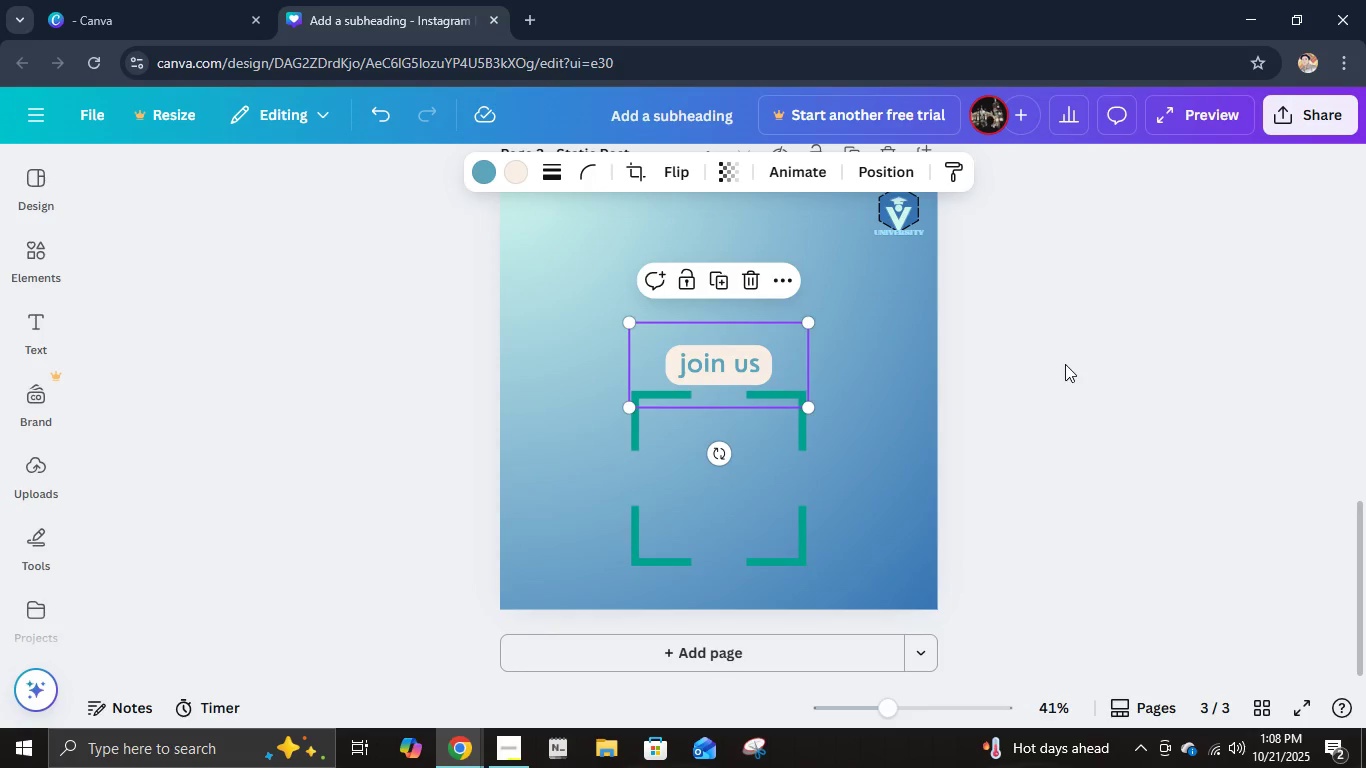 
left_click([1065, 364])
 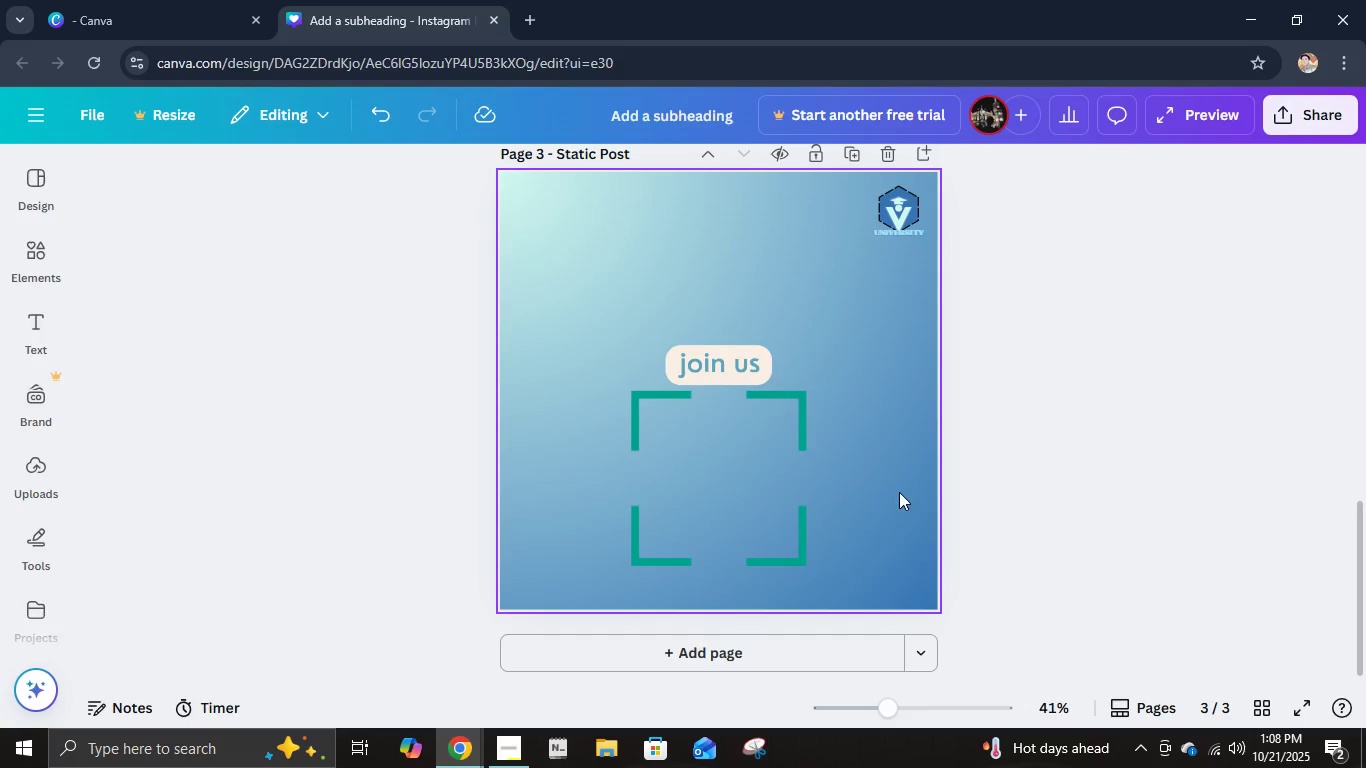 
scroll: coordinate [899, 492], scroll_direction: up, amount: 2.0
 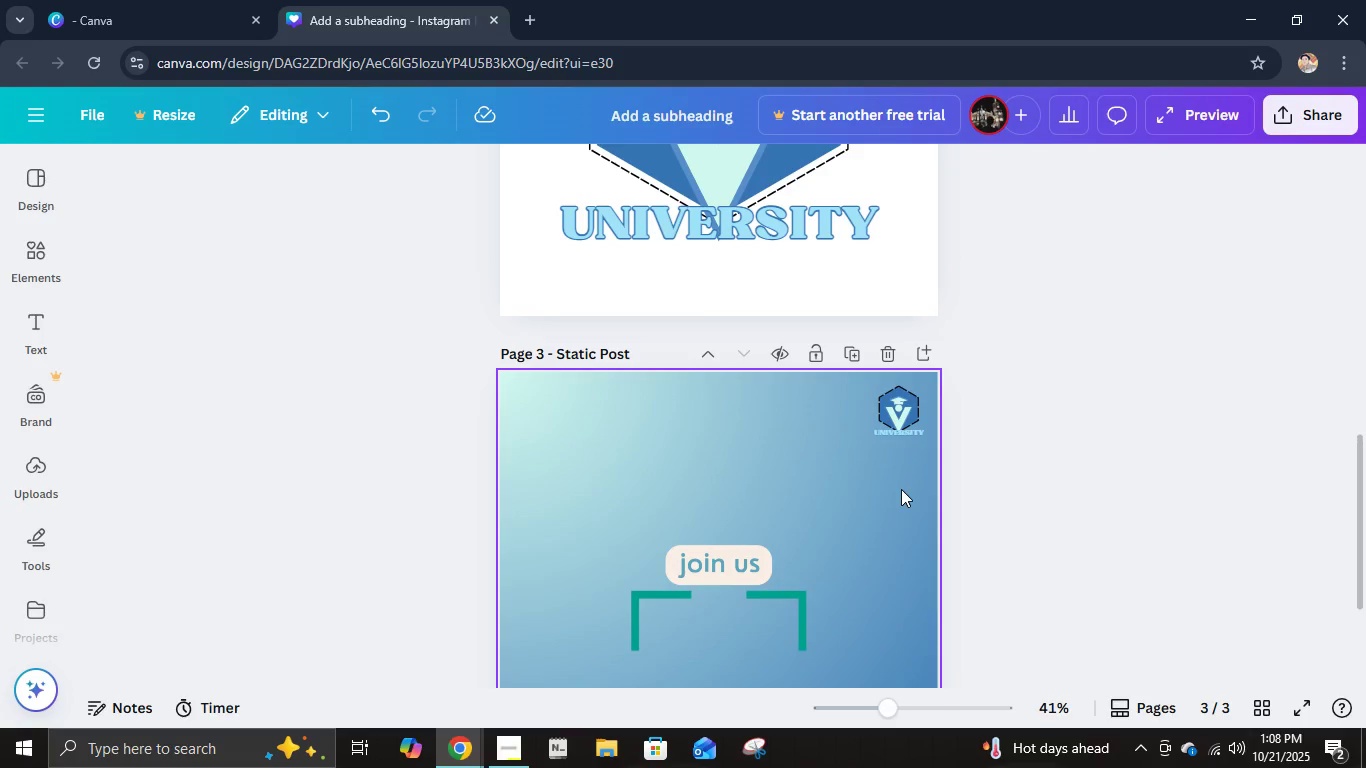 
scroll: coordinate [901, 489], scroll_direction: down, amount: 3.0
 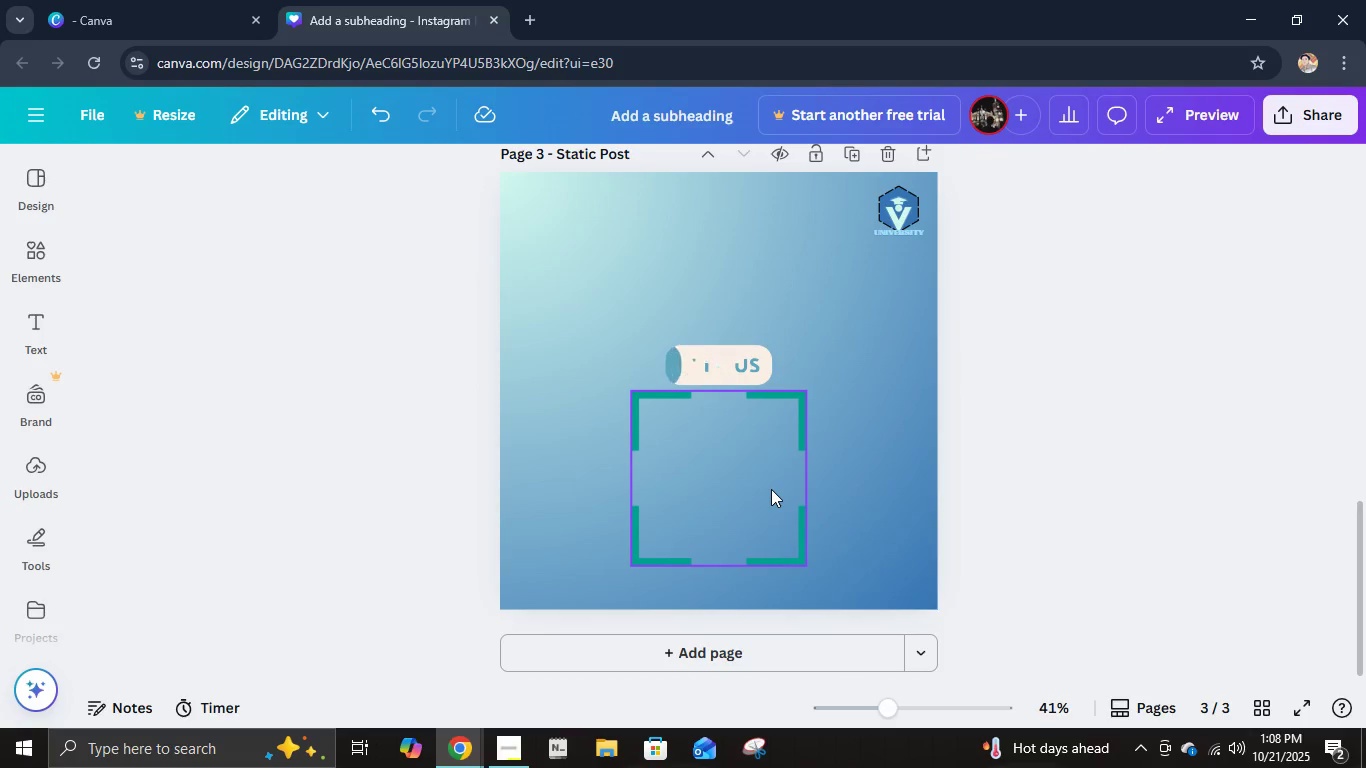 
left_click([771, 489])
 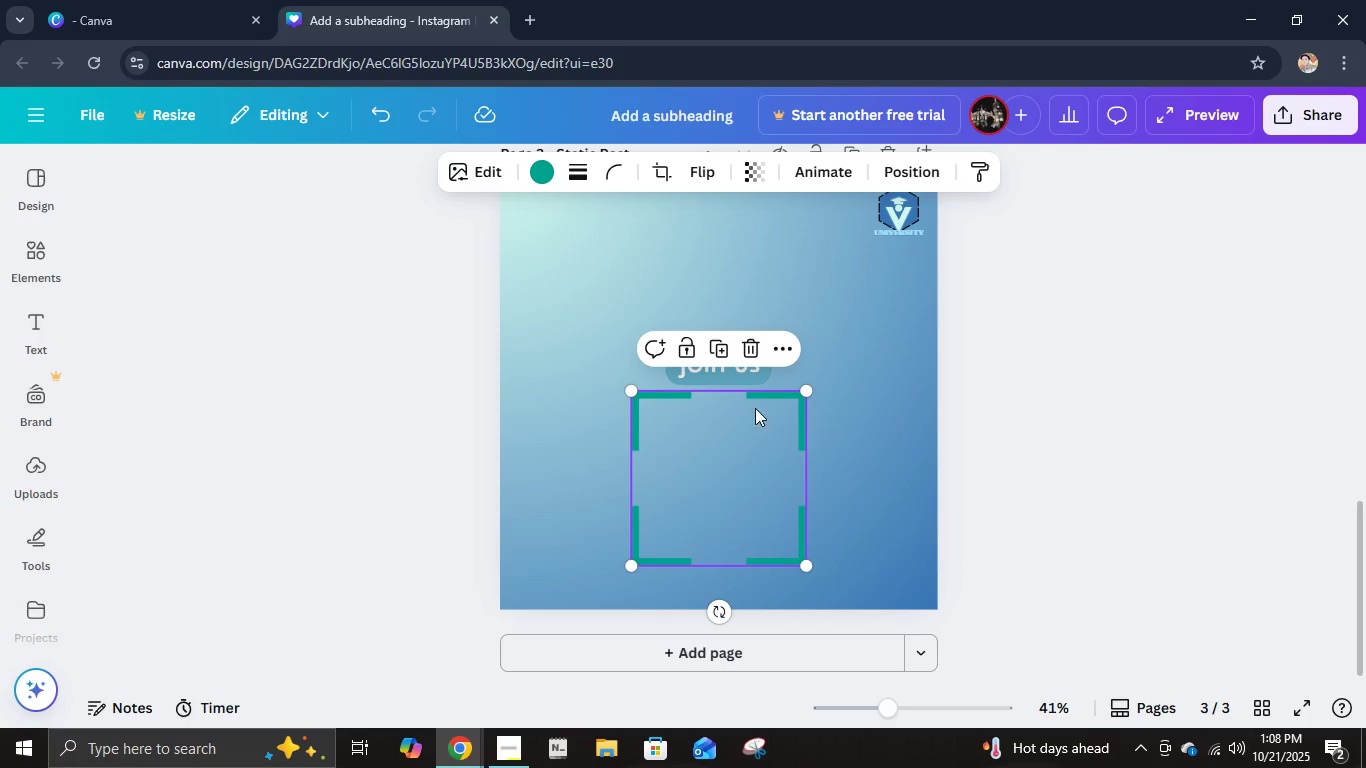 
hold_key(key=ShiftLeft, duration=0.62)
left_click([747, 377])
 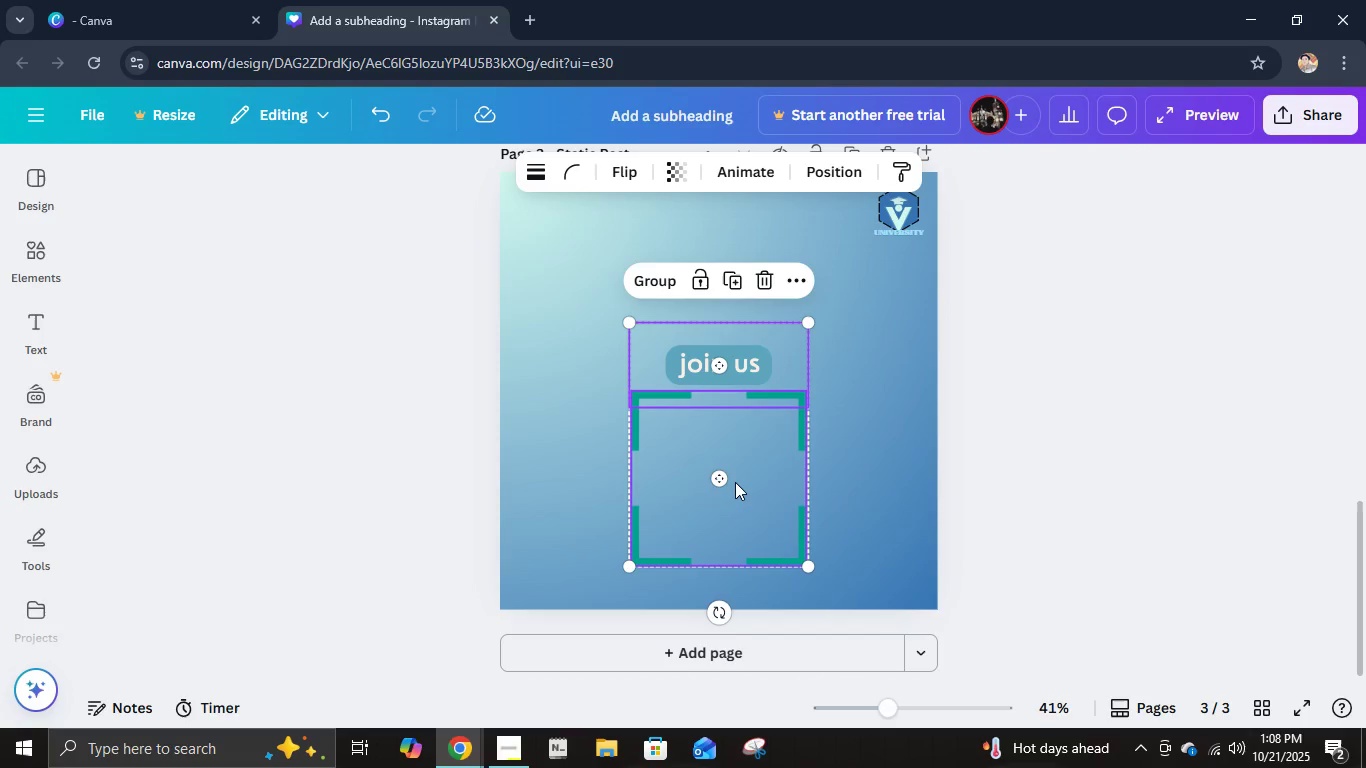 
left_click_drag(start_coordinate=[735, 482], to_coordinate=[842, 502])
 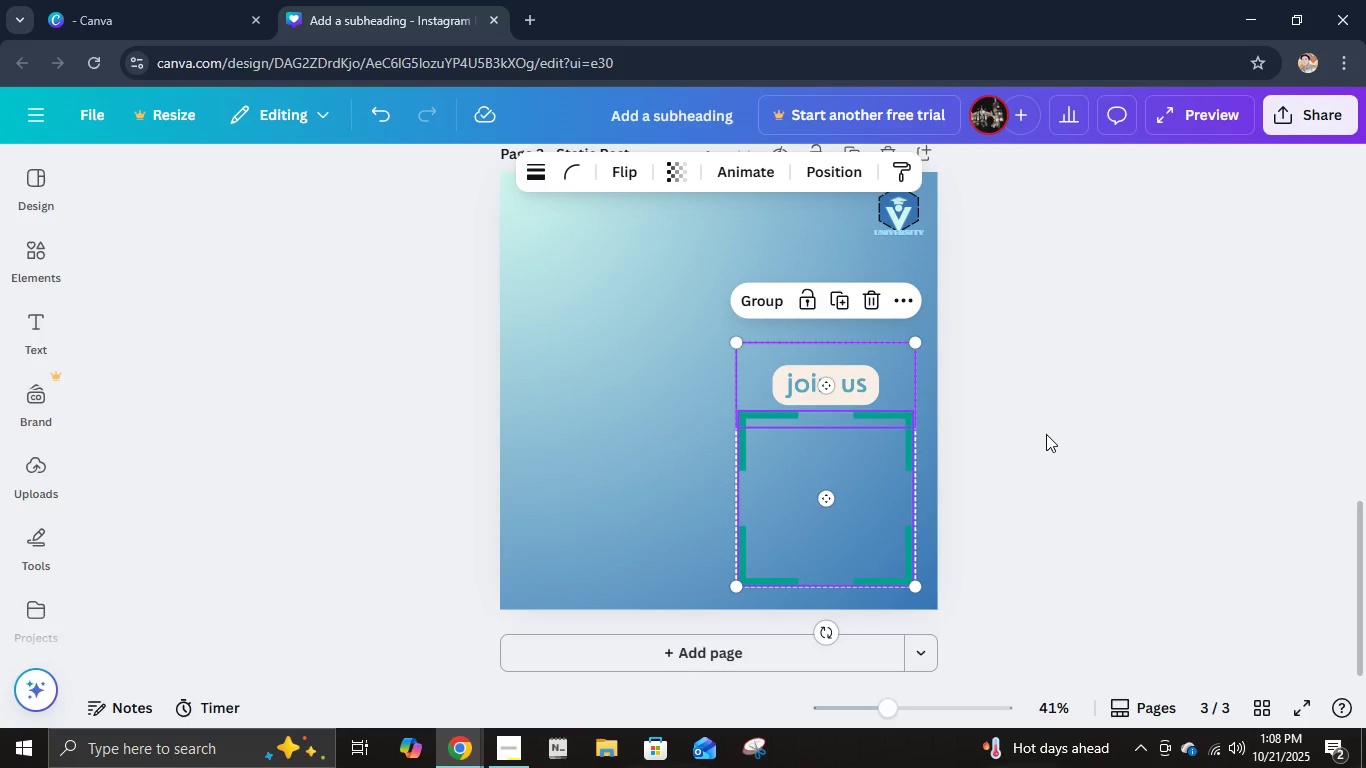 
left_click([1046, 434])
 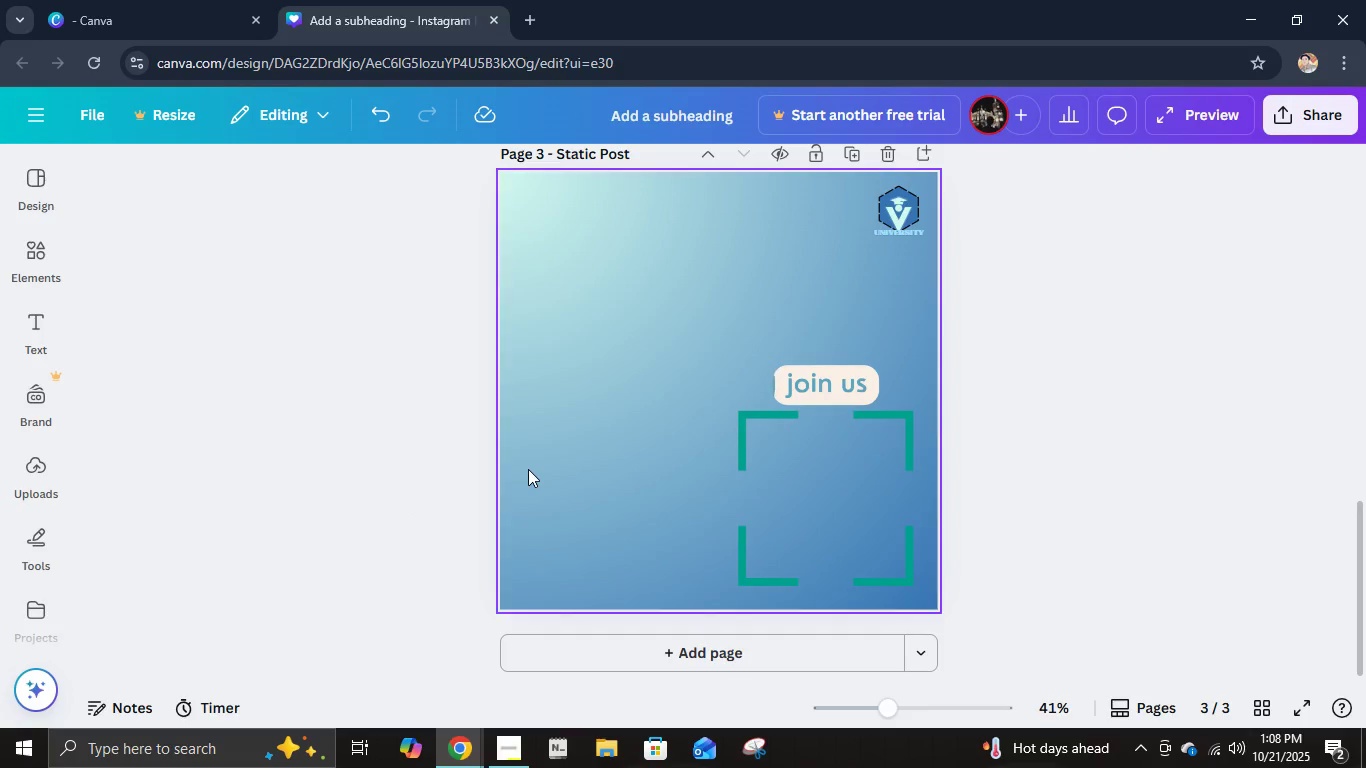 
left_click([893, 381])
 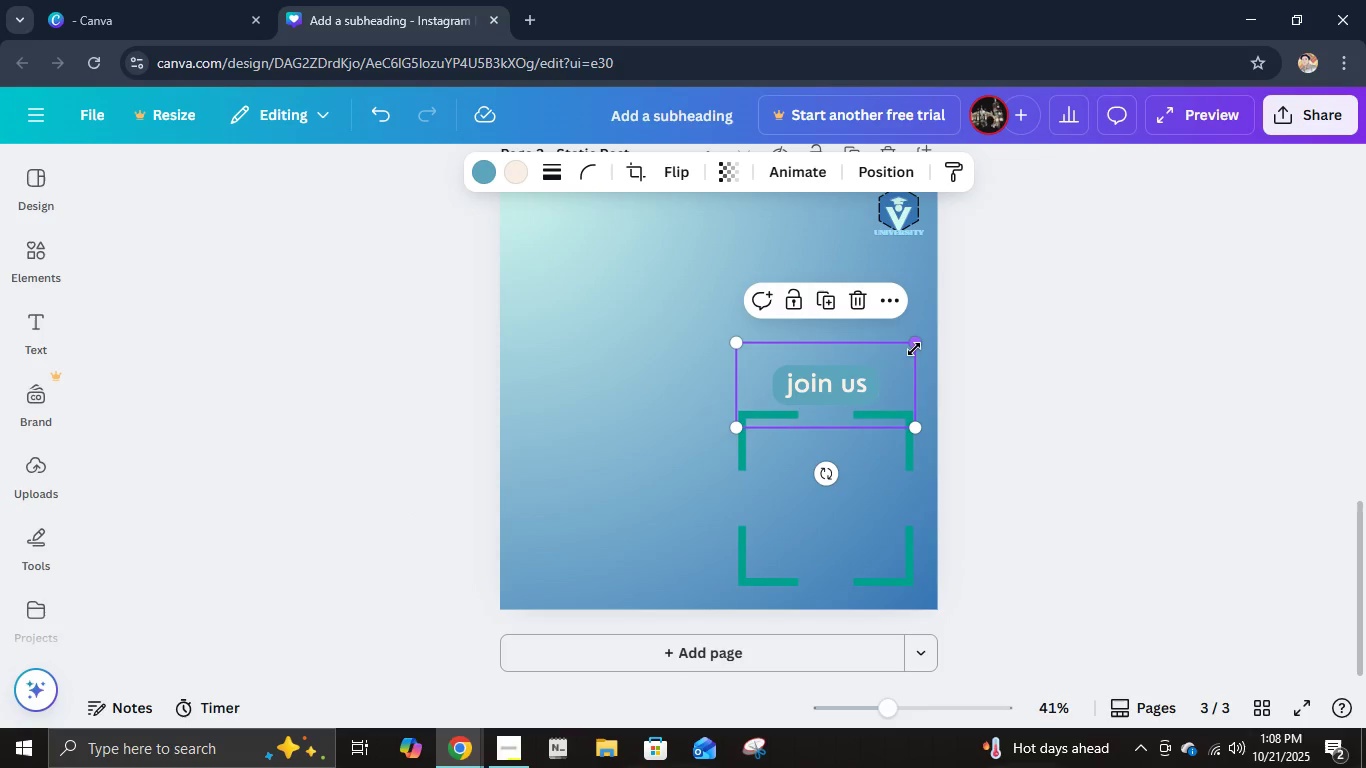 
left_click_drag(start_coordinate=[914, 347], to_coordinate=[870, 363])
 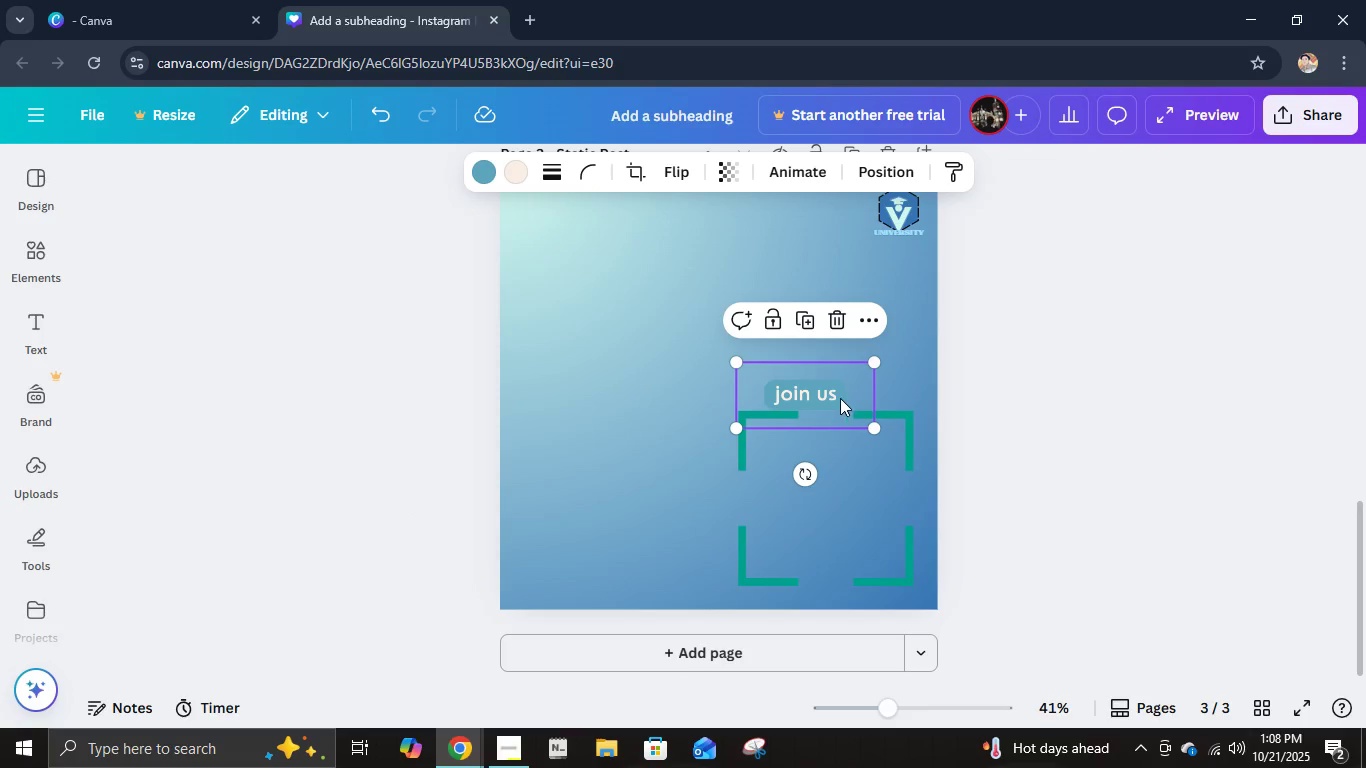 
left_click_drag(start_coordinate=[840, 398], to_coordinate=[907, 388])
 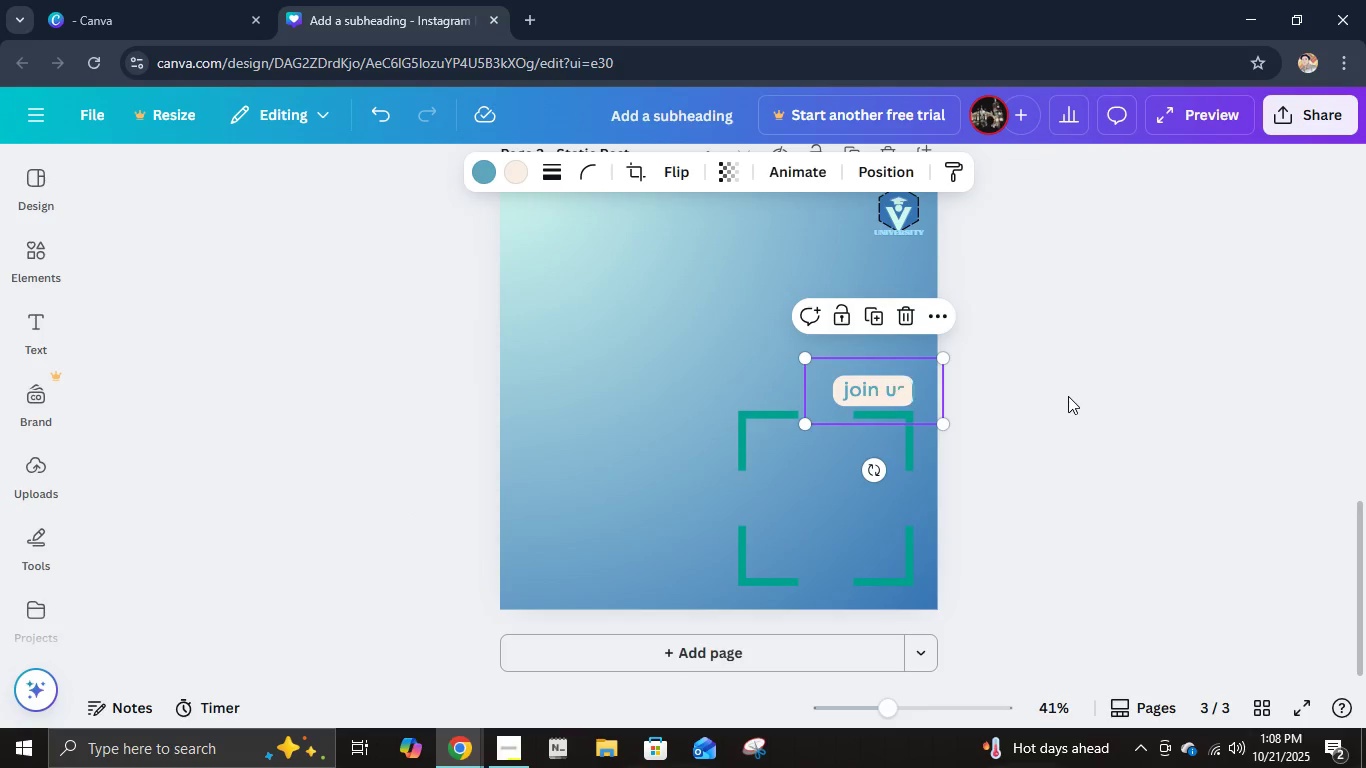 
left_click([1068, 396])
 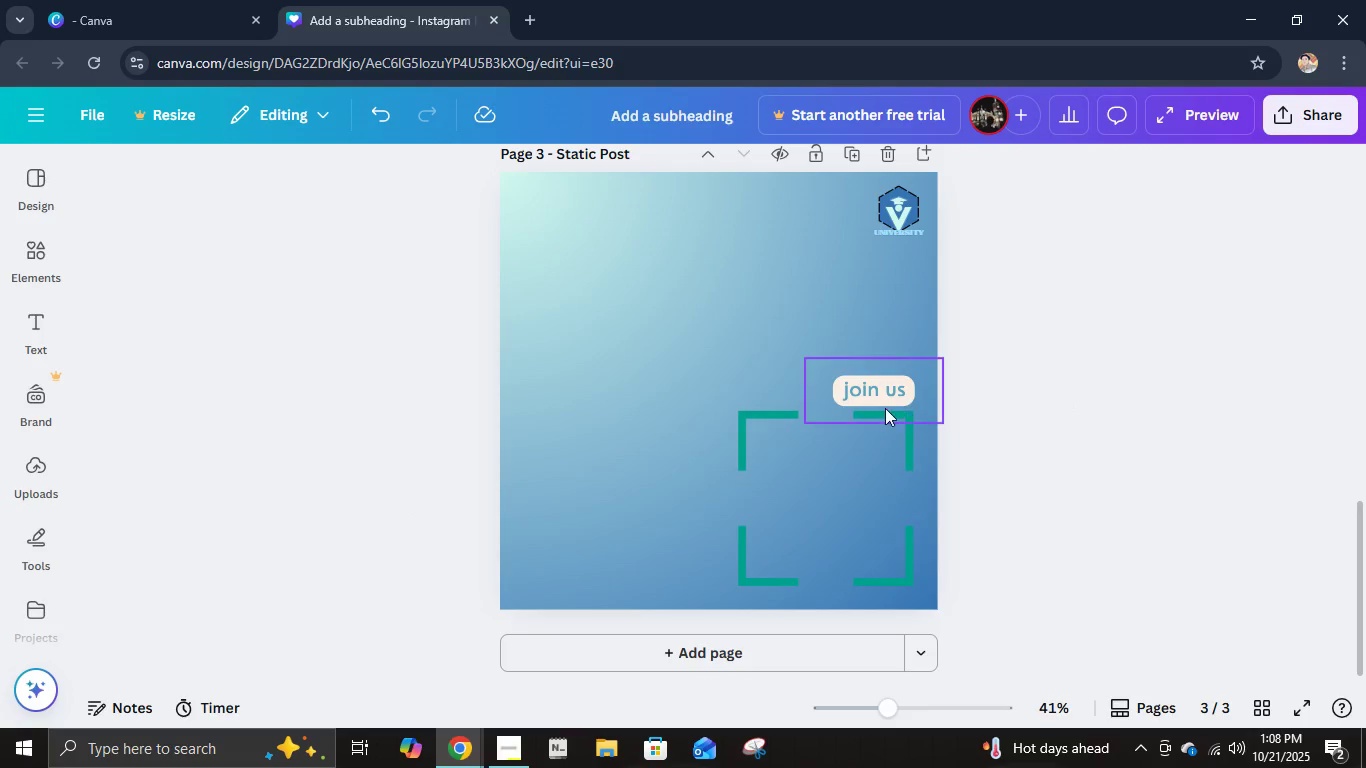 
left_click_drag(start_coordinate=[885, 394], to_coordinate=[839, 391])
 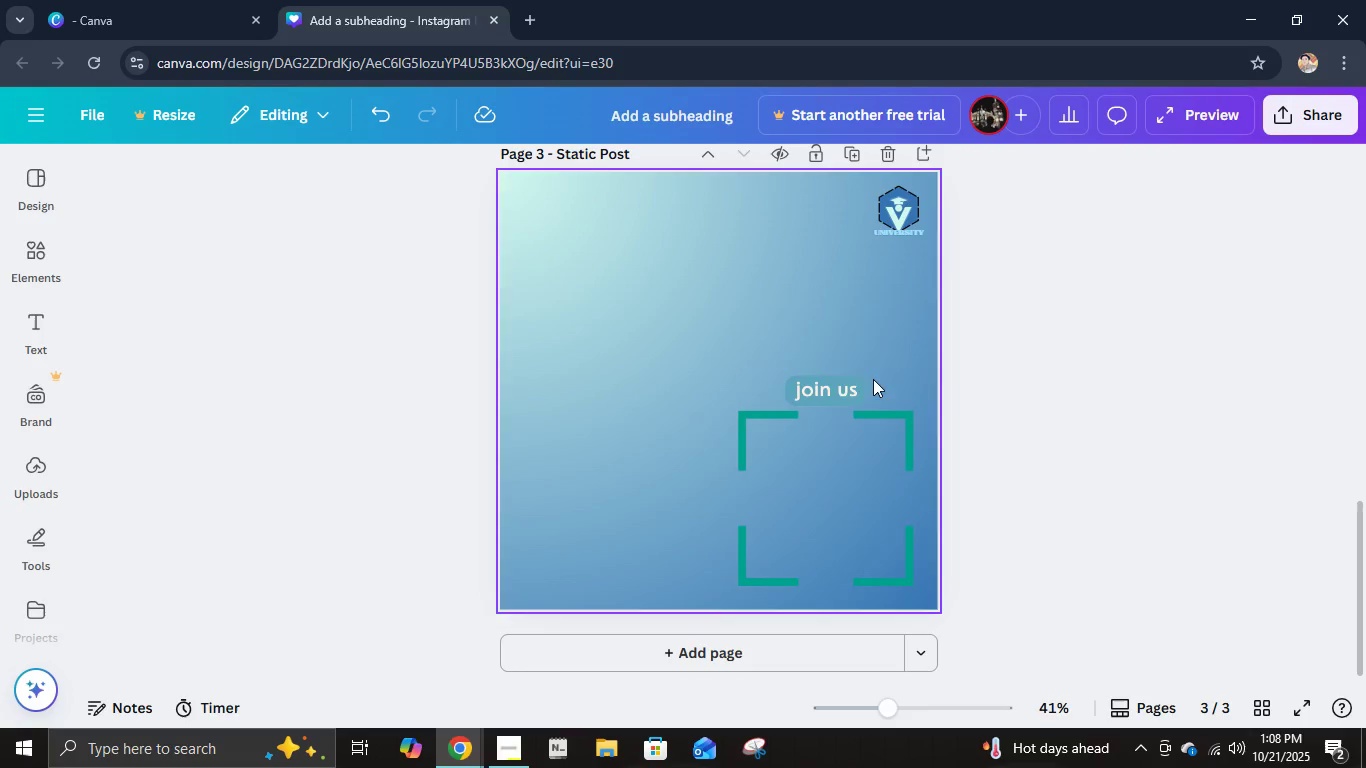 
left_click([787, 394])
 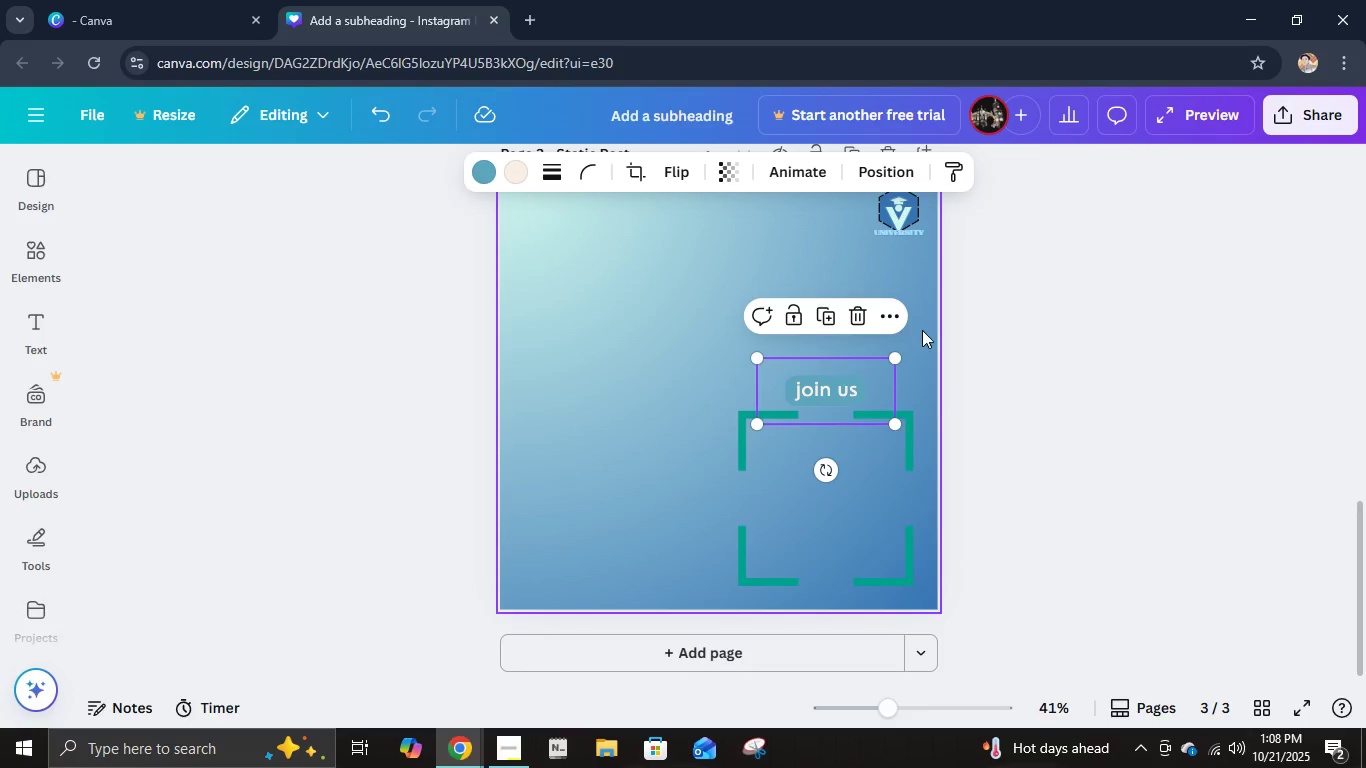 
key(ArrowUp)
 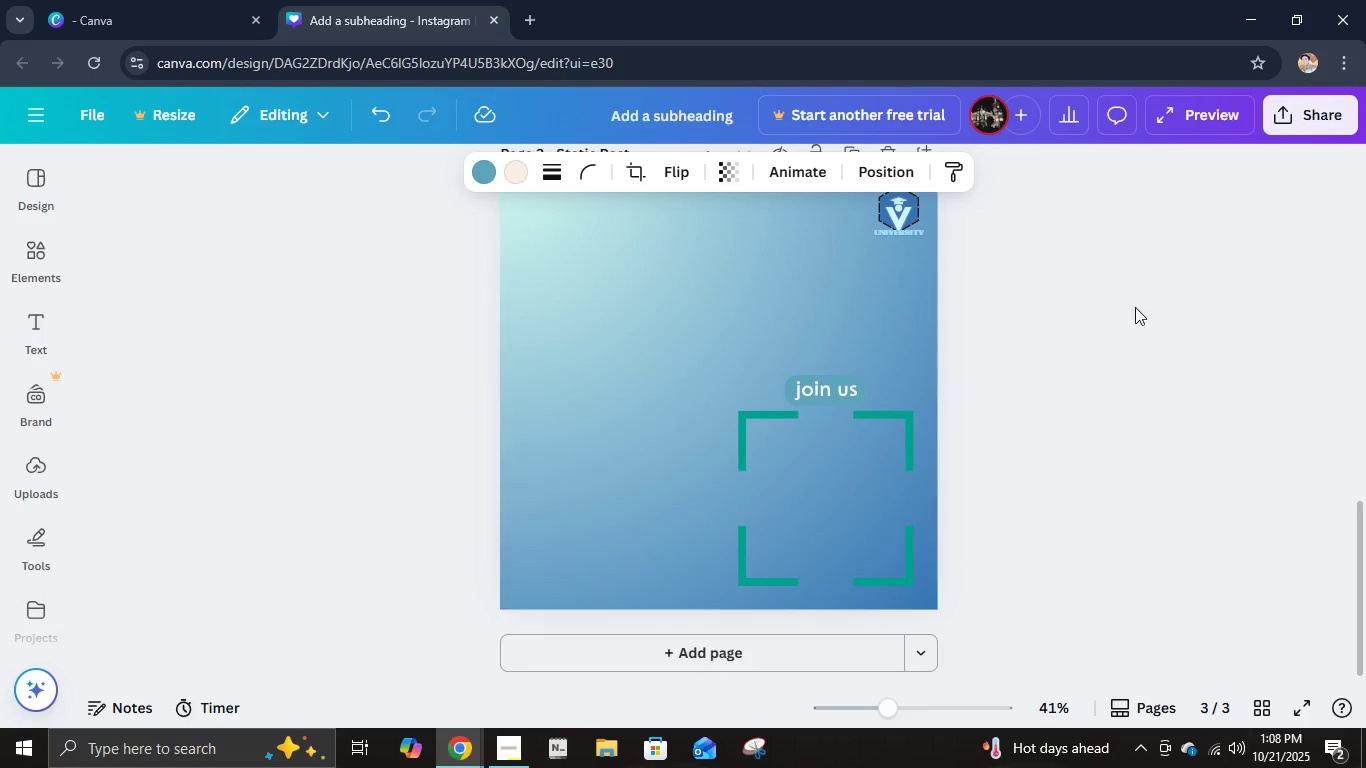 
key(ArrowUp)
 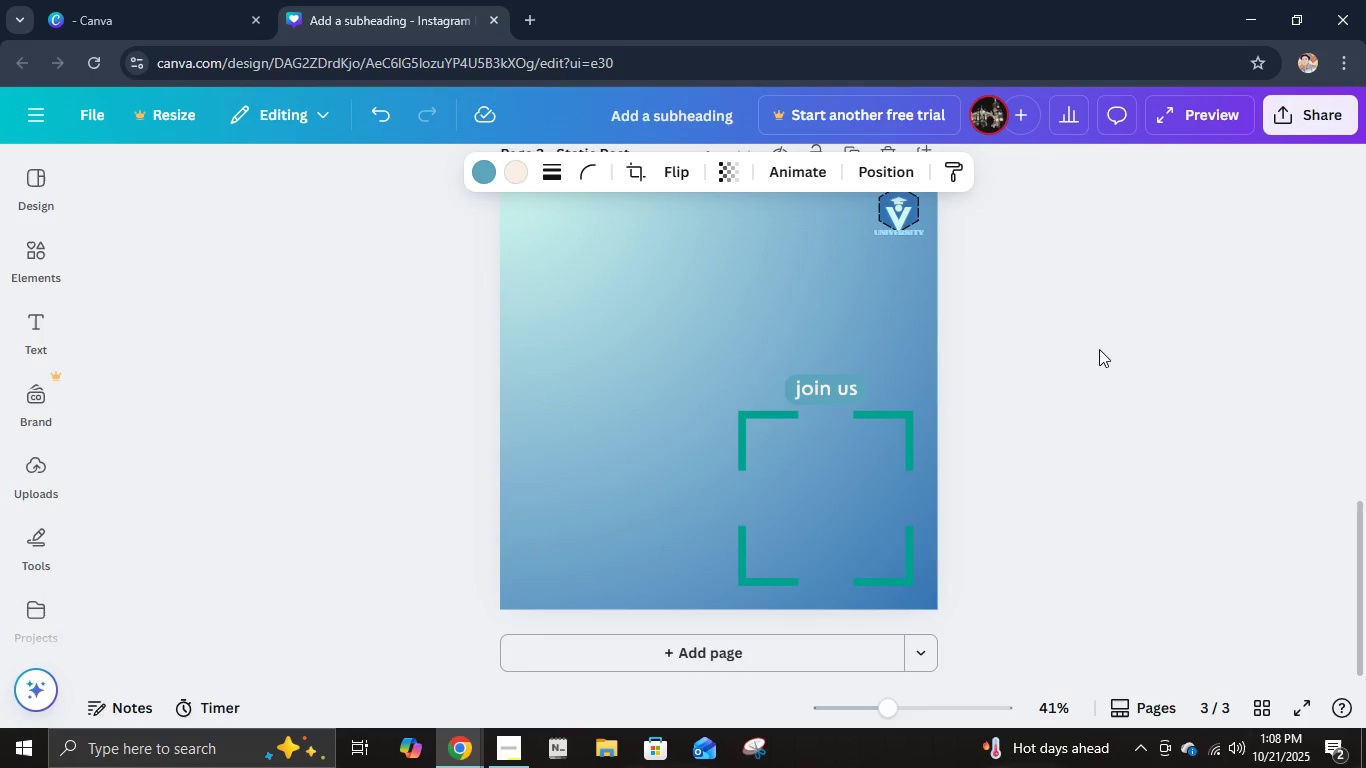 
key(ArrowUp)
 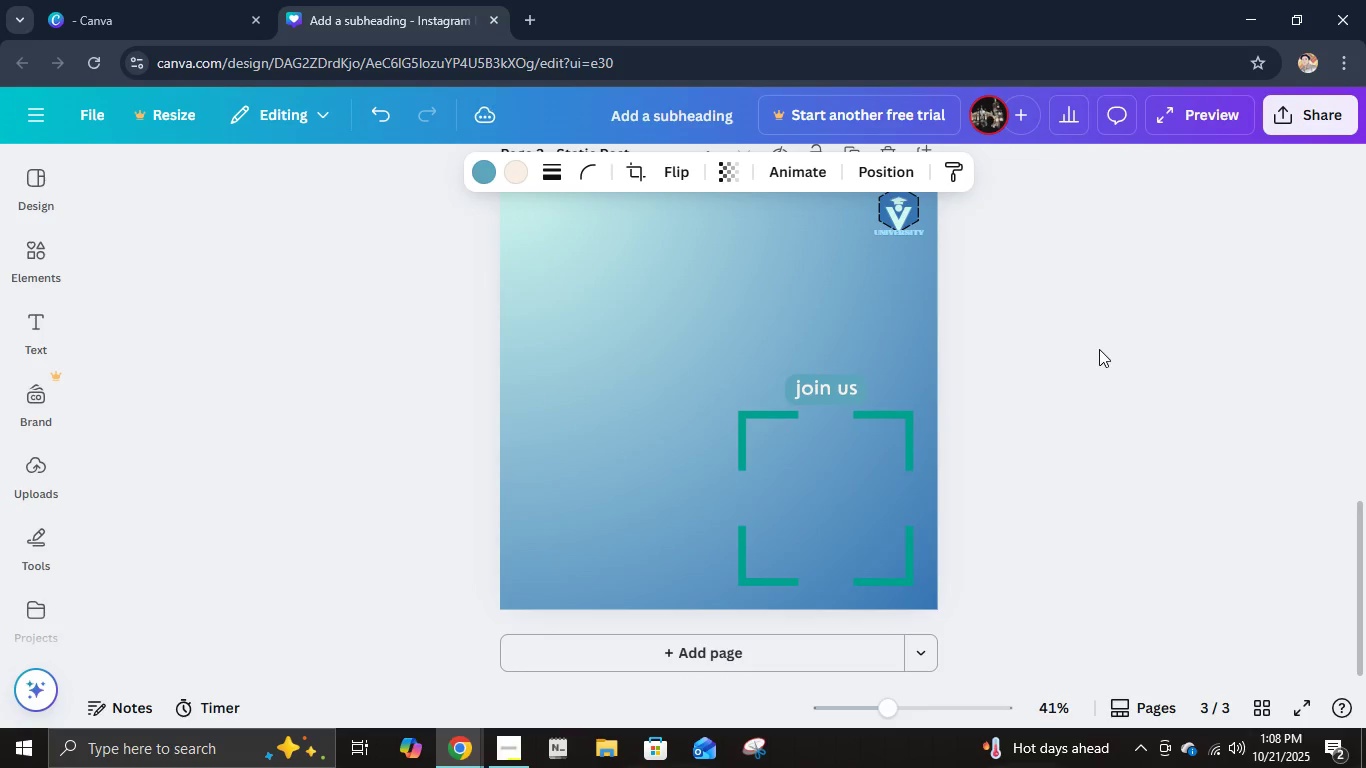 
key(ArrowUp)
 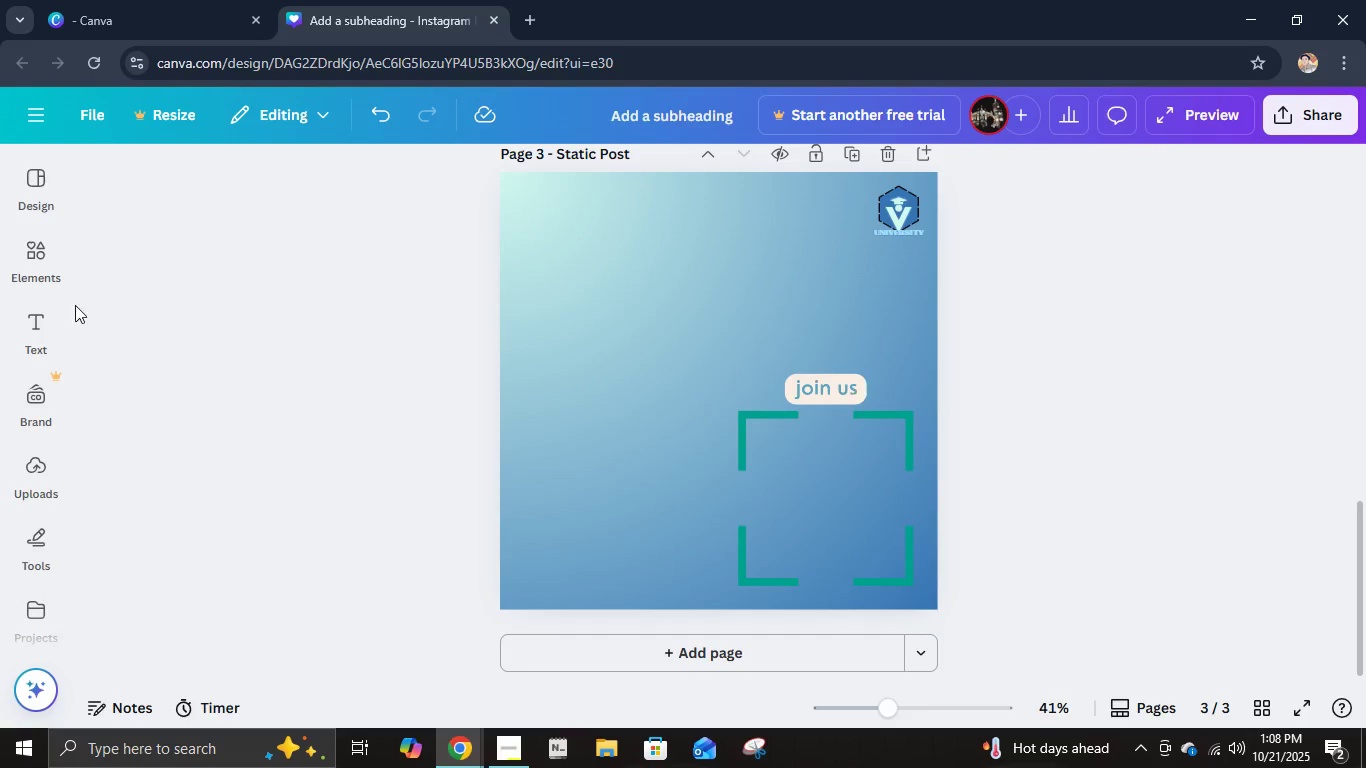 
double_click([15, 262])
 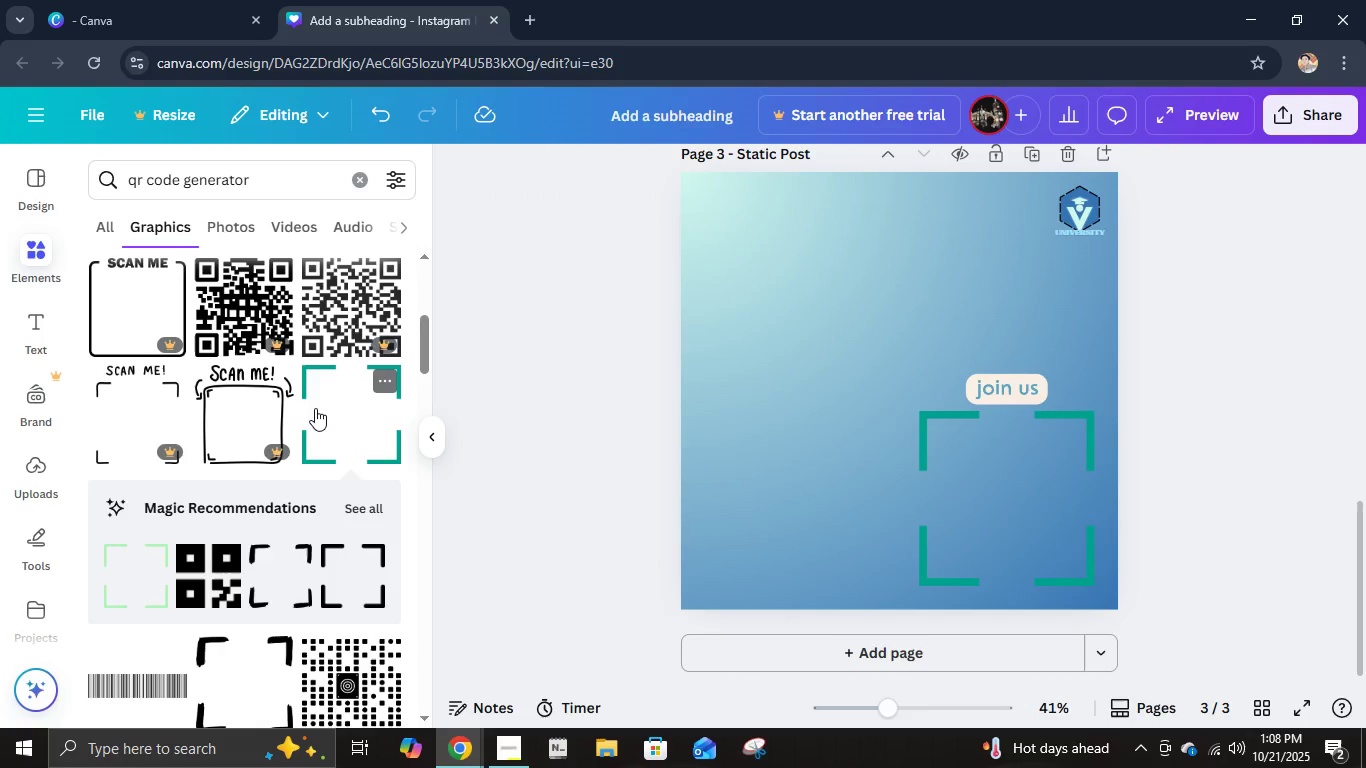 
scroll: coordinate [323, 472], scroll_direction: down, amount: 2.0
 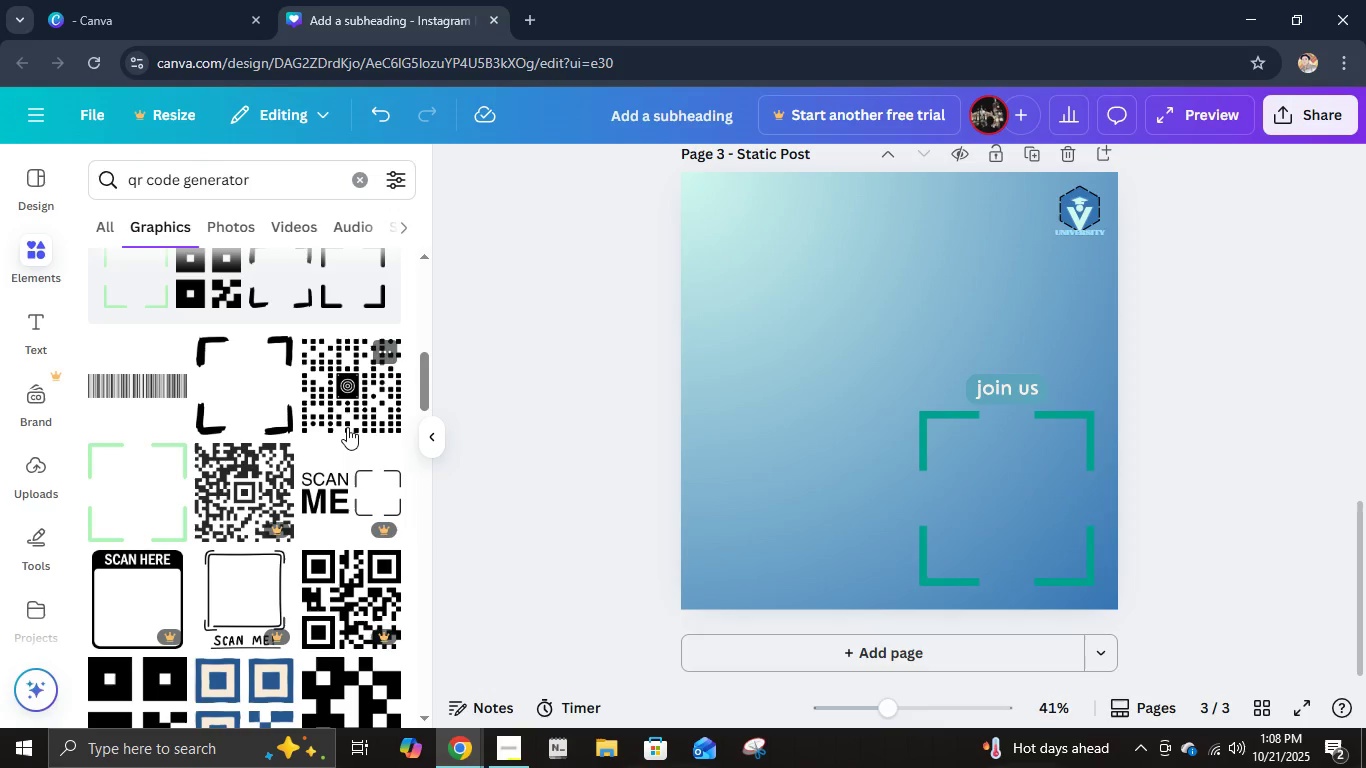 
left_click([347, 427])
 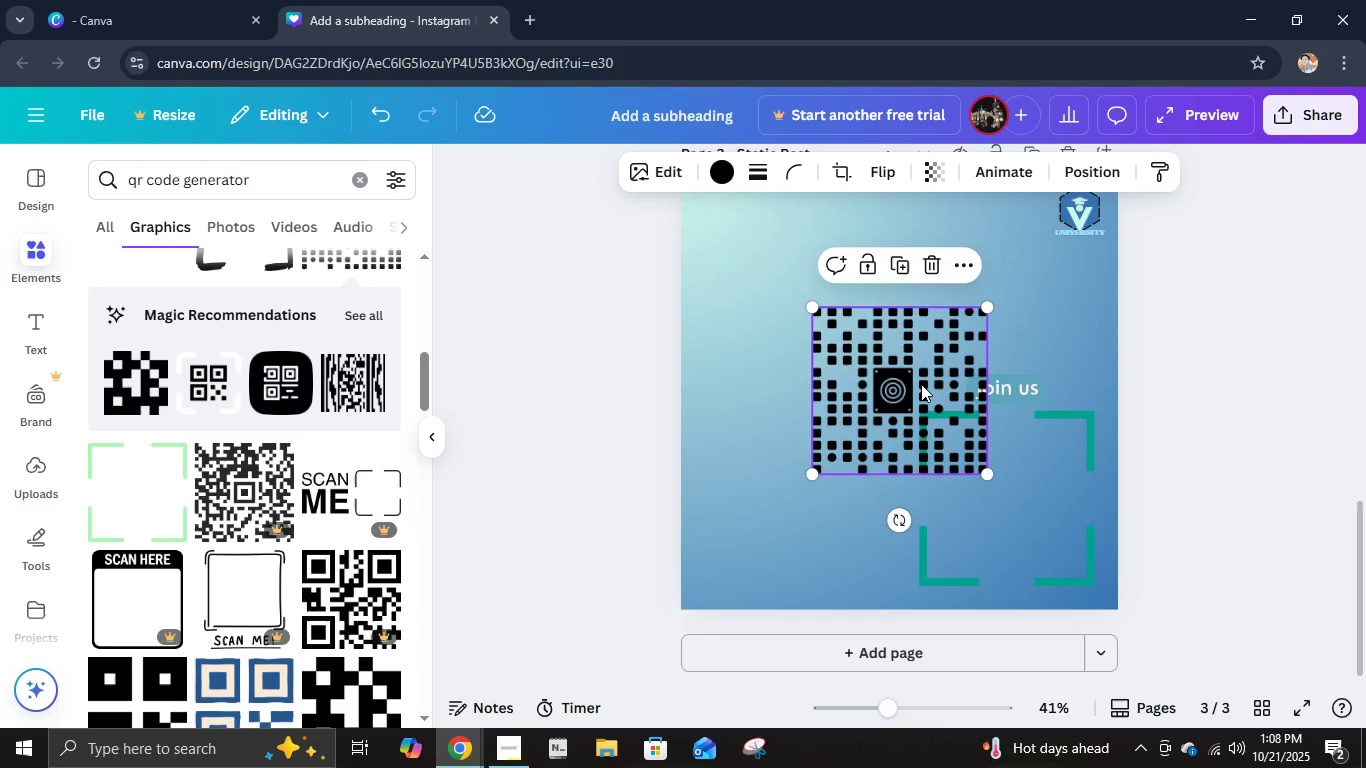 
left_click_drag(start_coordinate=[921, 384], to_coordinate=[1030, 493])
 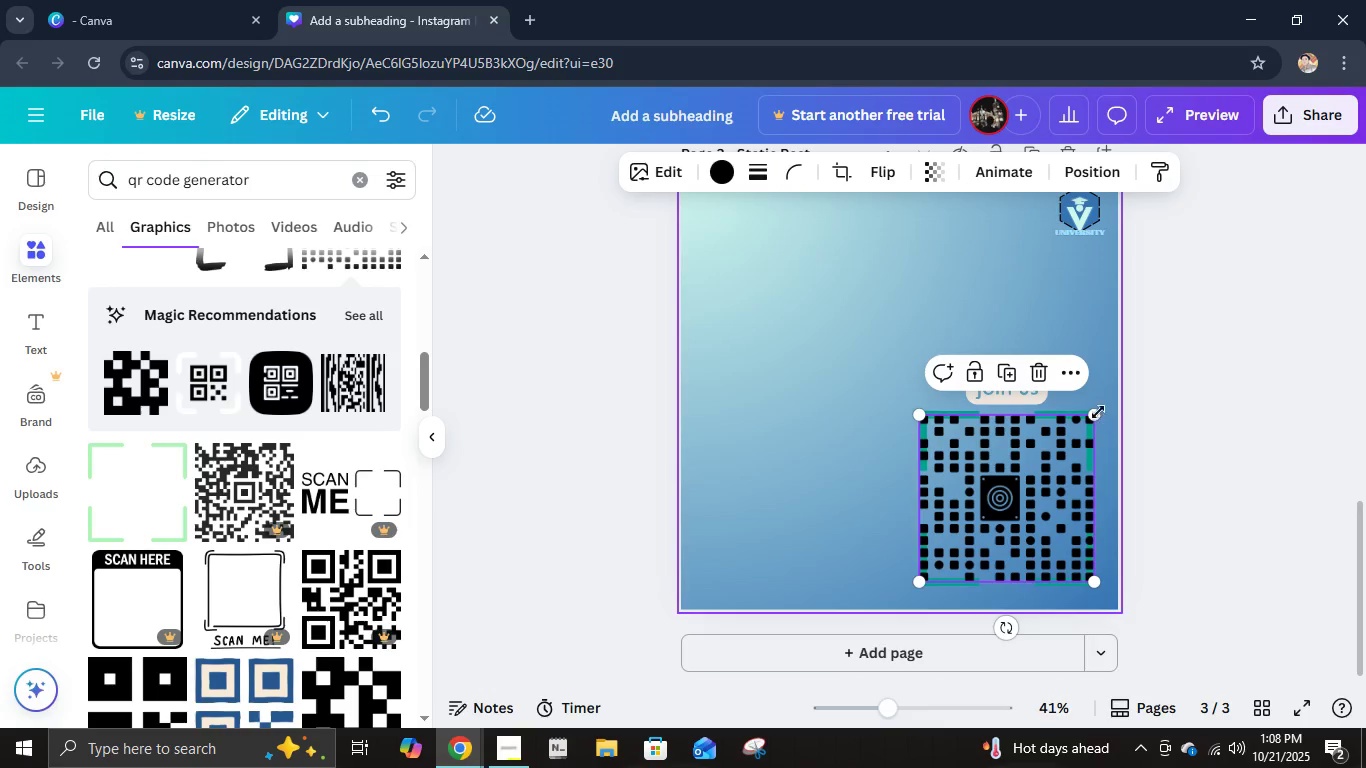 
left_click_drag(start_coordinate=[1093, 416], to_coordinate=[1064, 438])
 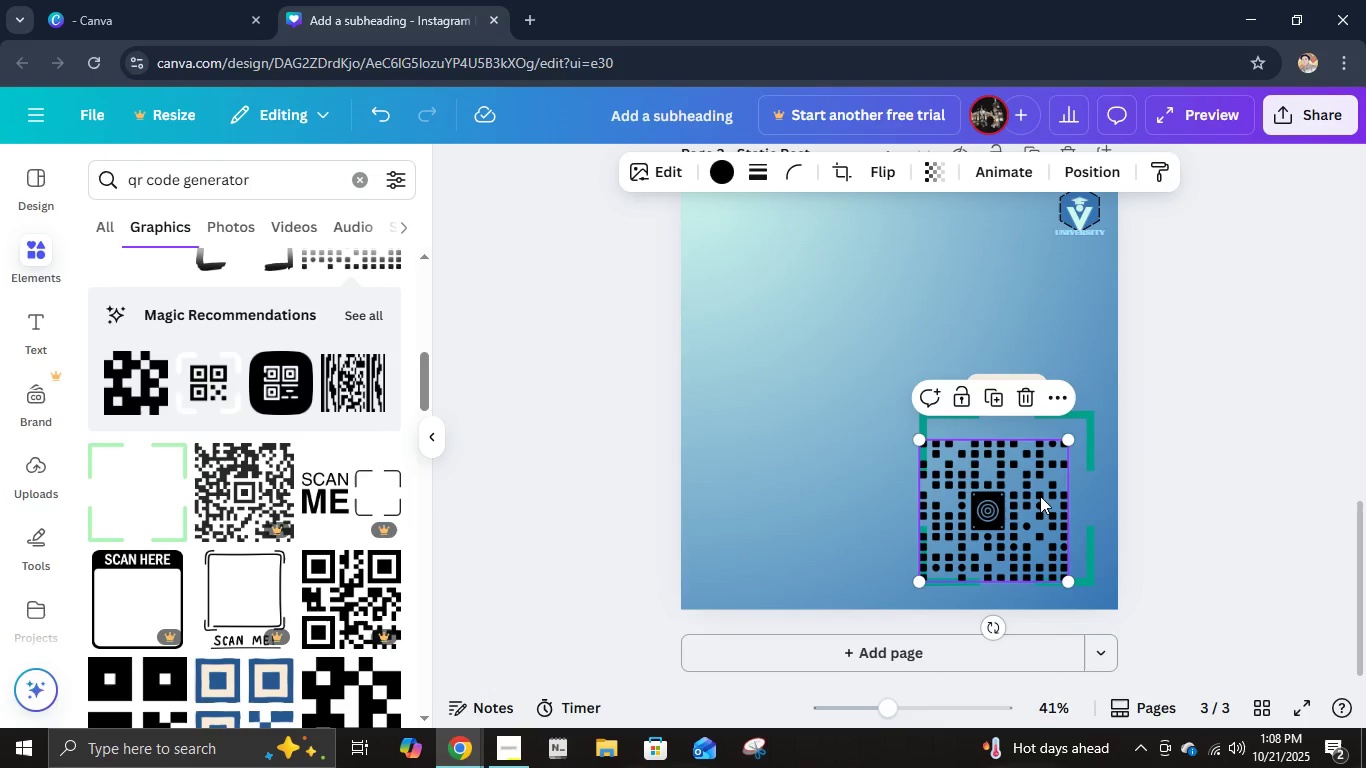 
left_click_drag(start_coordinate=[1040, 496], to_coordinate=[1053, 483])
 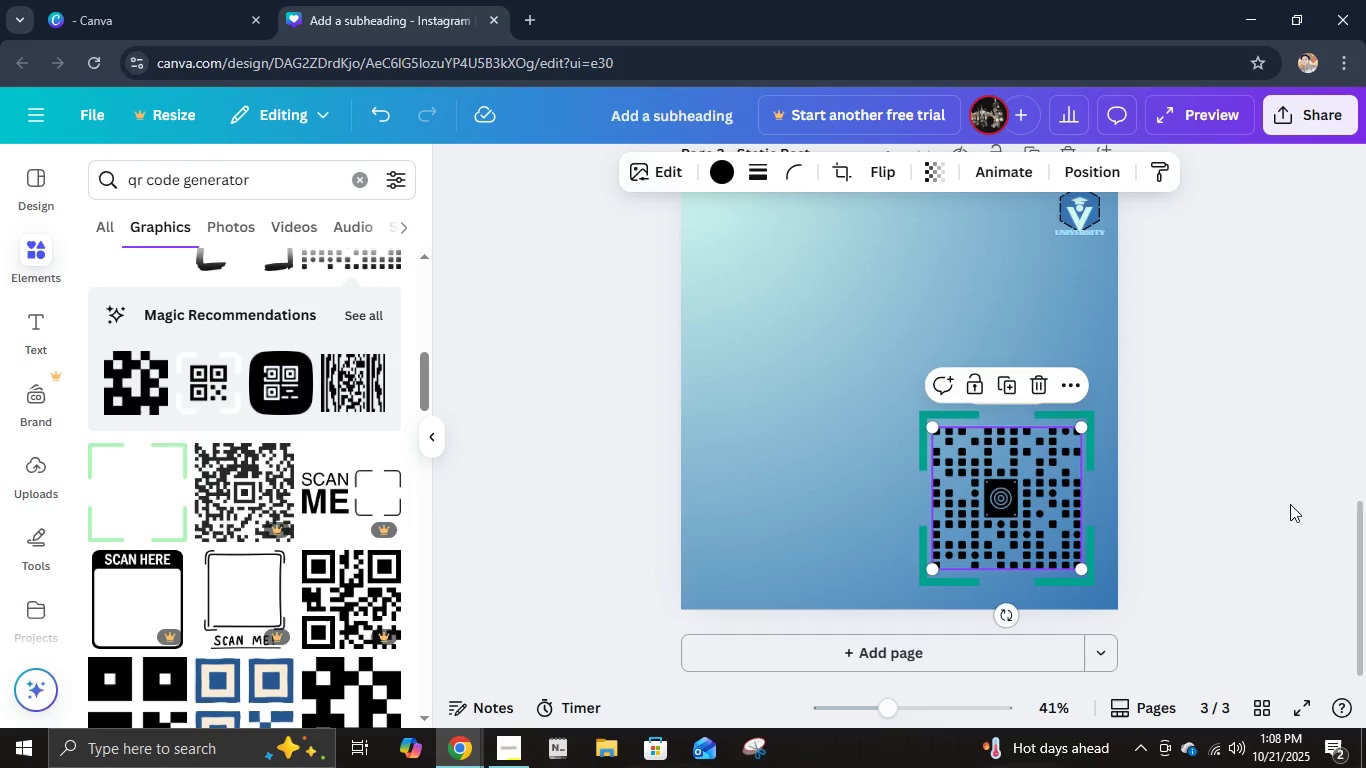 
left_click([1290, 504])
 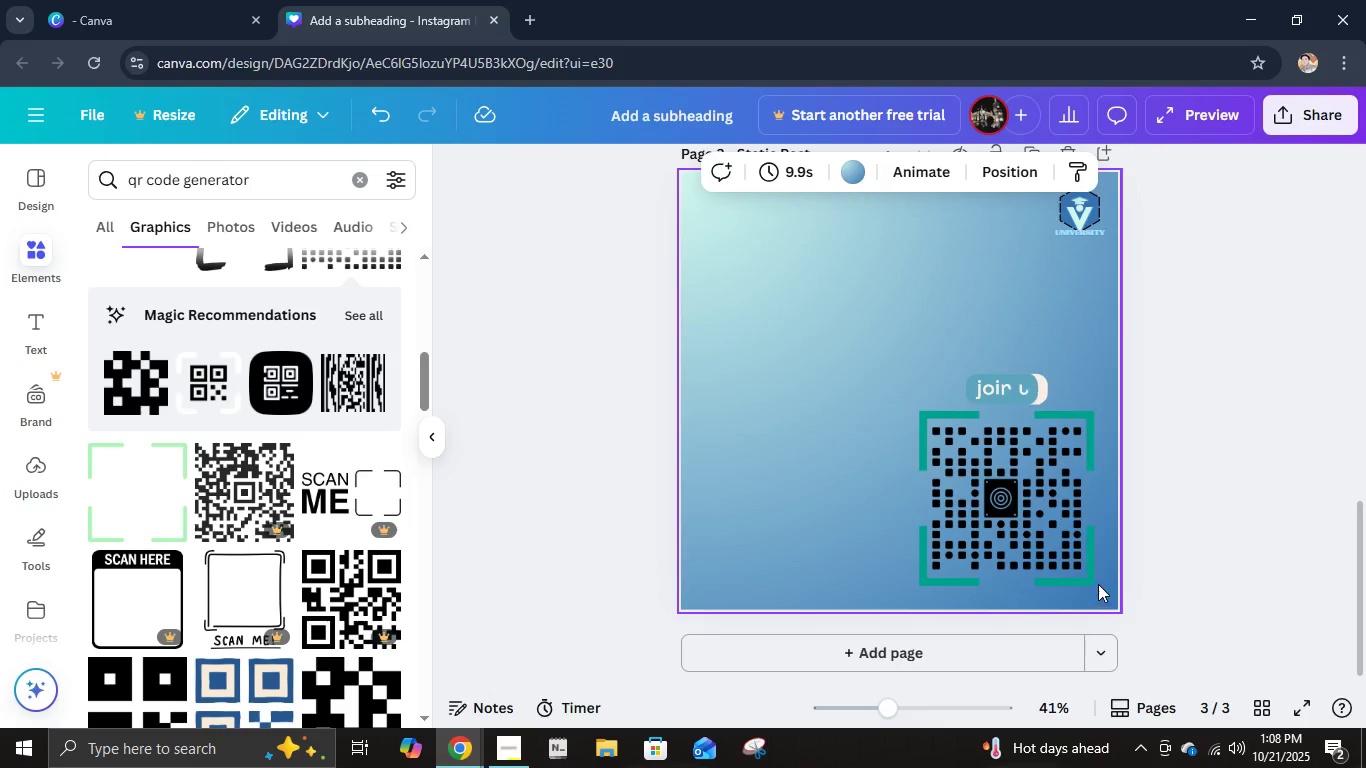 
double_click([1086, 577])
 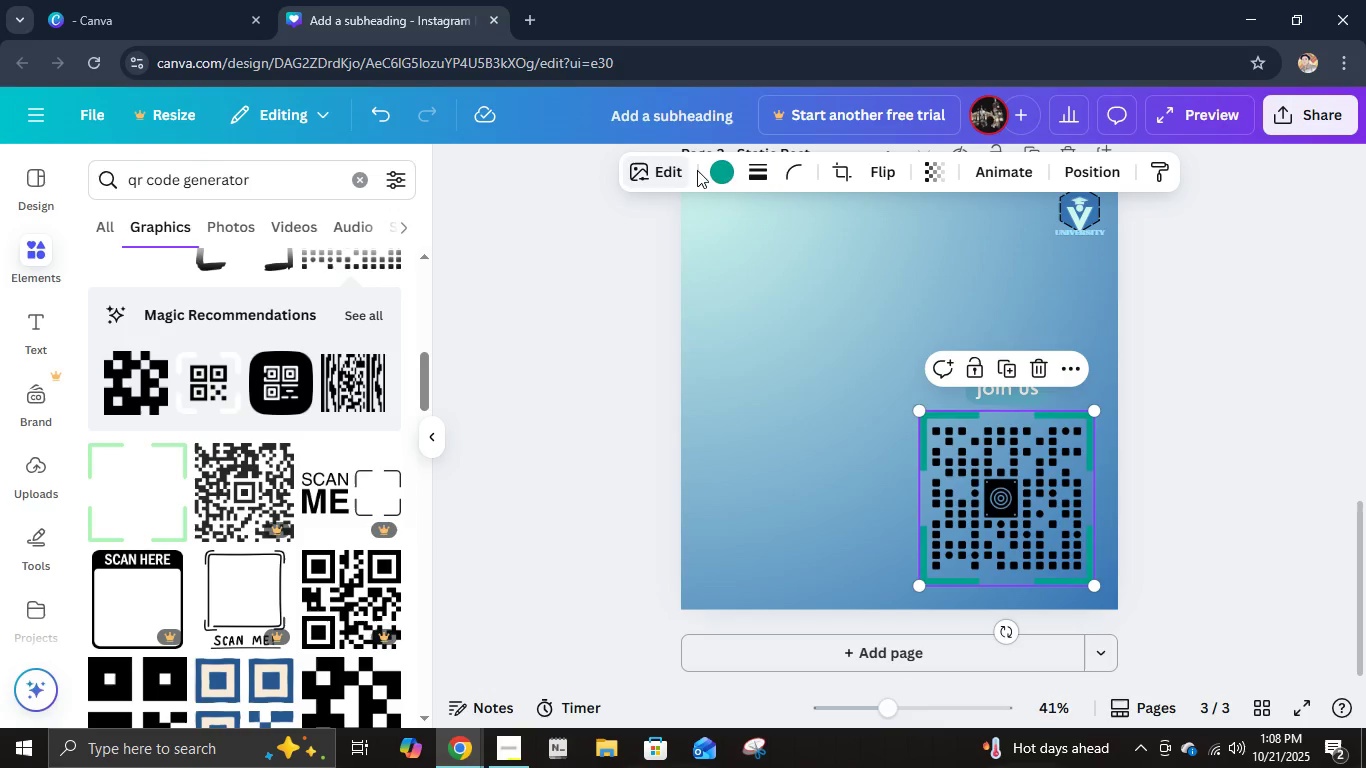 
left_click([724, 177])
 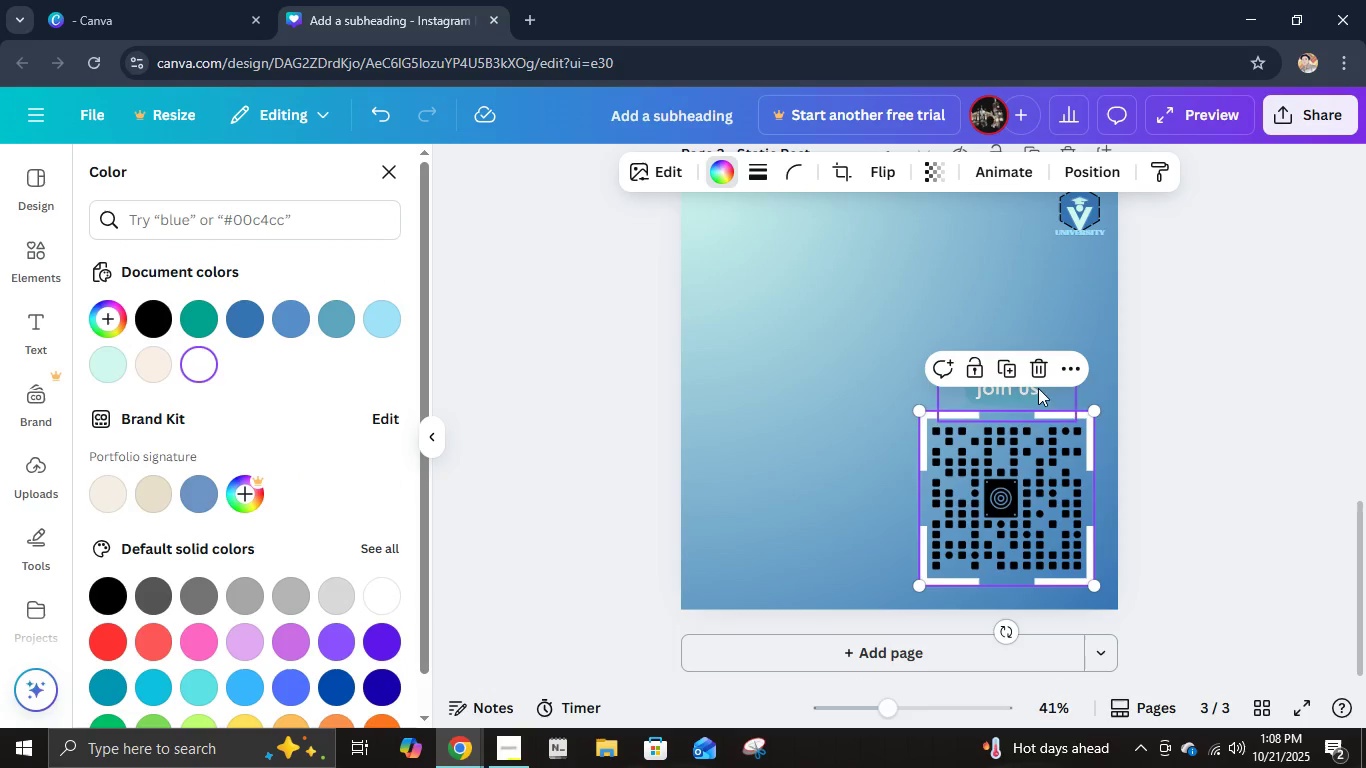 
left_click([1171, 336])
 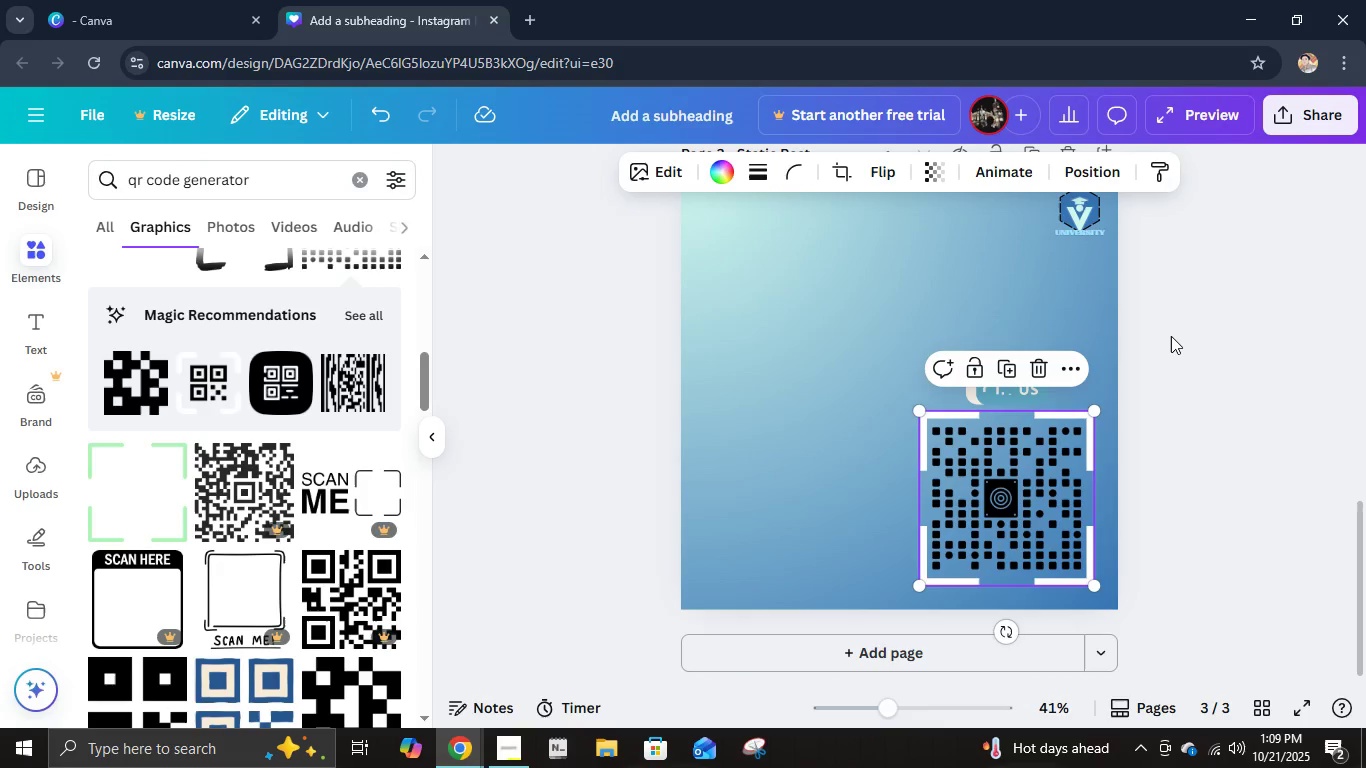 
left_click([1171, 336])
 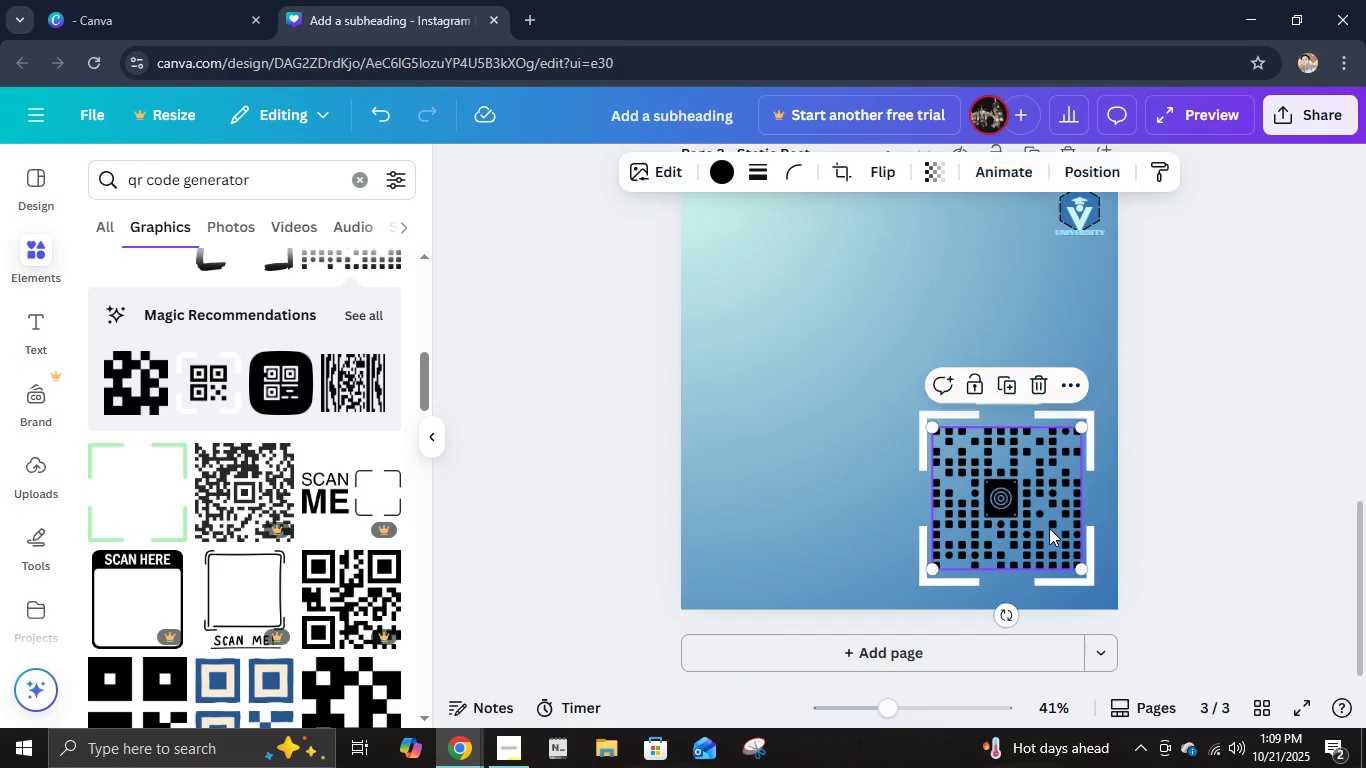 
double_click([1195, 475])
 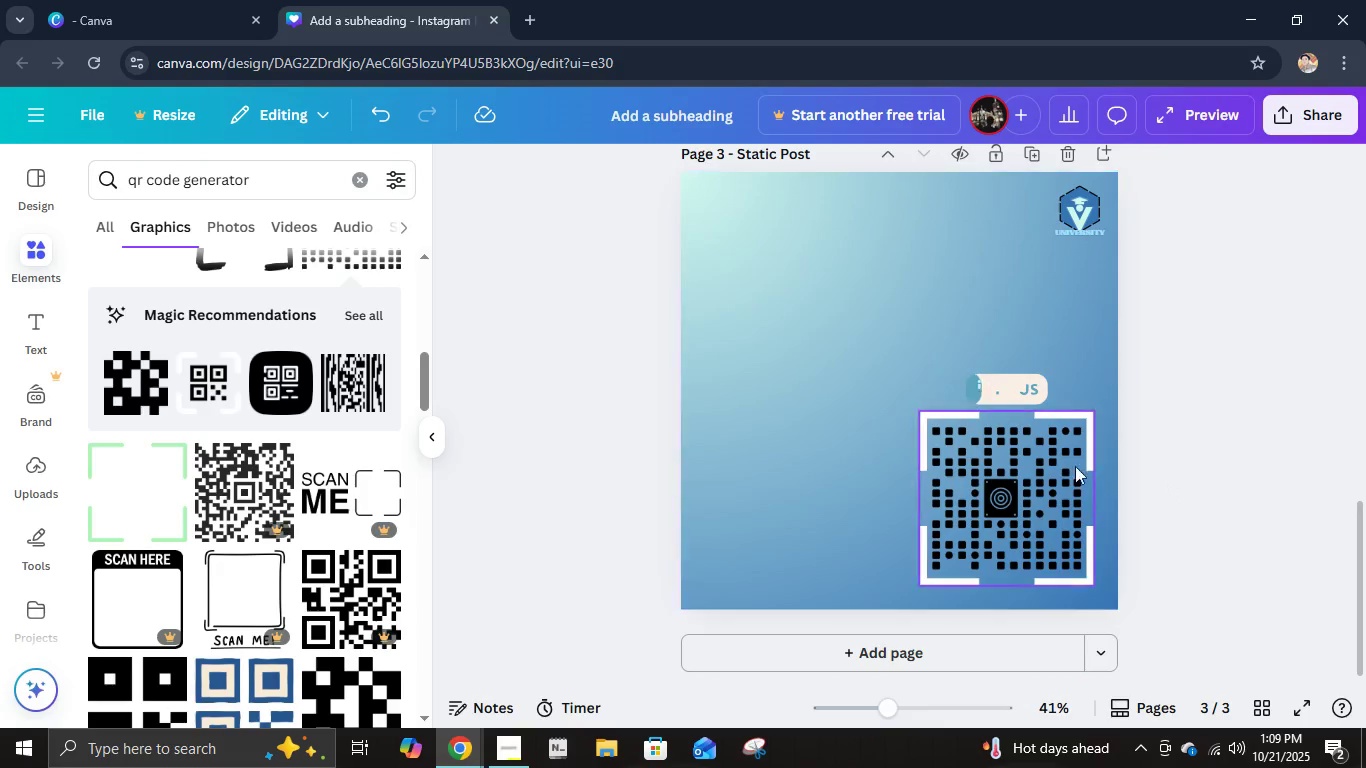 
left_click([892, 450])
 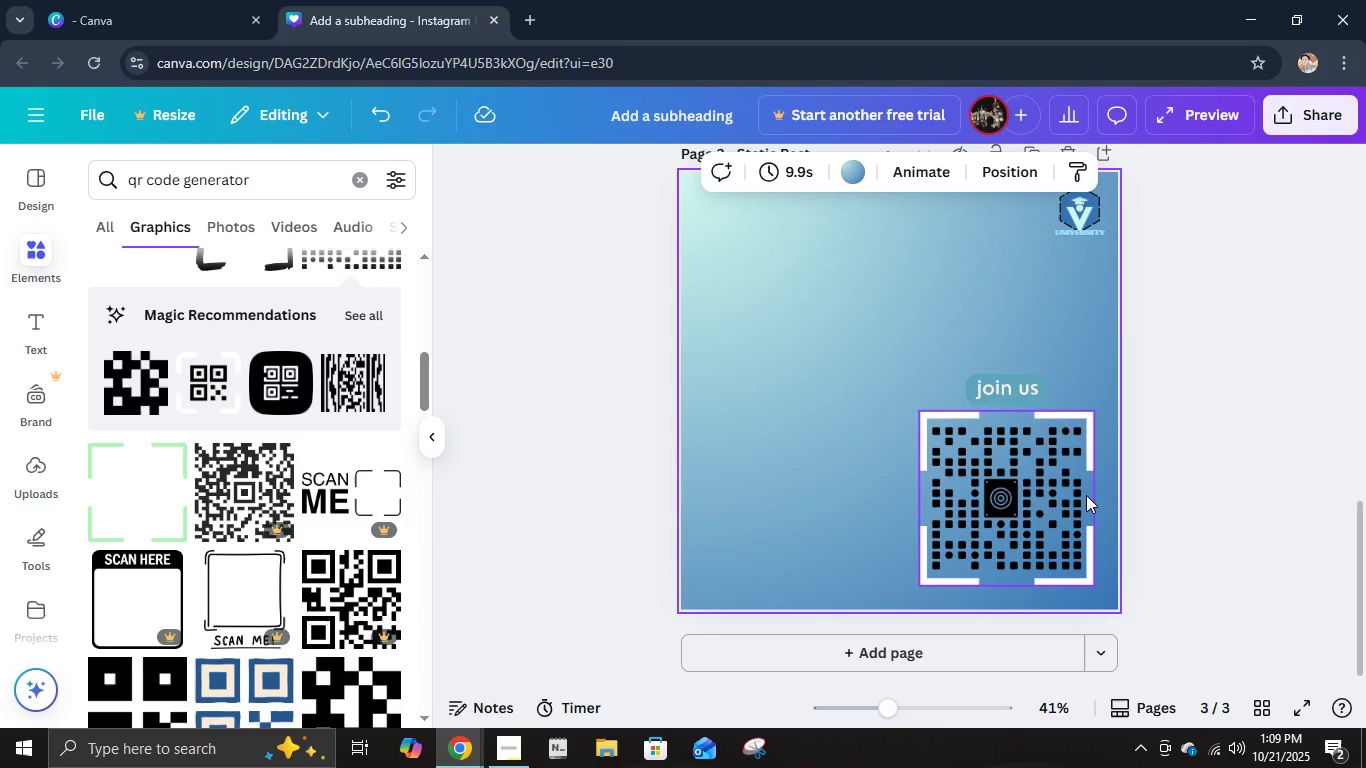 
left_click([1086, 495])
 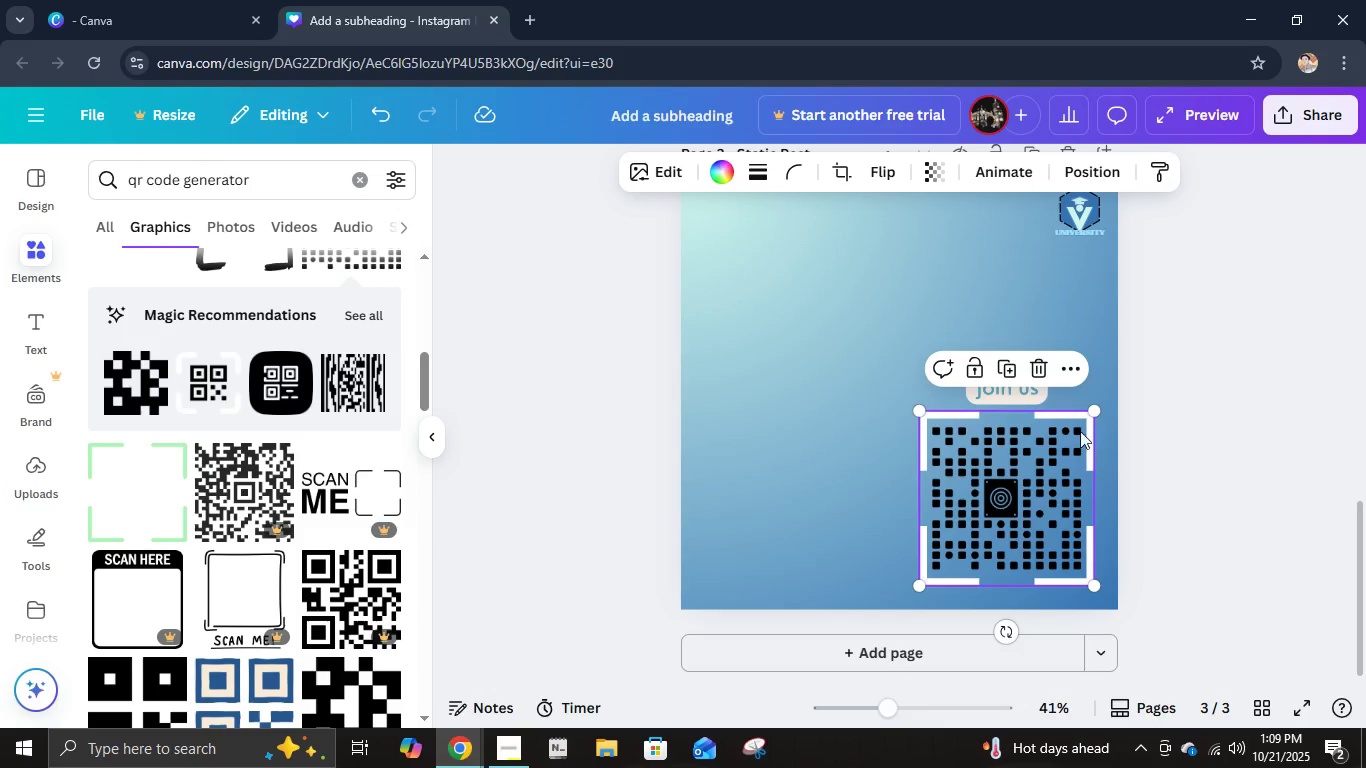 
left_click([796, 184])
 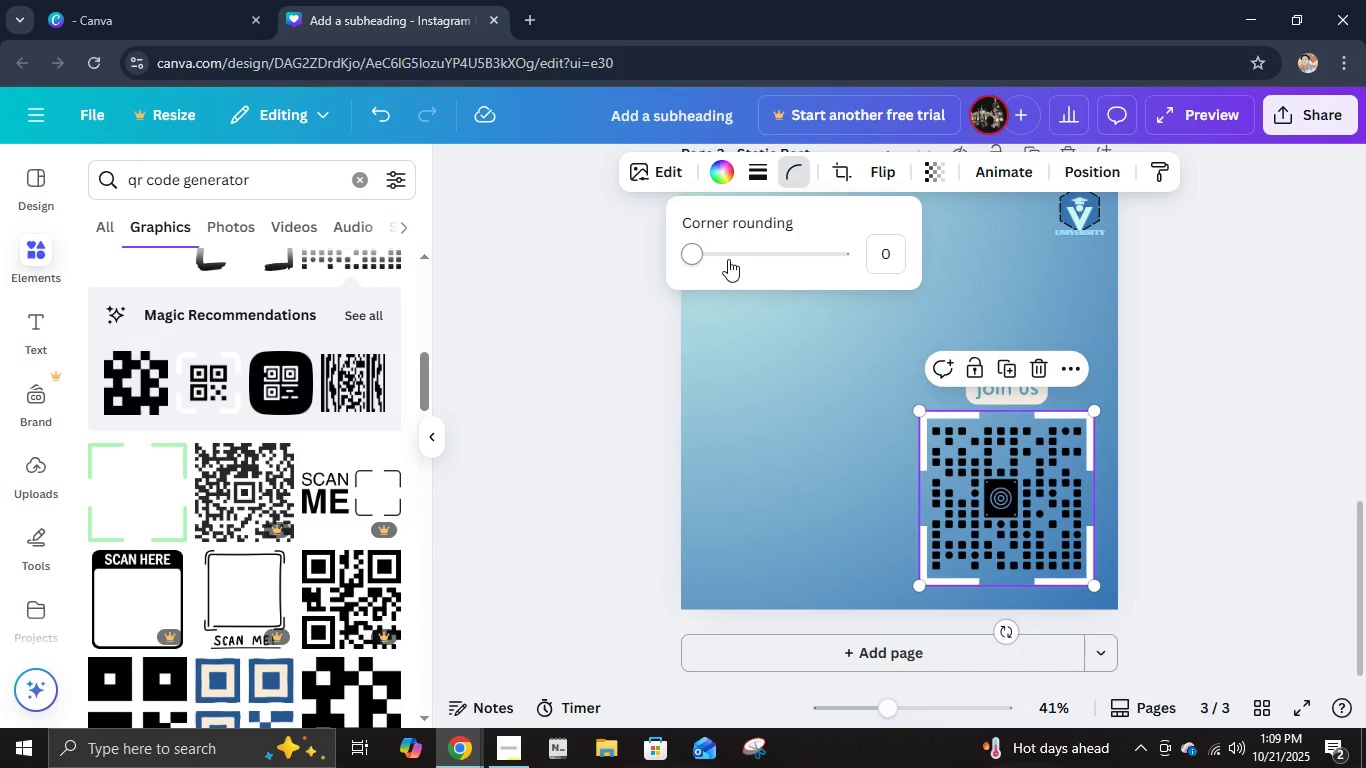 
left_click_drag(start_coordinate=[714, 254], to_coordinate=[720, 269])
 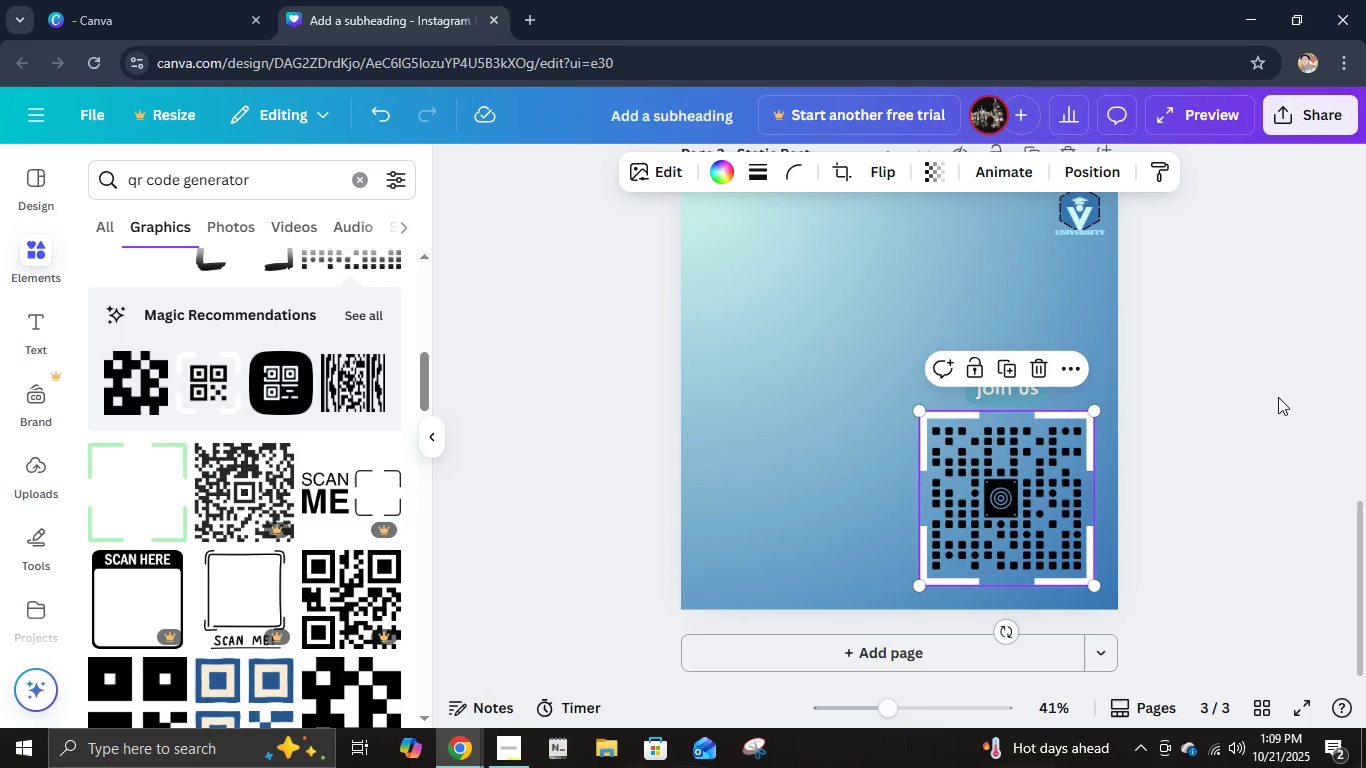 
double_click([1278, 397])
 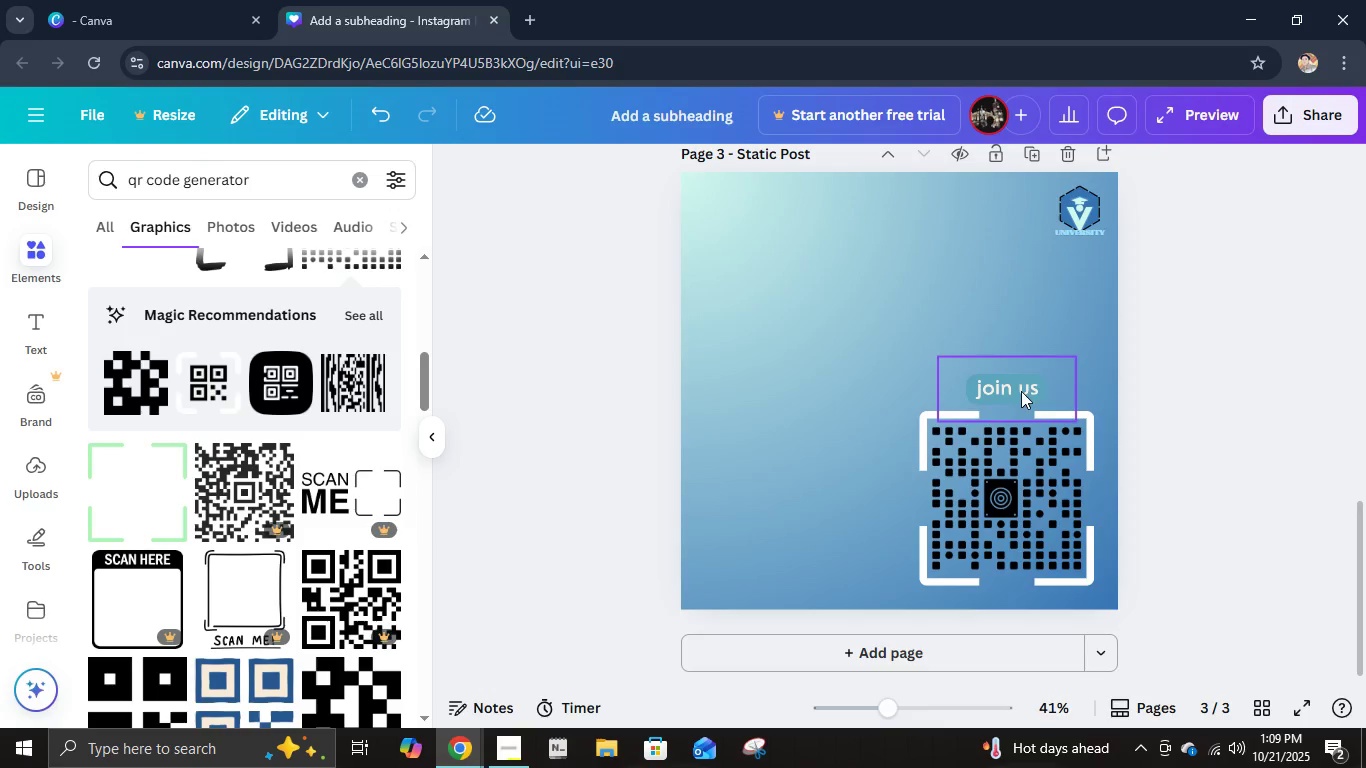 
wait(14.84)
 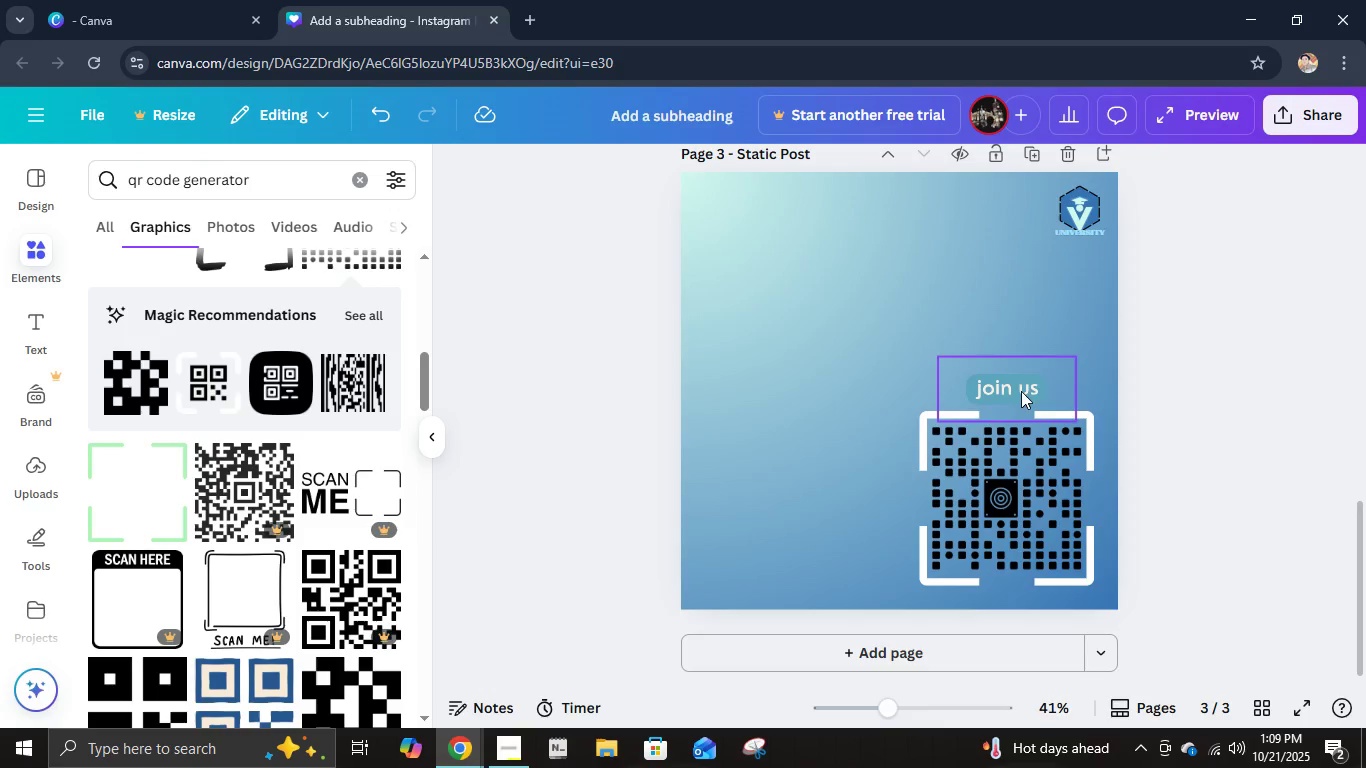 
left_click_drag(start_coordinate=[1014, 385], to_coordinate=[1012, 579])
 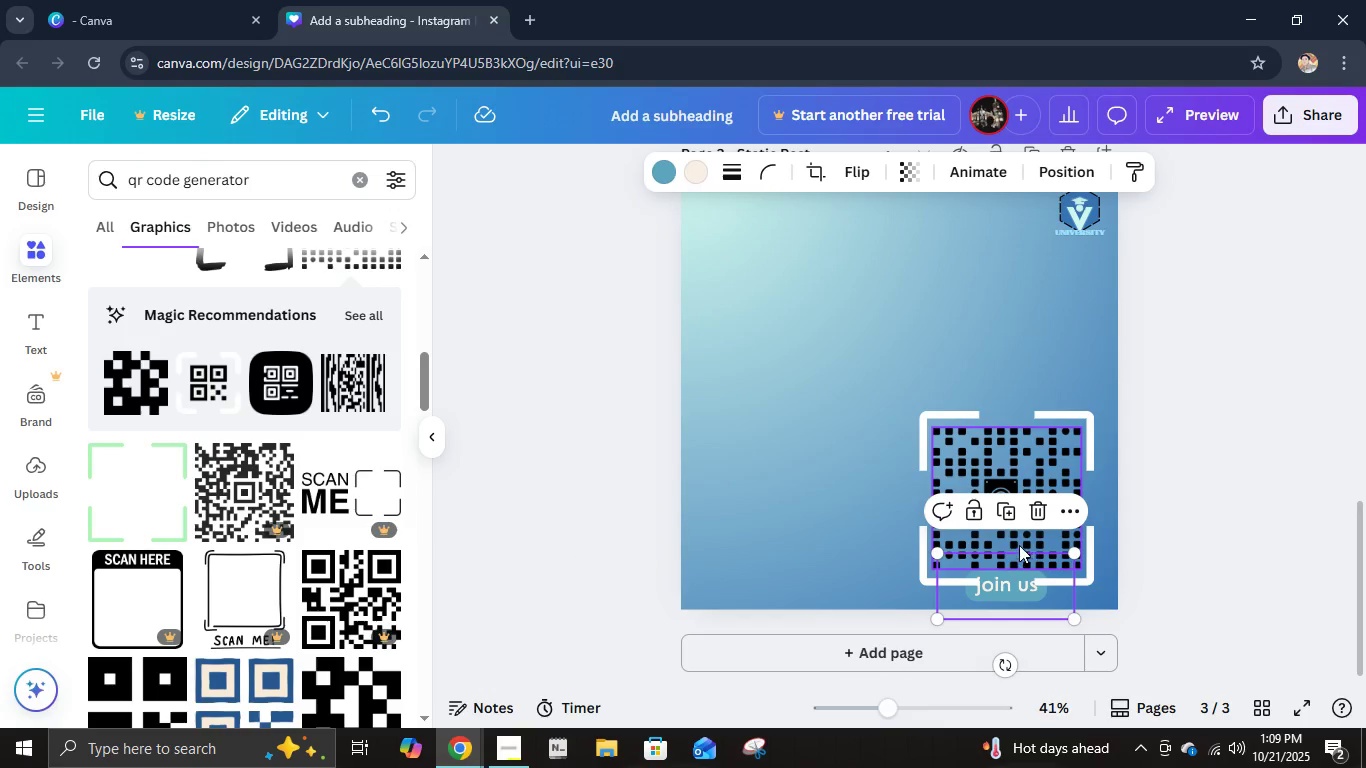 
key(Control+Z)
 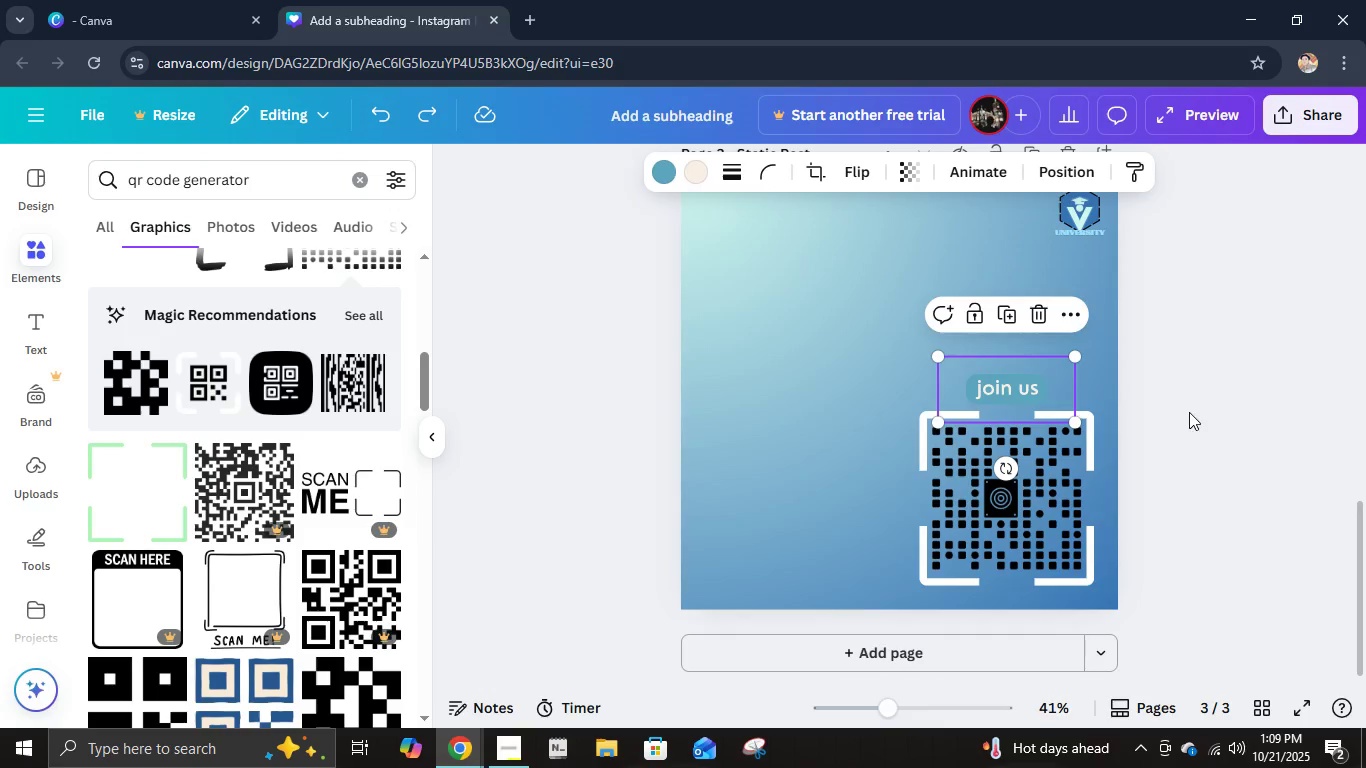 
left_click([1189, 412])
 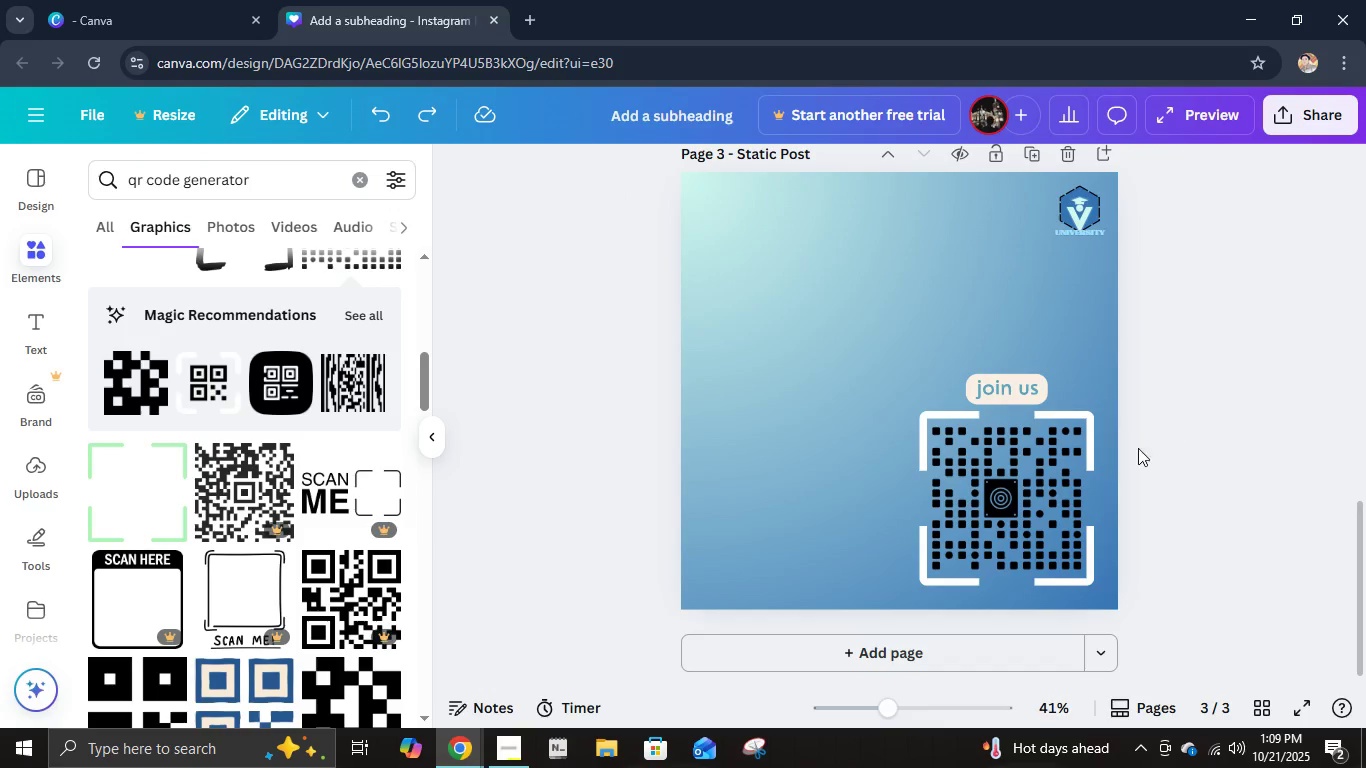 
left_click([1082, 470])
 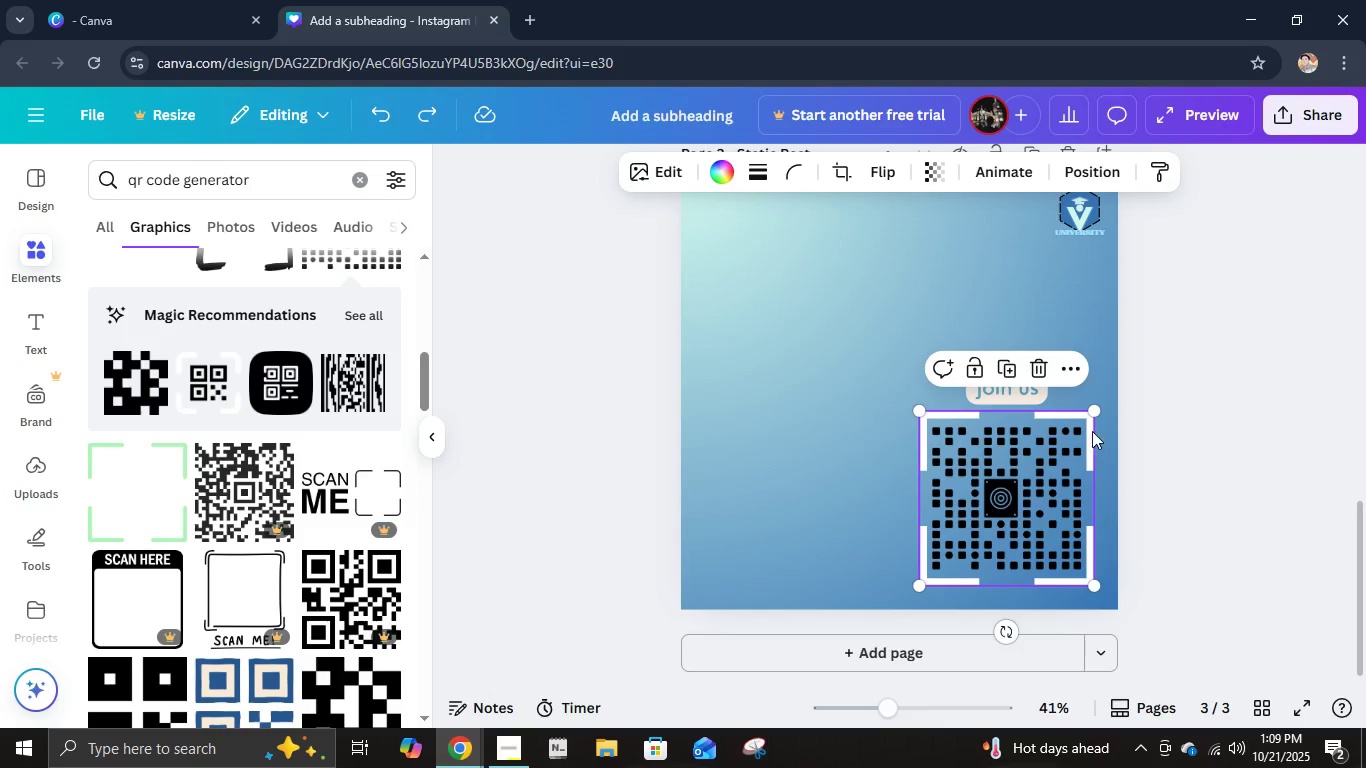 
hold_key(key=ShiftLeft, duration=0.92)
left_click([1059, 456])
 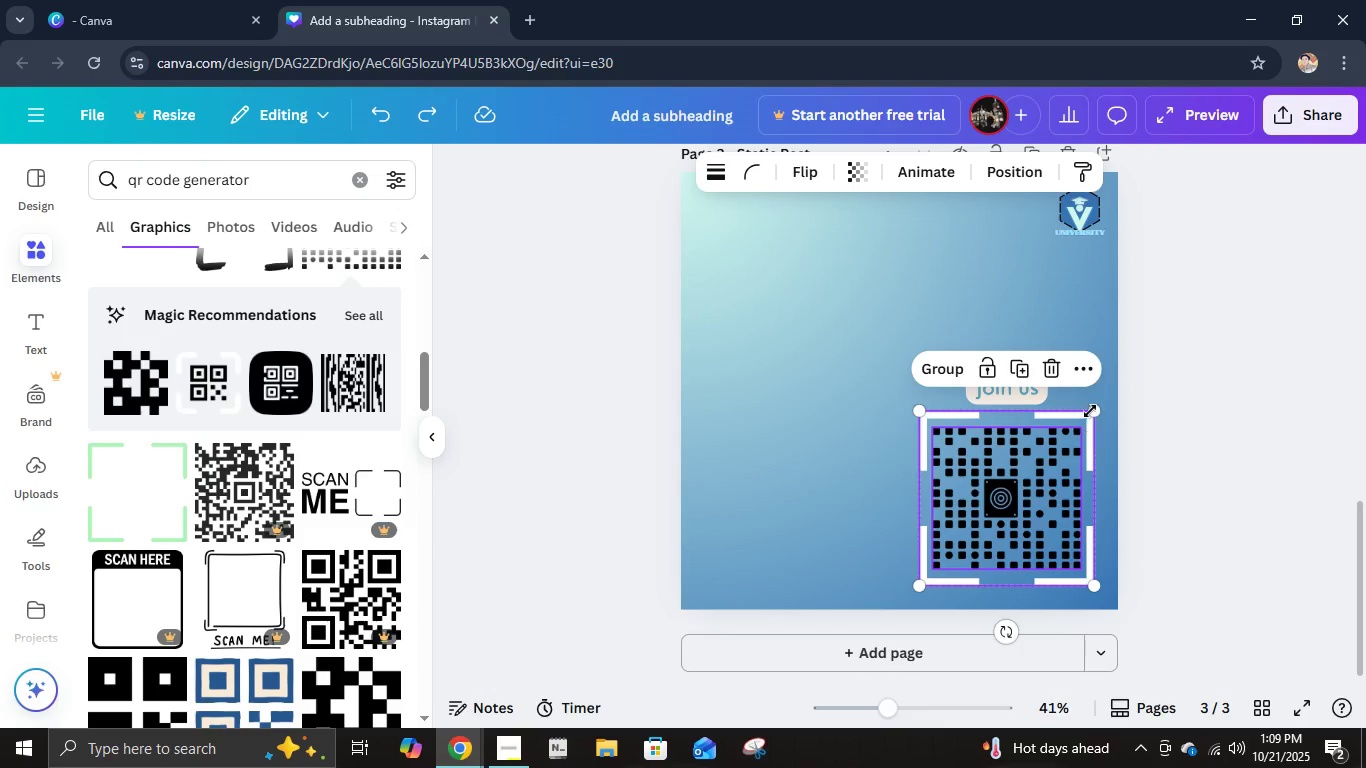 
left_click_drag(start_coordinate=[1092, 408], to_coordinate=[1044, 459])
 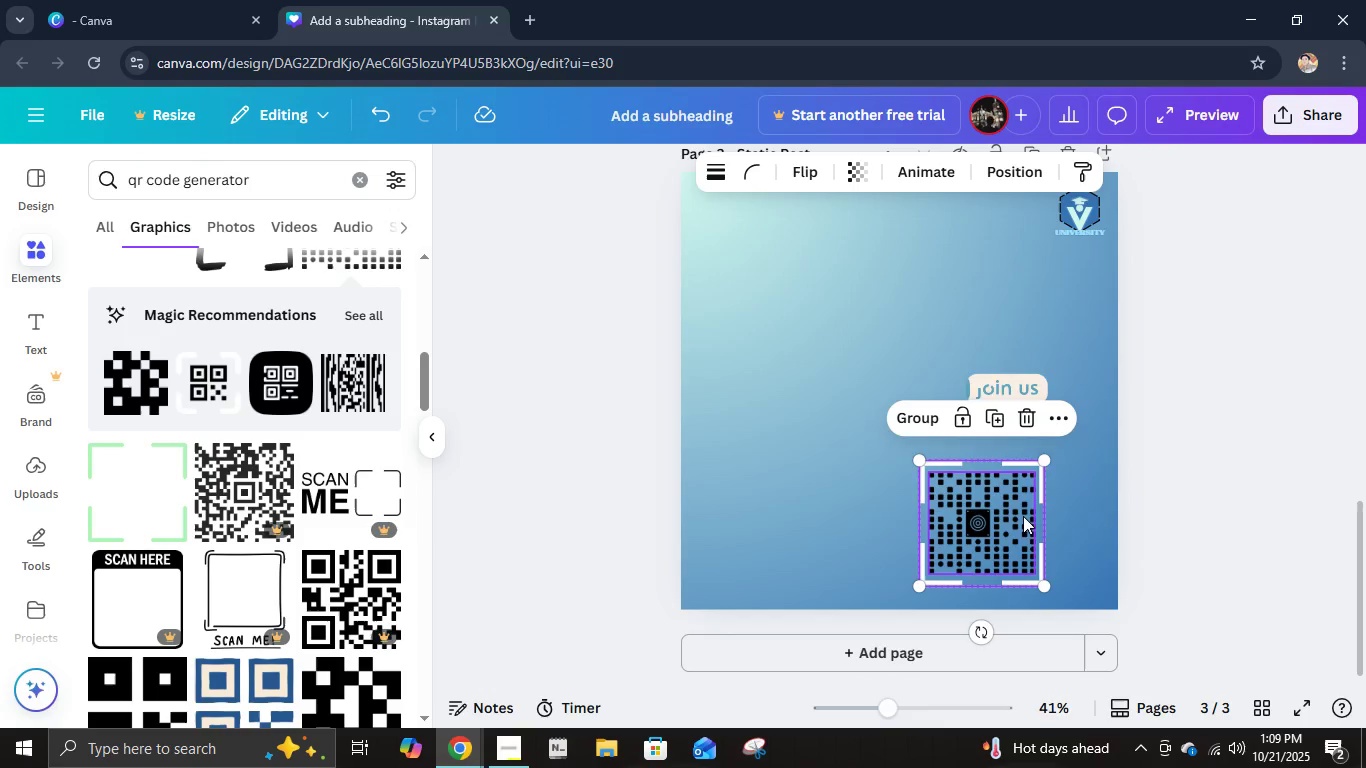 
left_click_drag(start_coordinate=[1023, 516], to_coordinate=[1078, 516])
 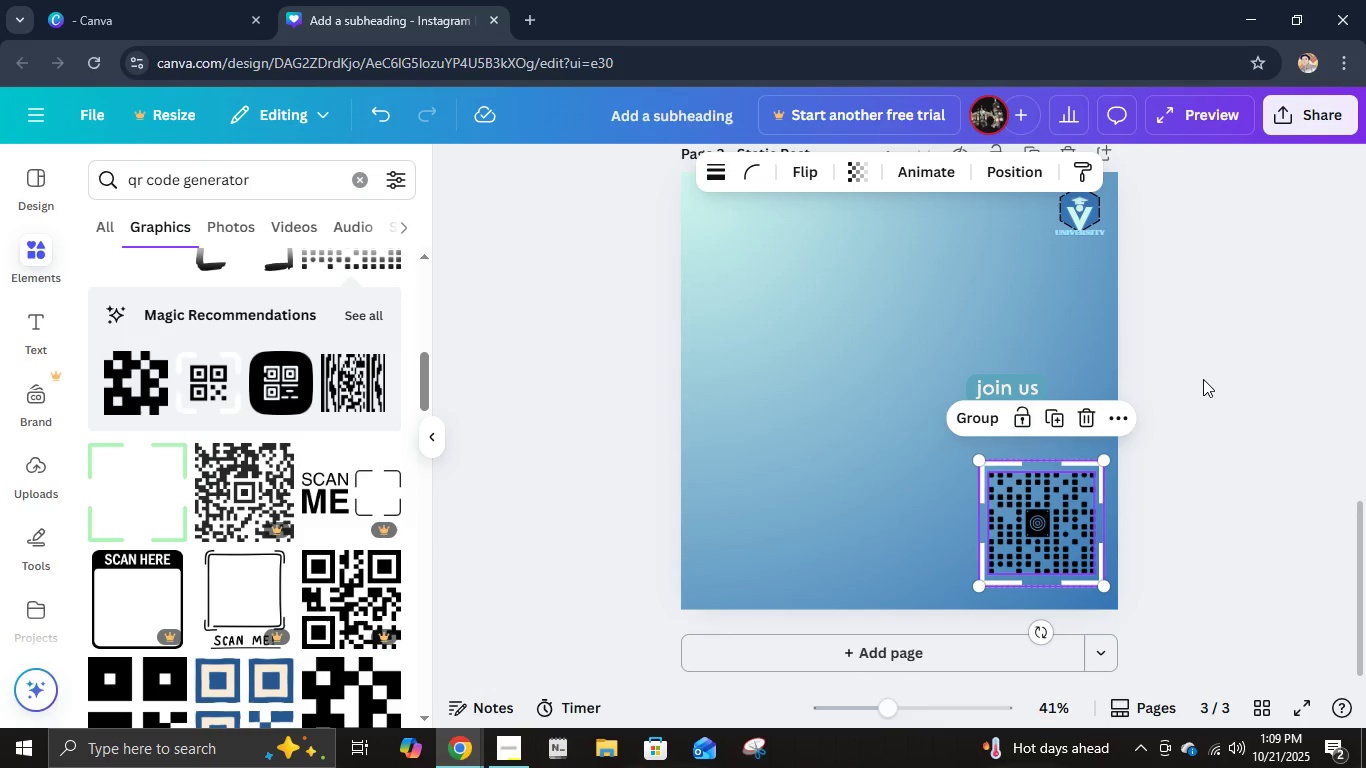 
left_click([1205, 379])
 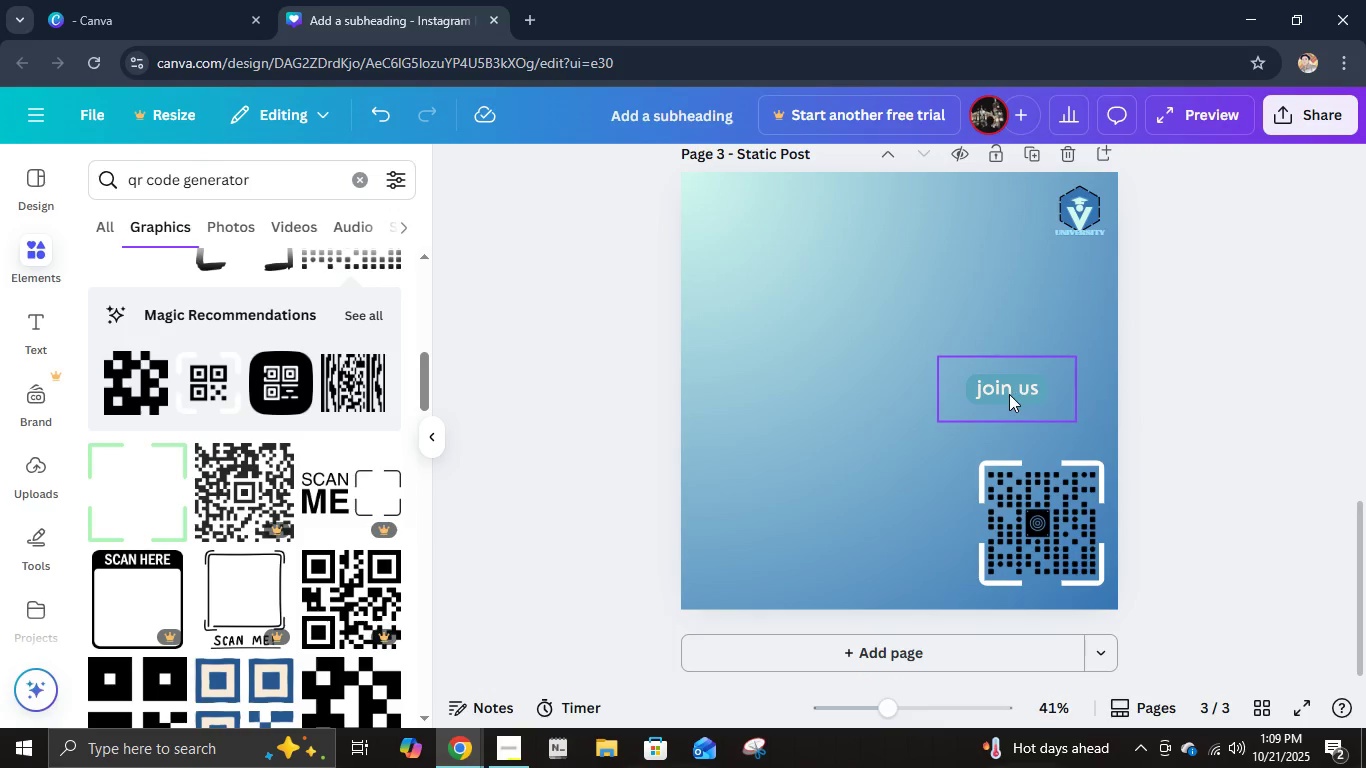 
left_click_drag(start_coordinate=[1009, 394], to_coordinate=[1026, 447])
 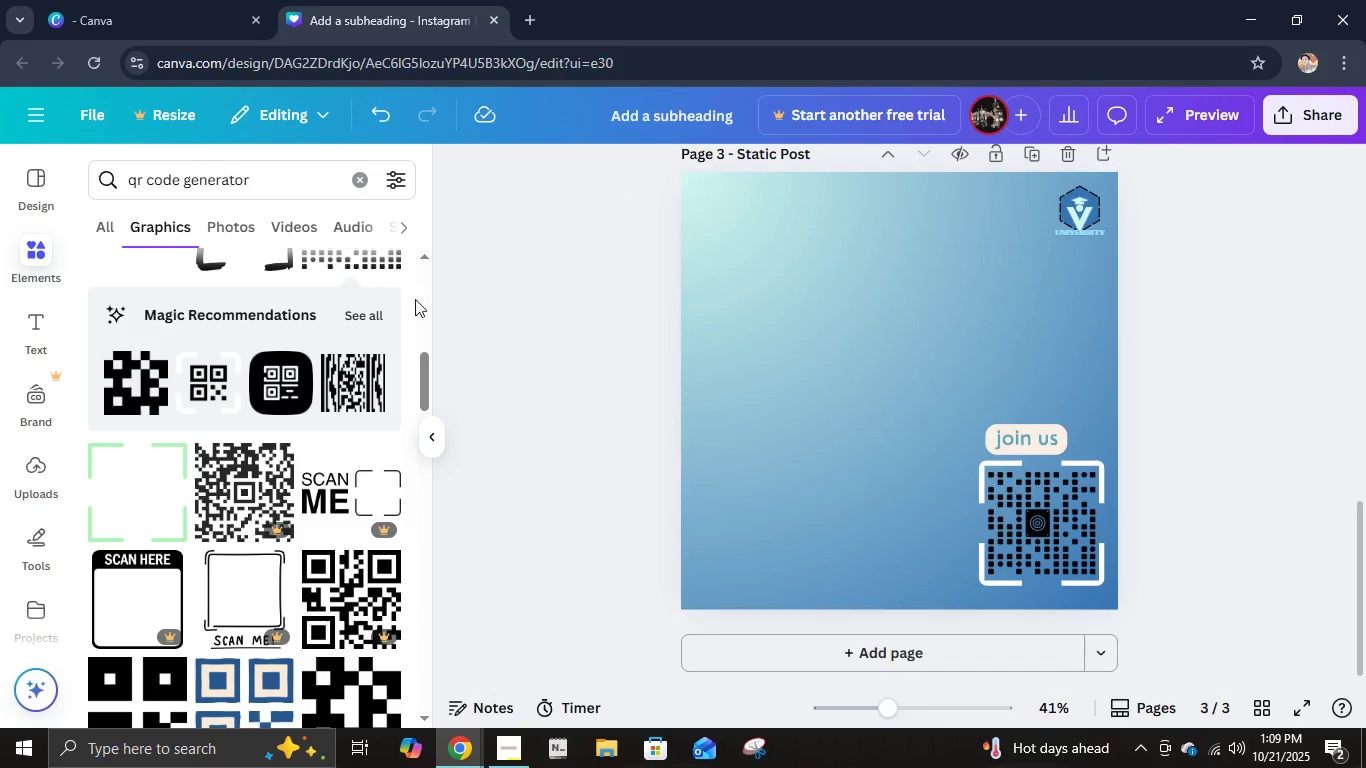 
left_click([358, 188])
 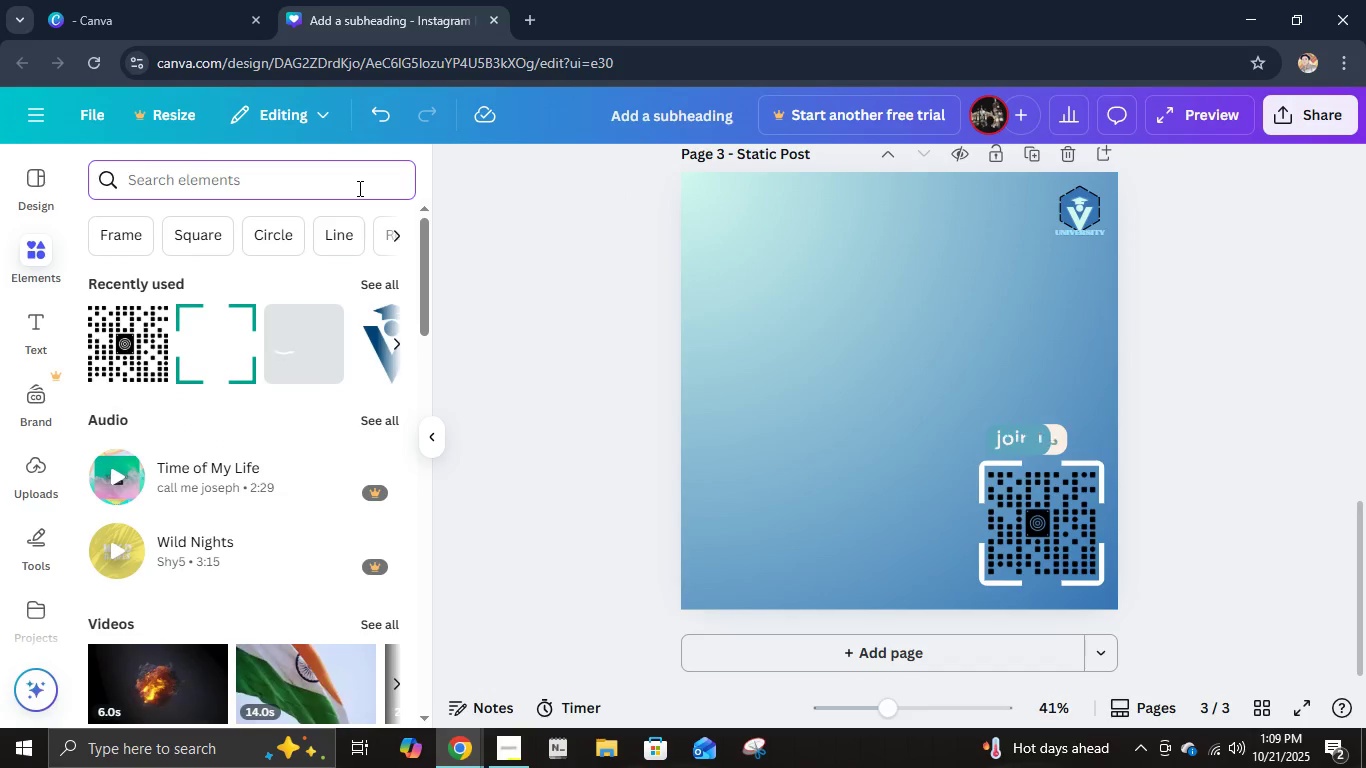 
type(arrow)
 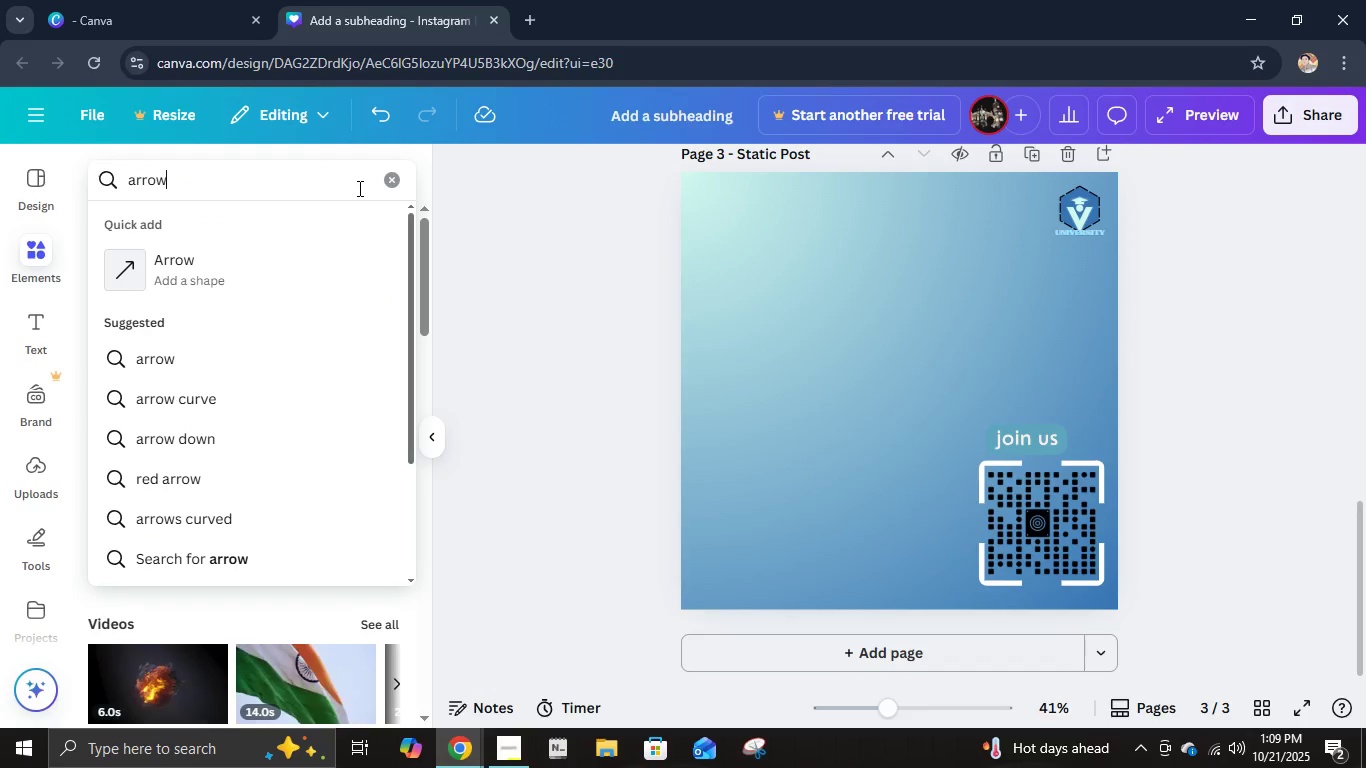 
key(Enter)
 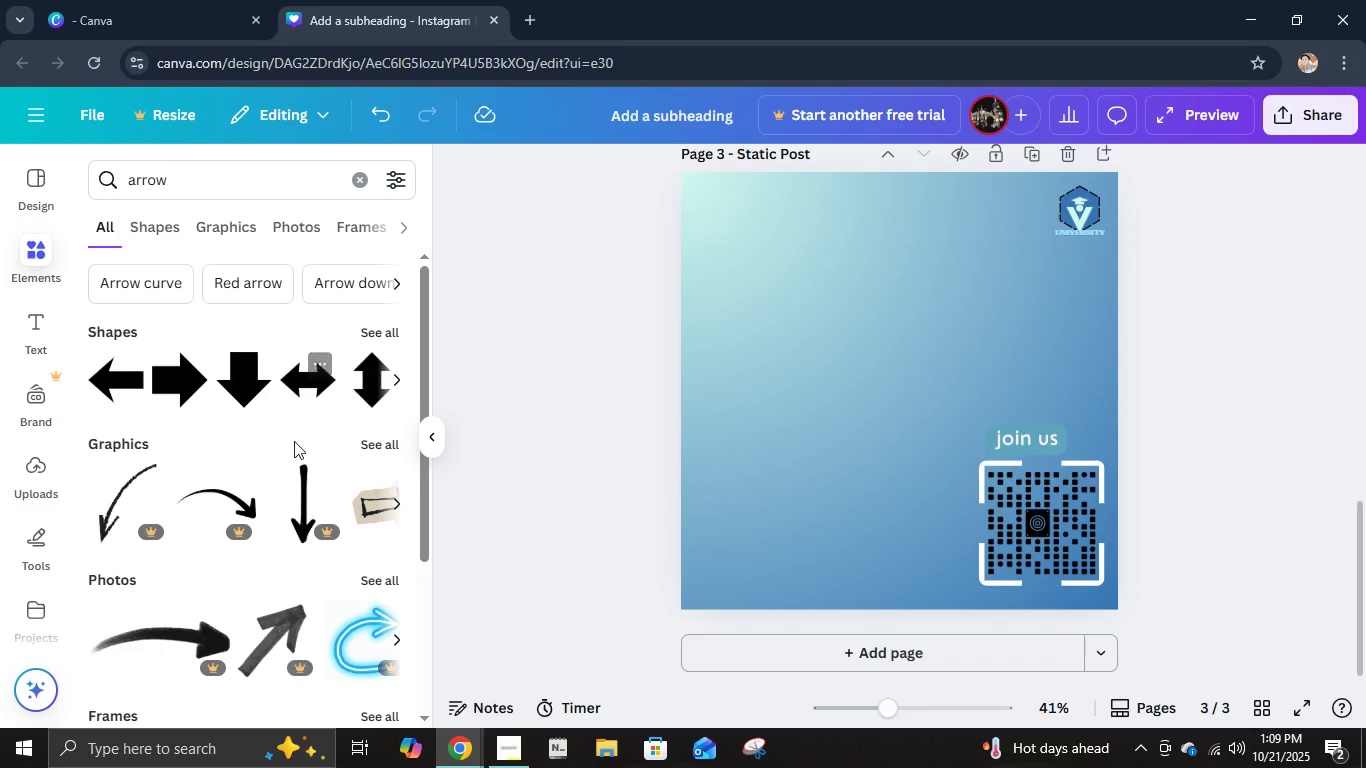 
scroll: coordinate [269, 463], scroll_direction: none, amount: 0.0
 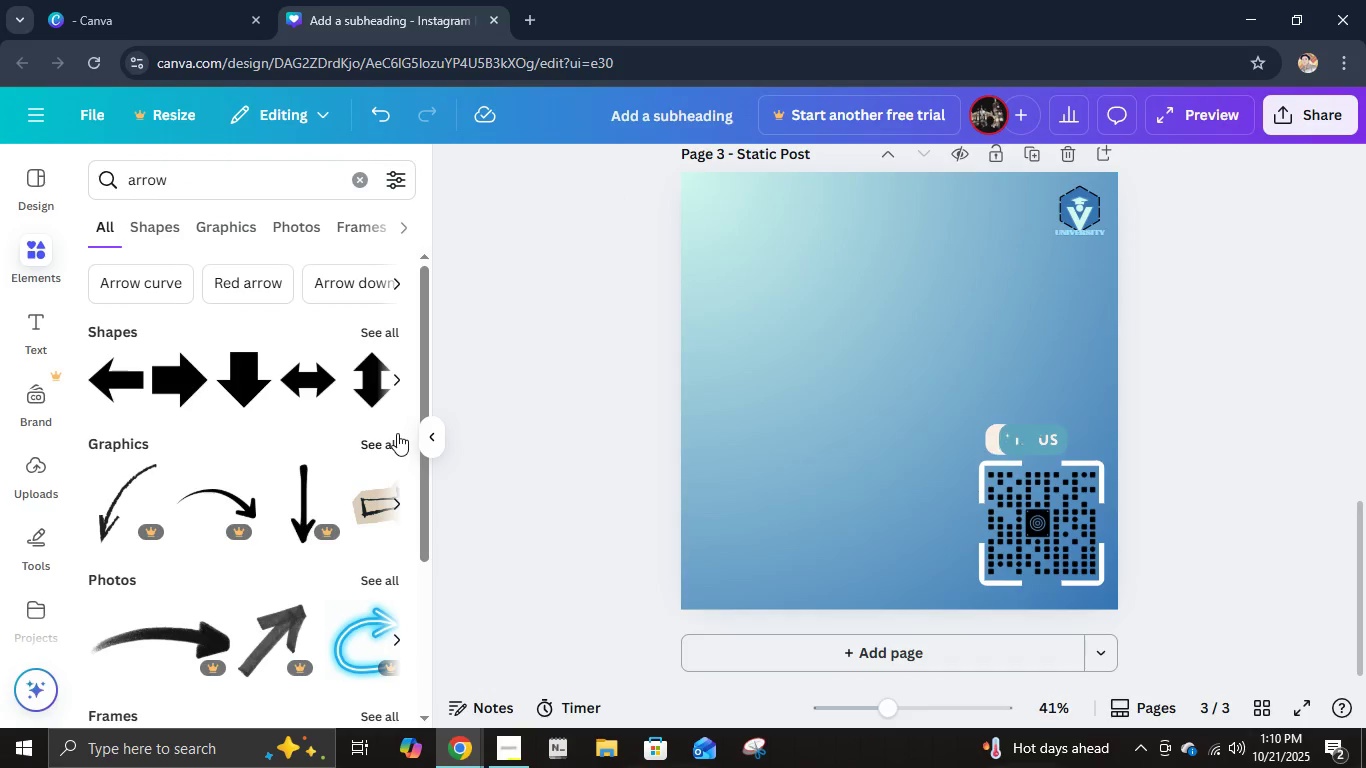 
left_click([397, 436])
 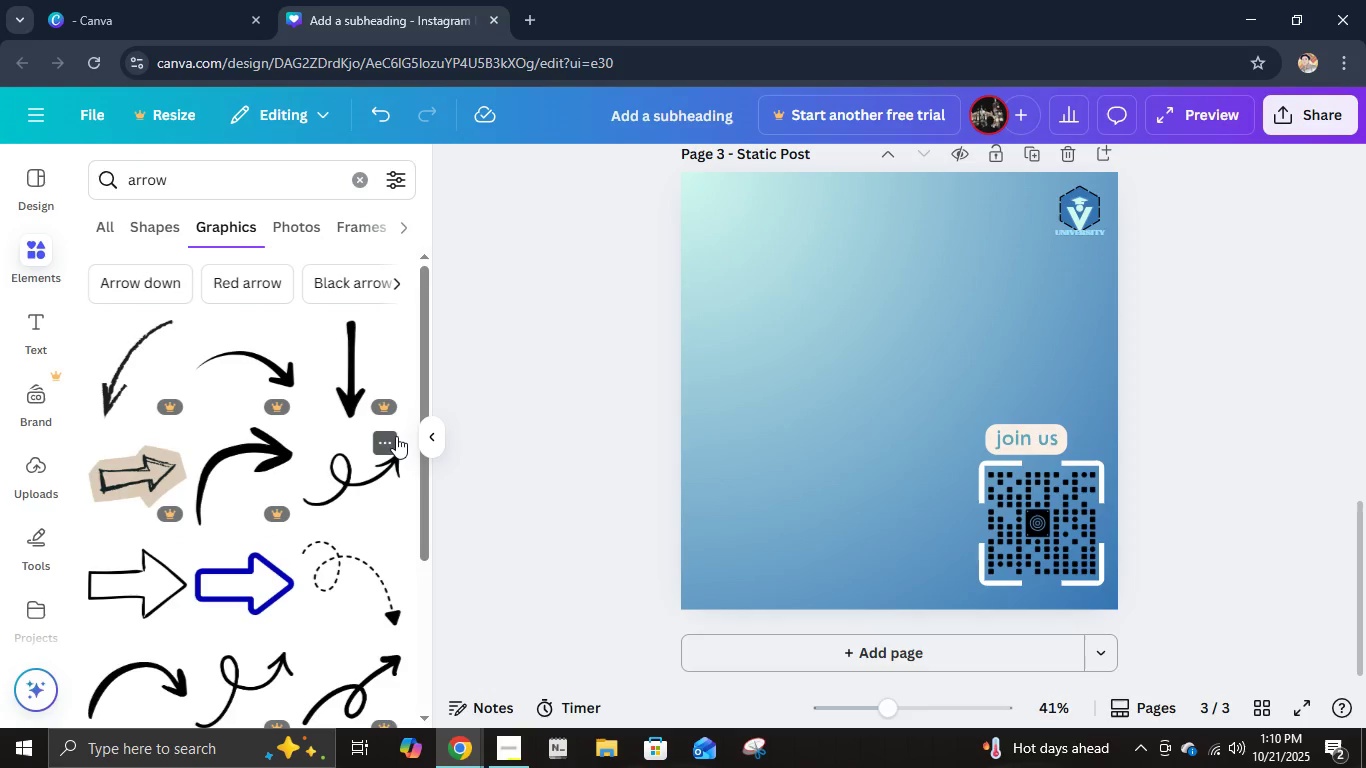 
scroll: coordinate [297, 504], scroll_direction: down, amount: 14.0
 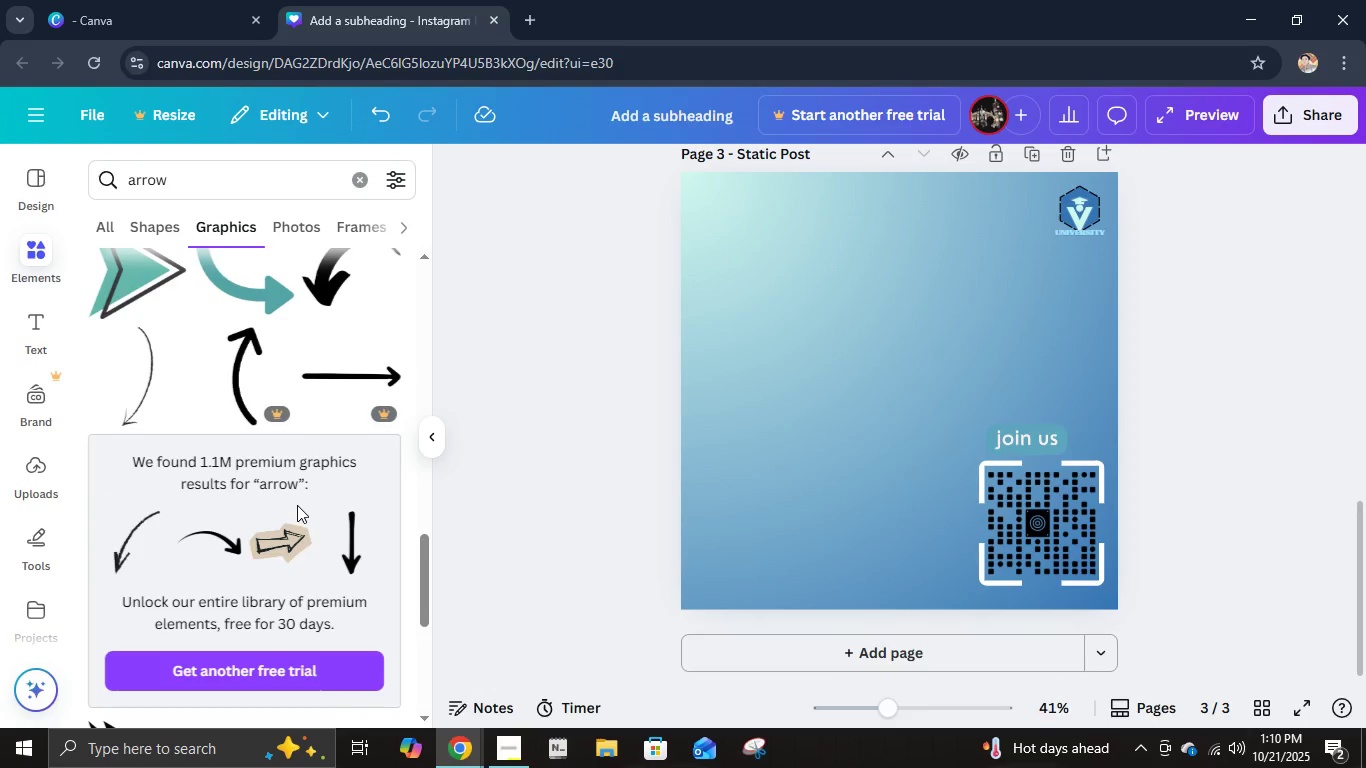 
scroll: coordinate [298, 507], scroll_direction: down, amount: 1.0
 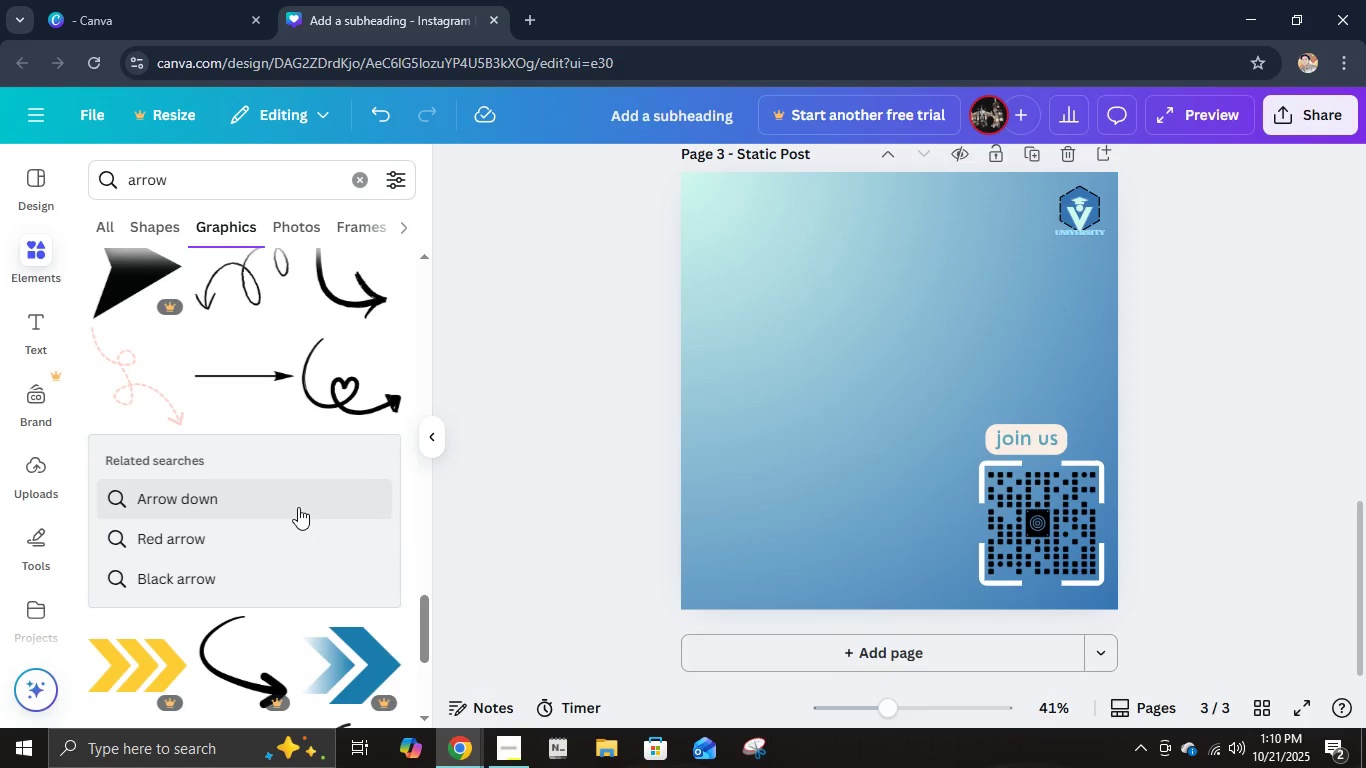 
scroll: coordinate [360, 459], scroll_direction: up, amount: 24.0
 